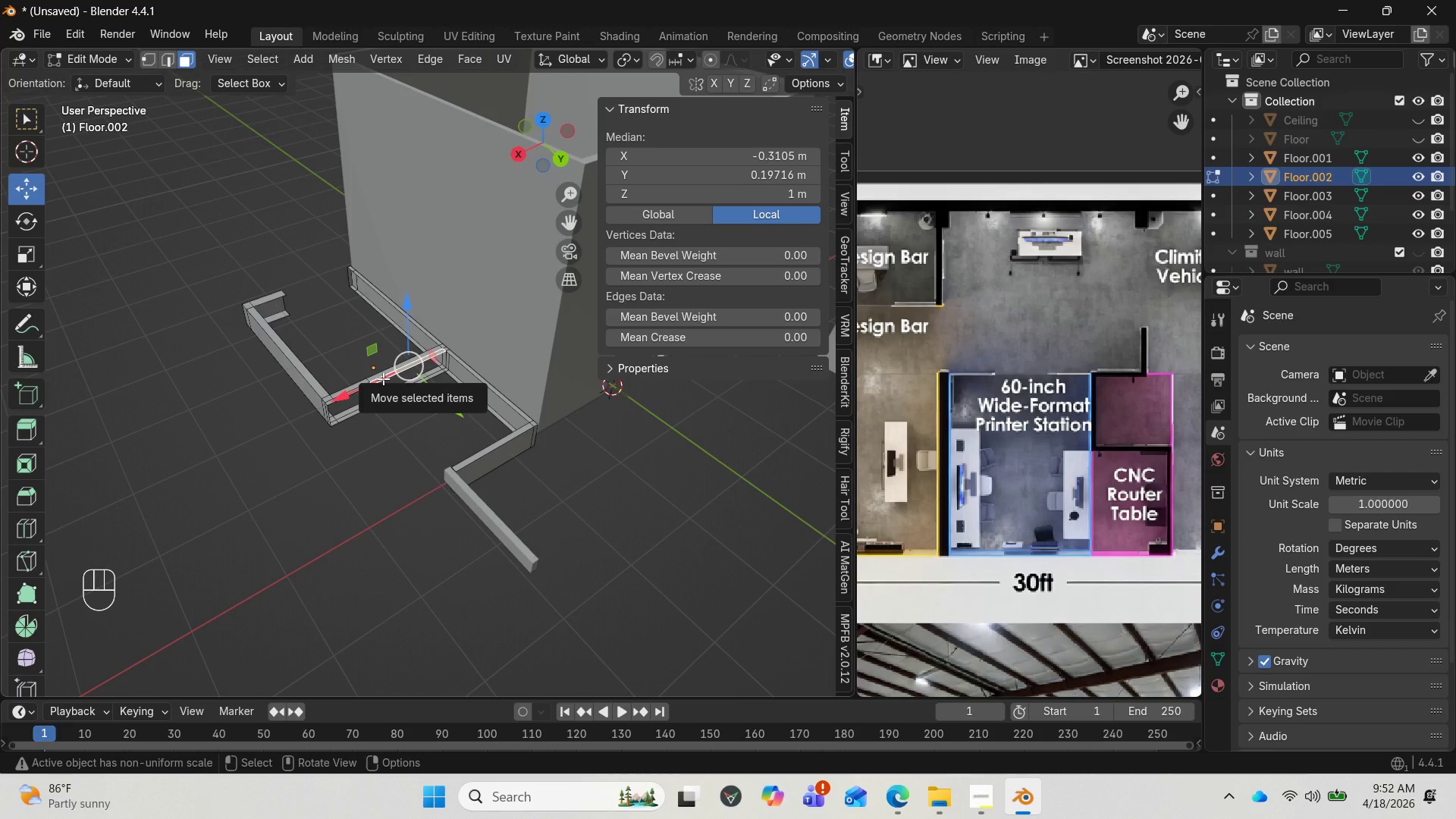 
key(2)
 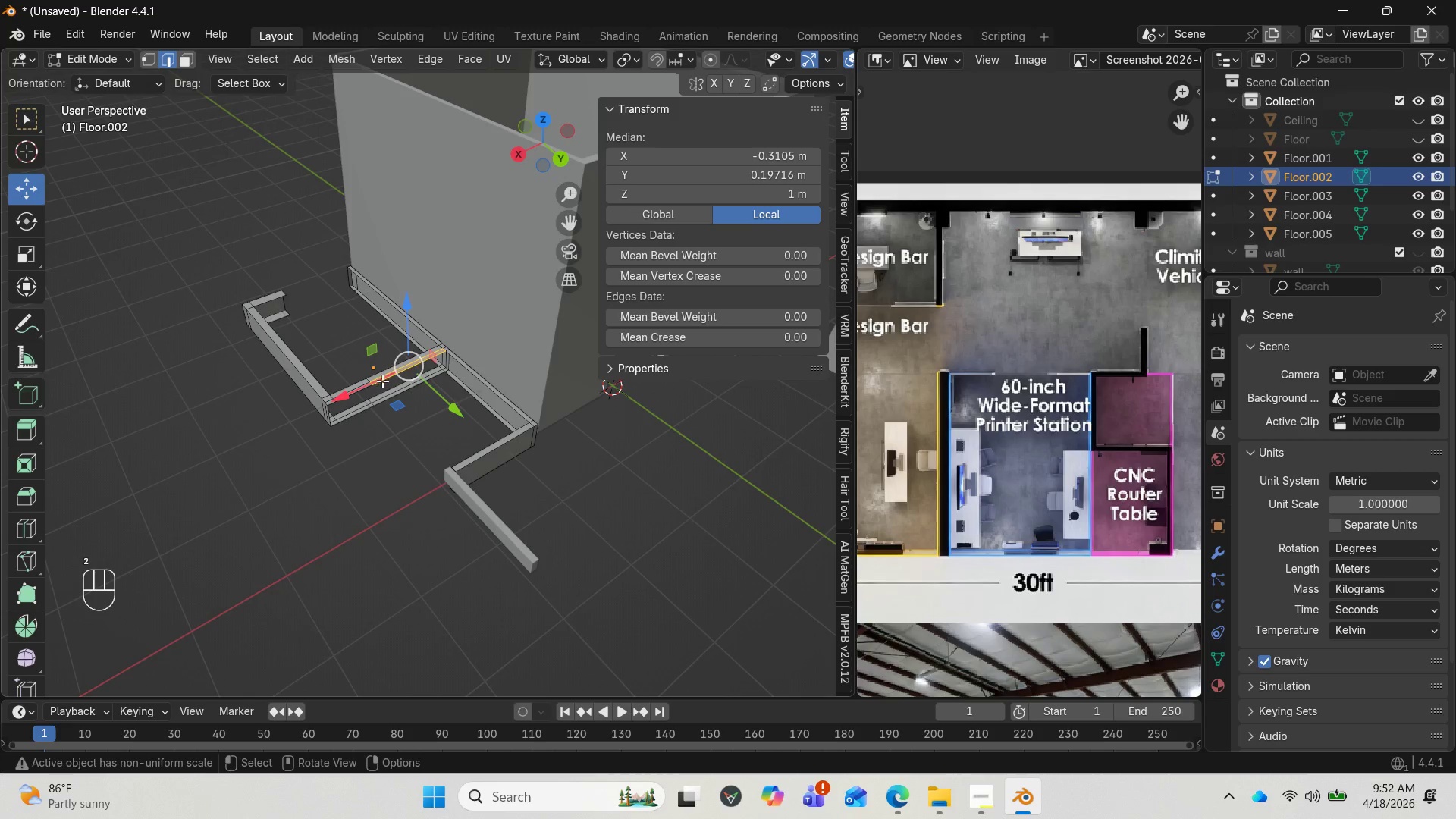 
scroll: coordinate [375, 388], scroll_direction: up, amount: 3.0
 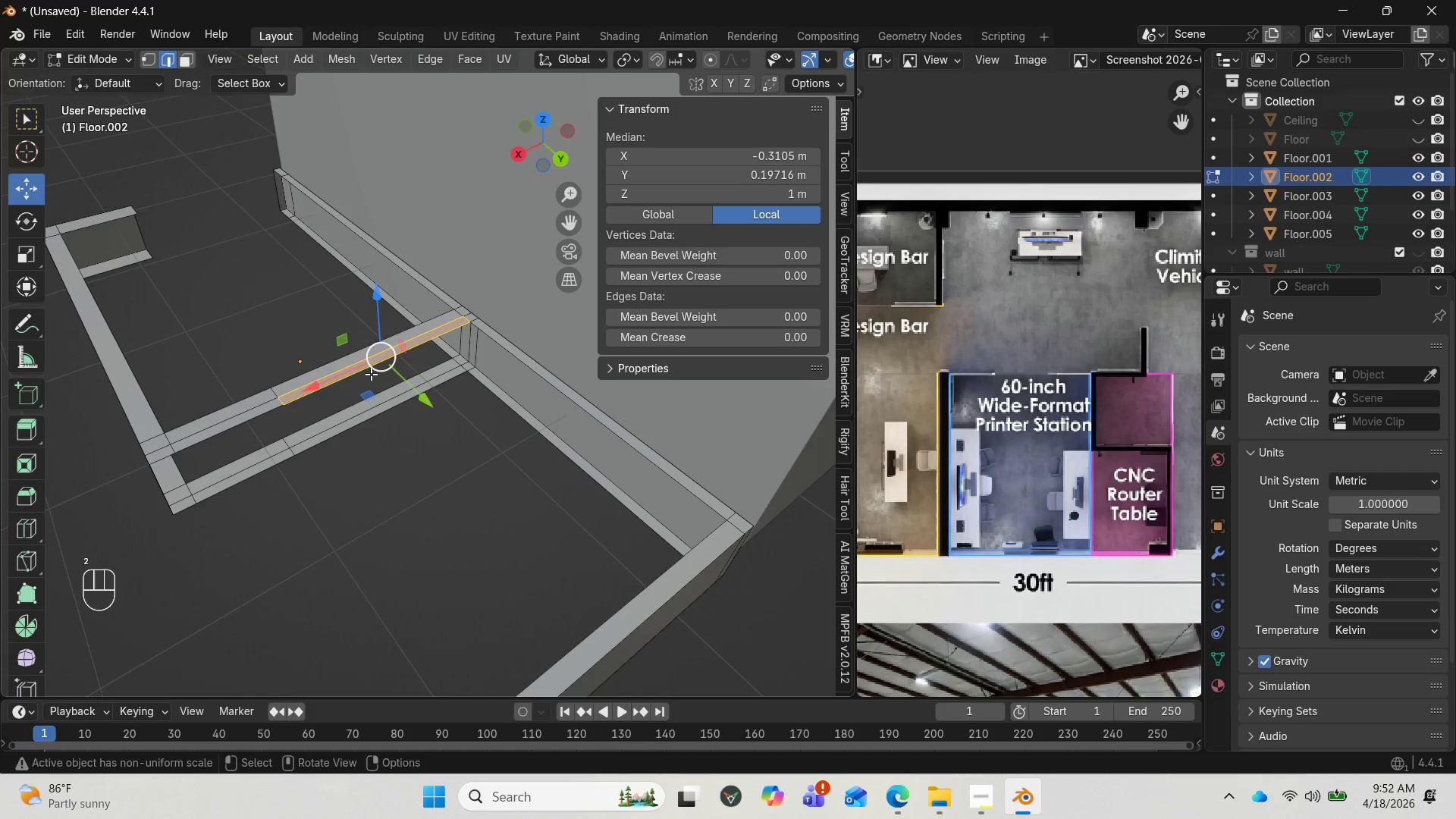 
left_click([368, 372])
 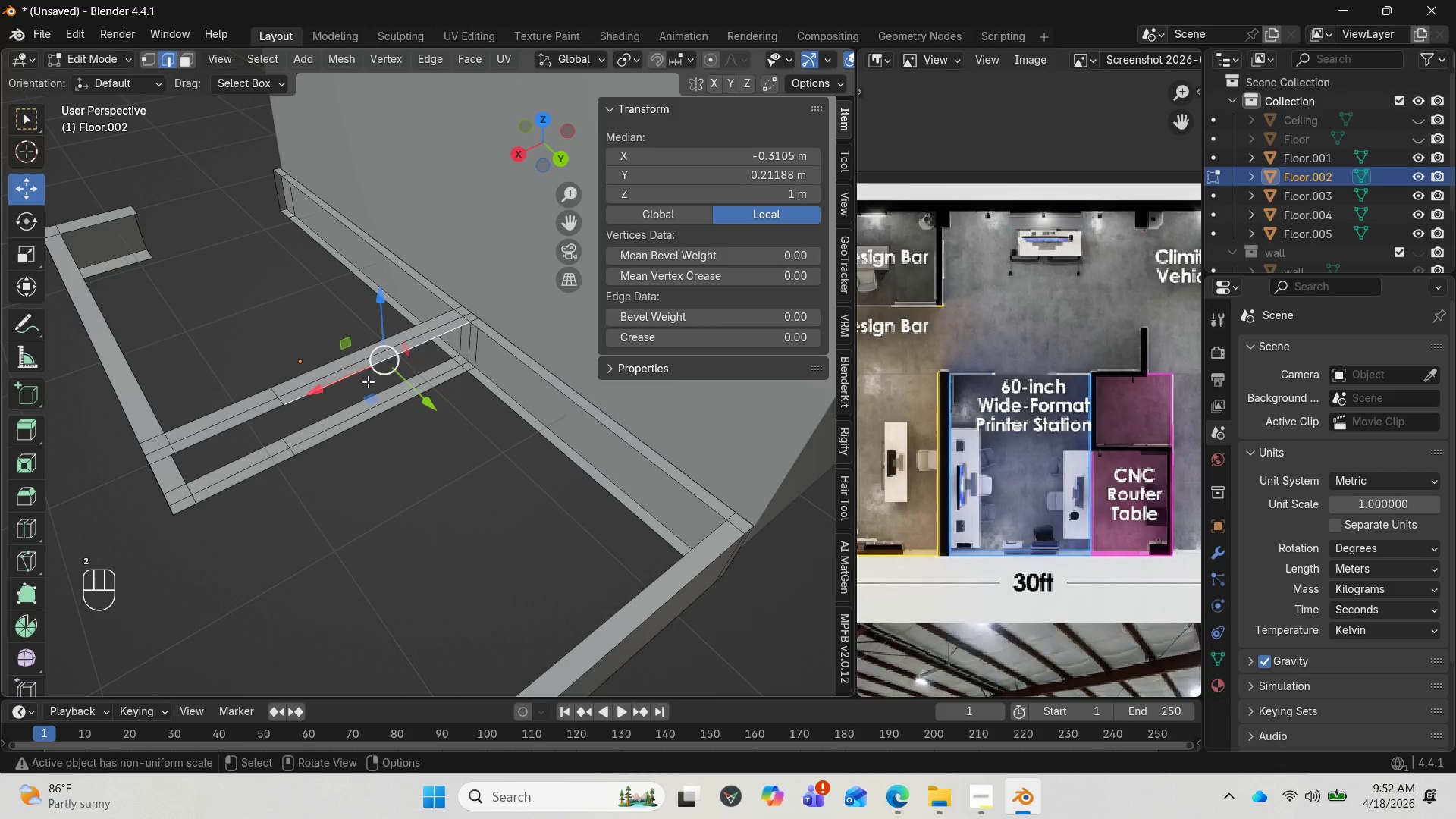 
hold_key(key=ShiftLeft, duration=4.77)
left_click([371, 416])
 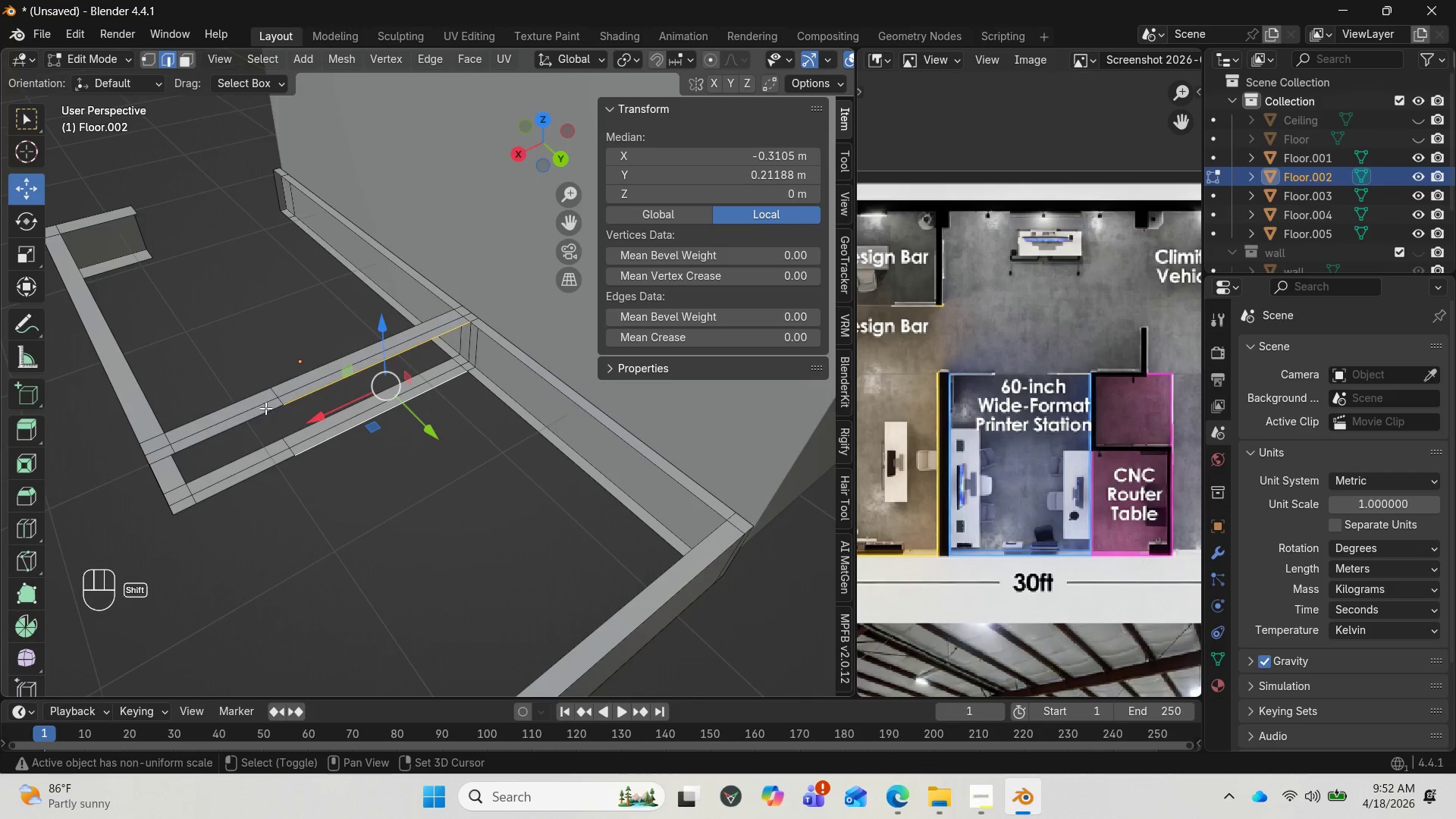 
left_click([264, 408])
 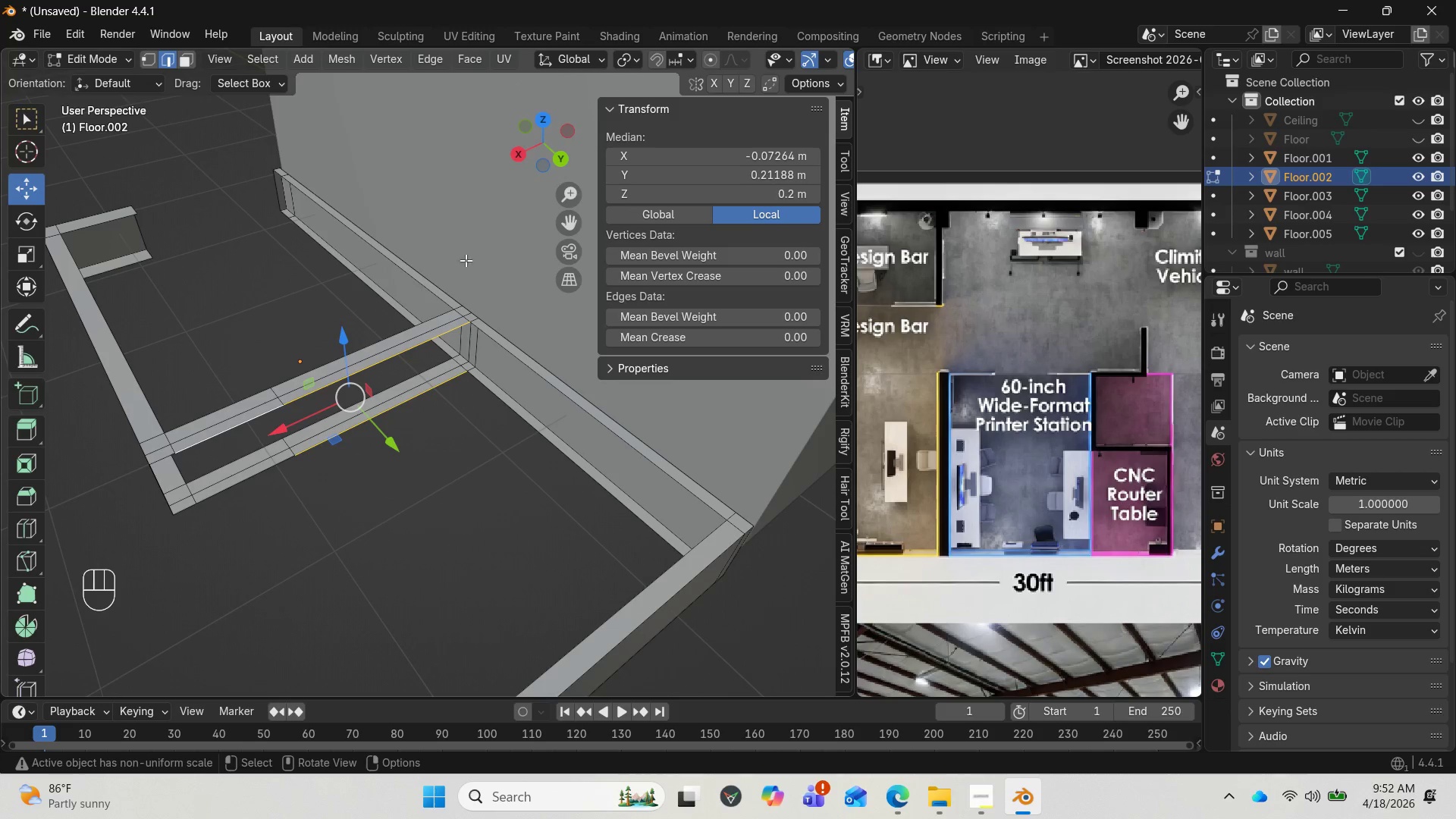 
left_click_drag(start_coordinate=[541, 156], to_coordinate=[567, 149])
 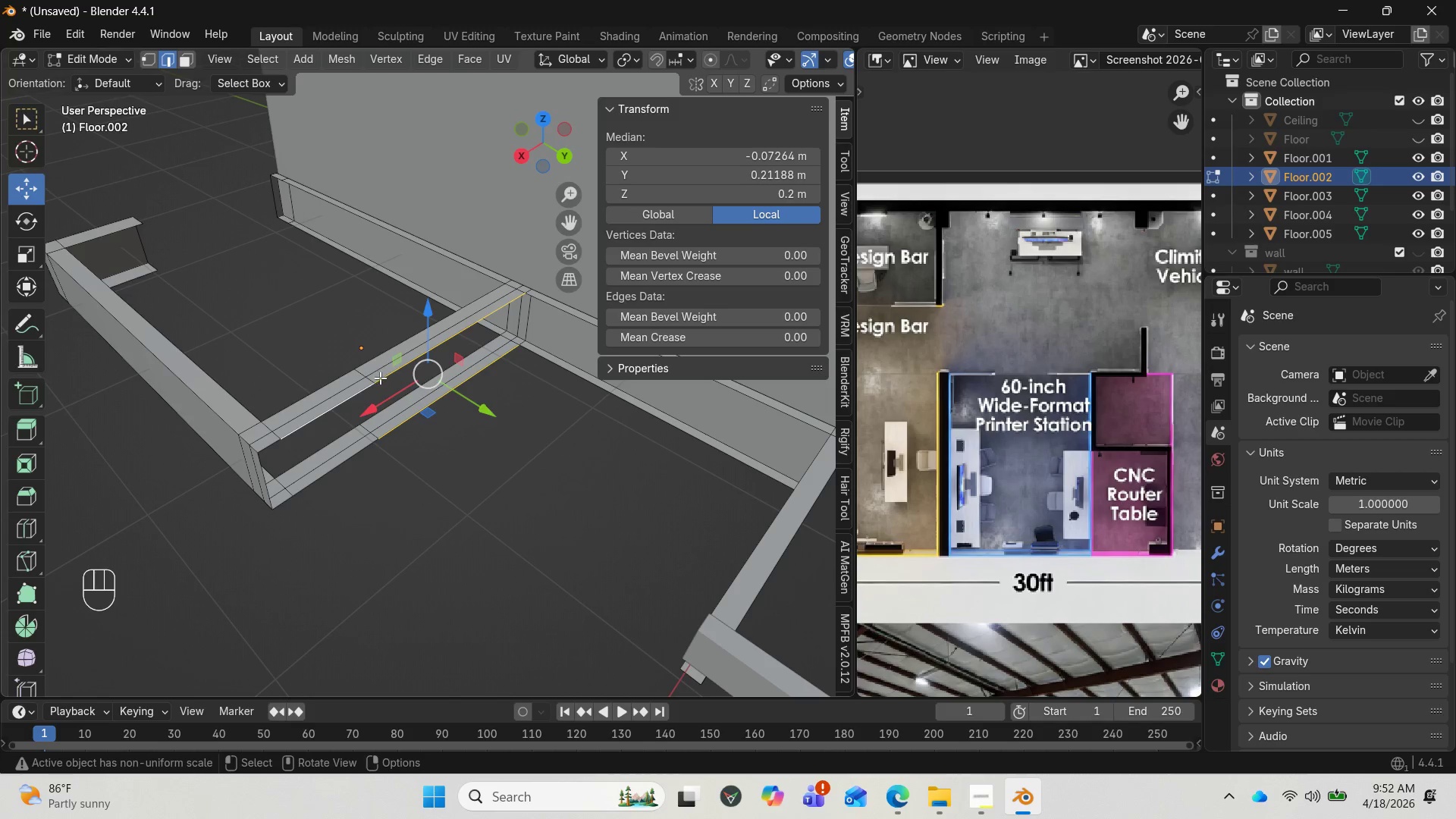 
hold_key(key=AltLeft, duration=0.86)
left_click([379, 378])
 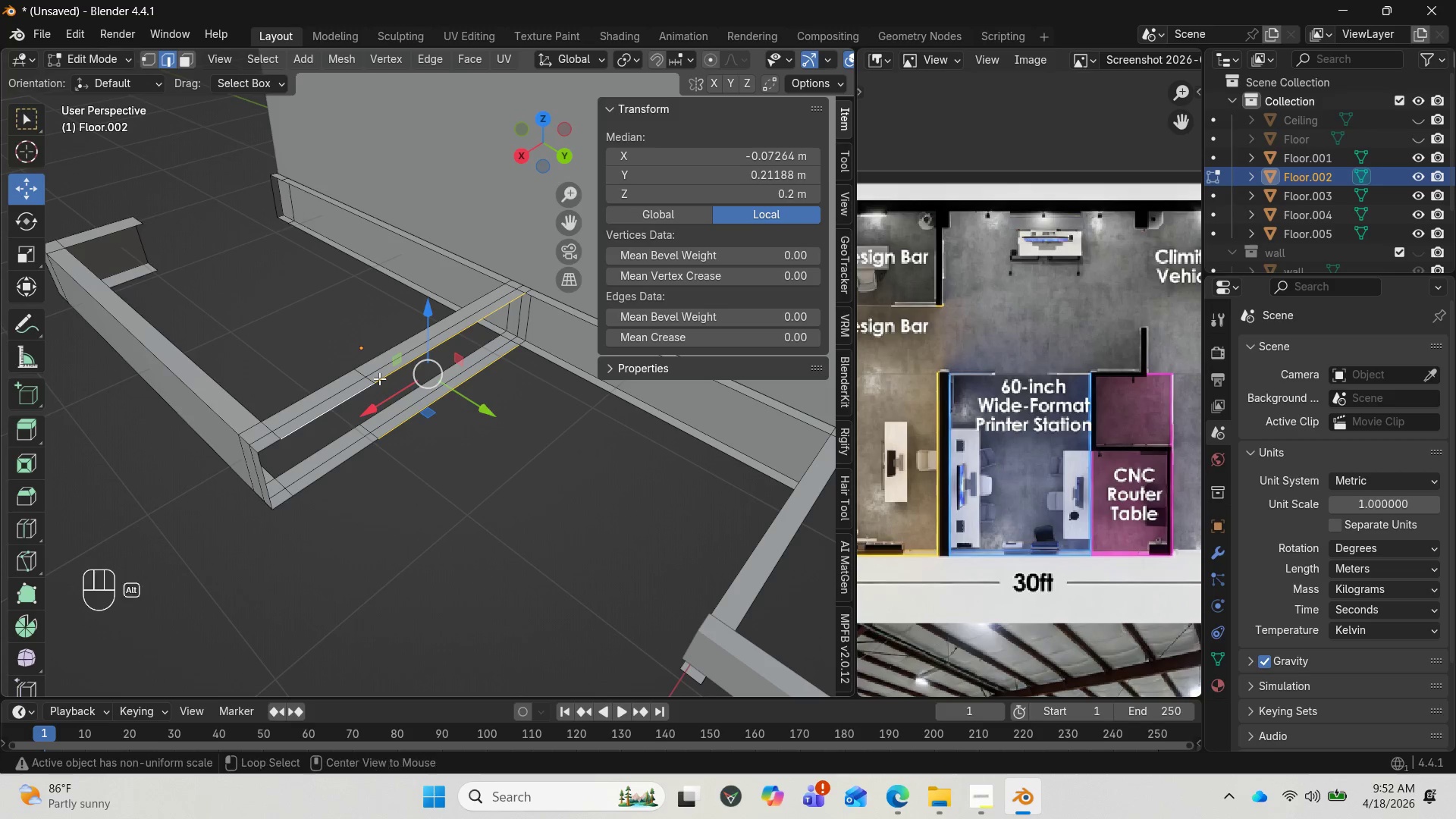 
scroll: coordinate [379, 381], scroll_direction: down, amount: 1.0
 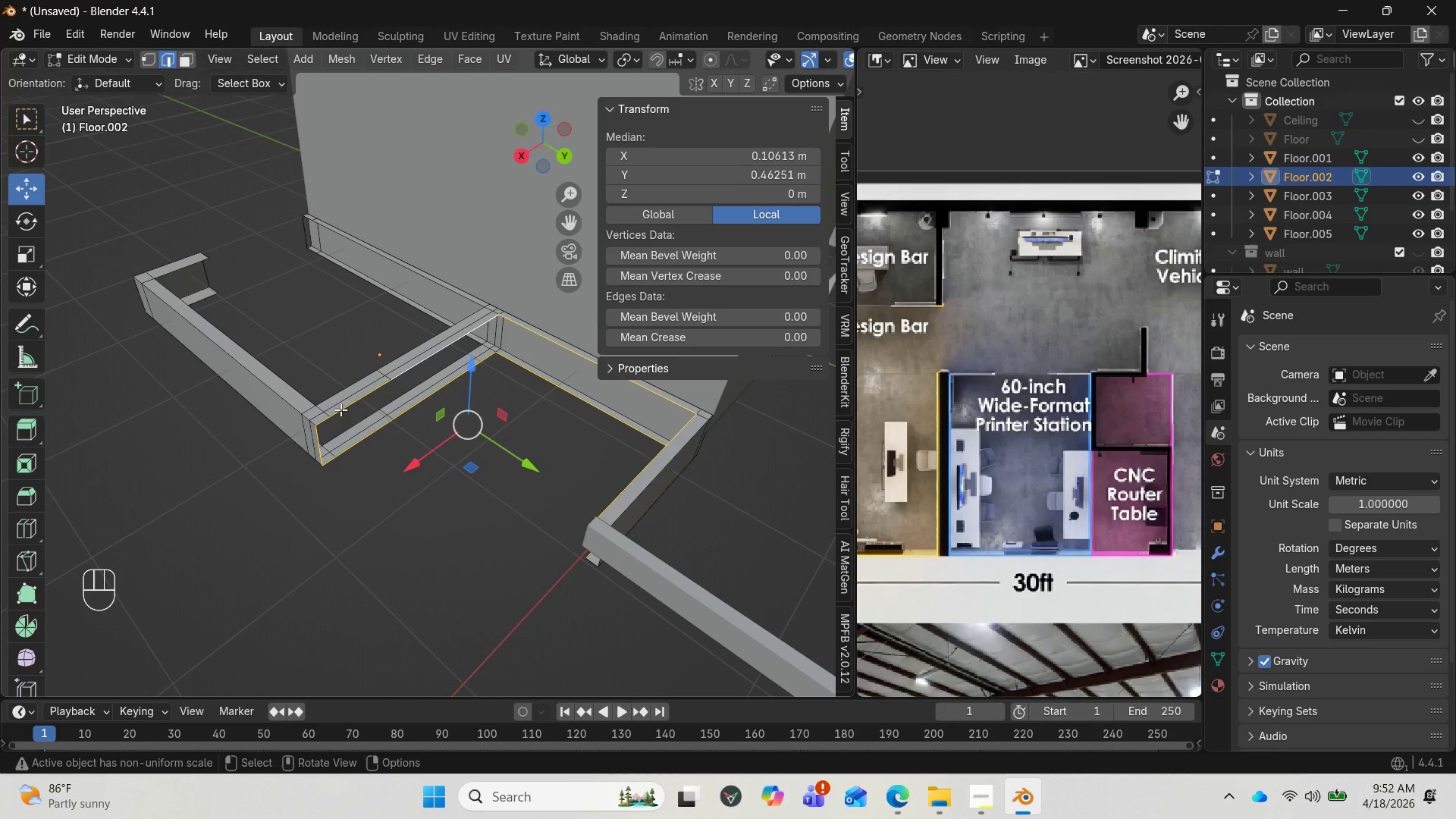 
left_click([326, 419])
 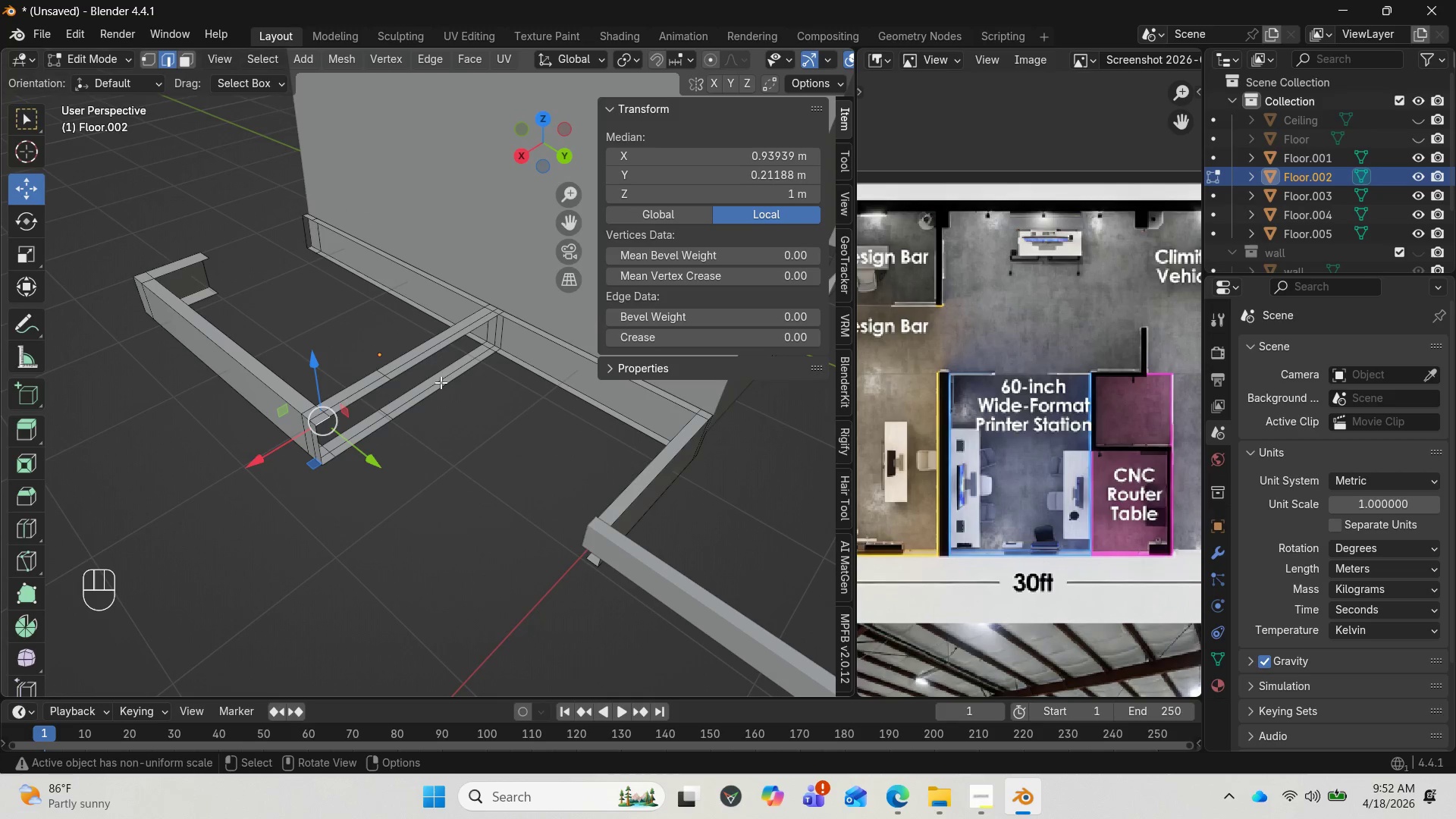 
hold_key(key=ControlLeft, duration=2.09)
left_click([472, 331])
 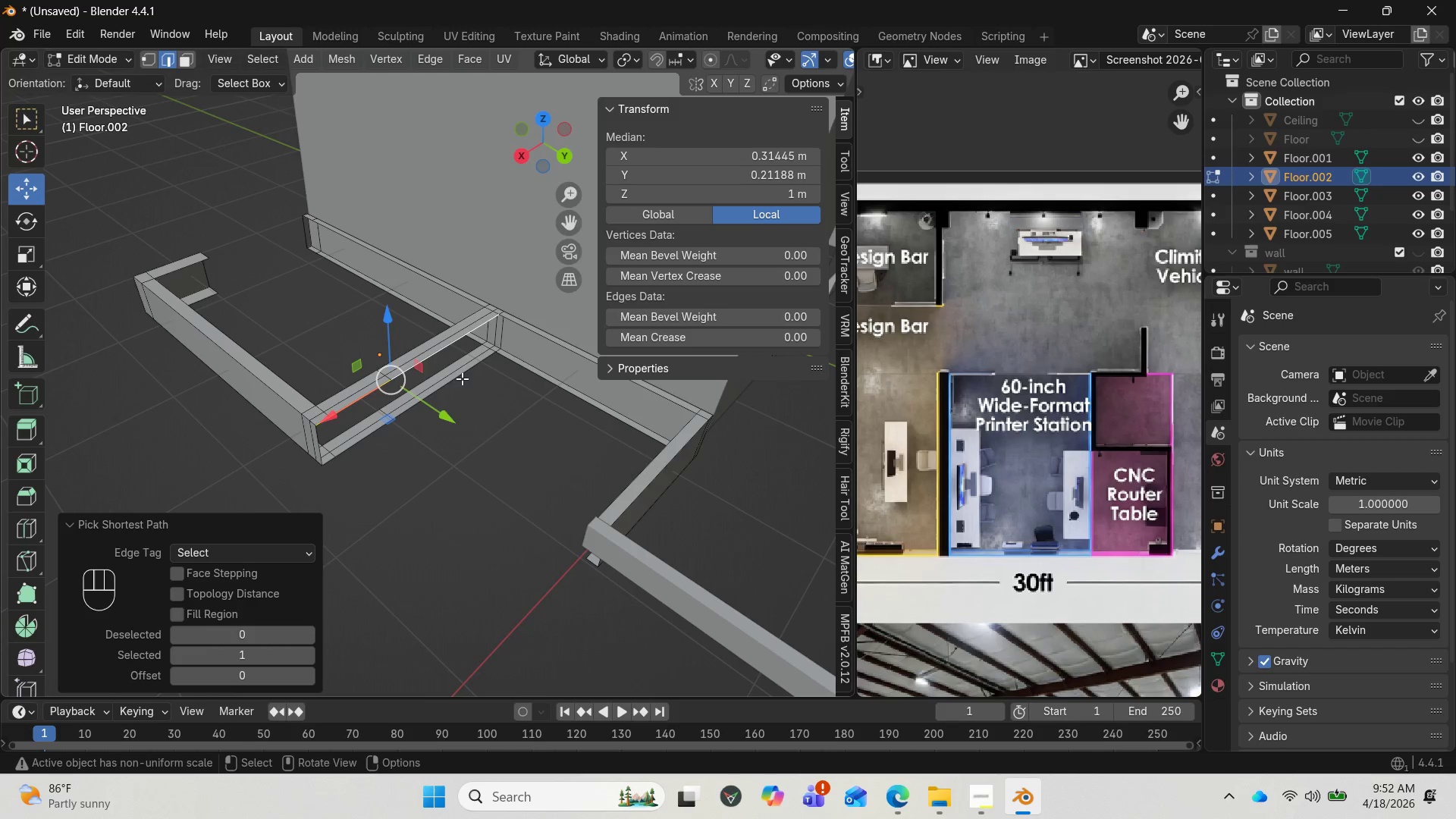 
hold_key(key=ControlLeft, duration=0.55)
 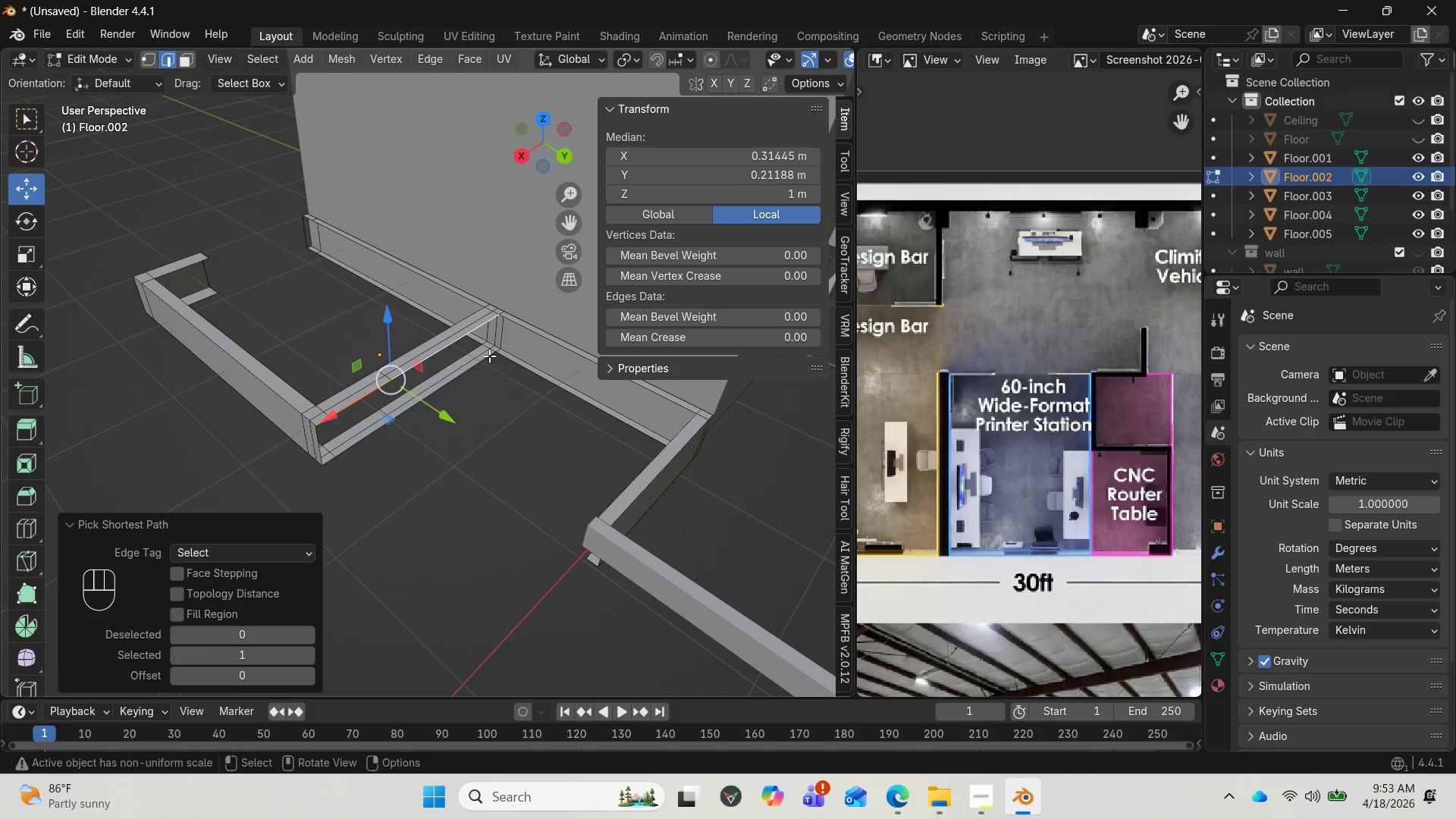 
hold_key(key=ShiftLeft, duration=1.53)
left_click([489, 356])
 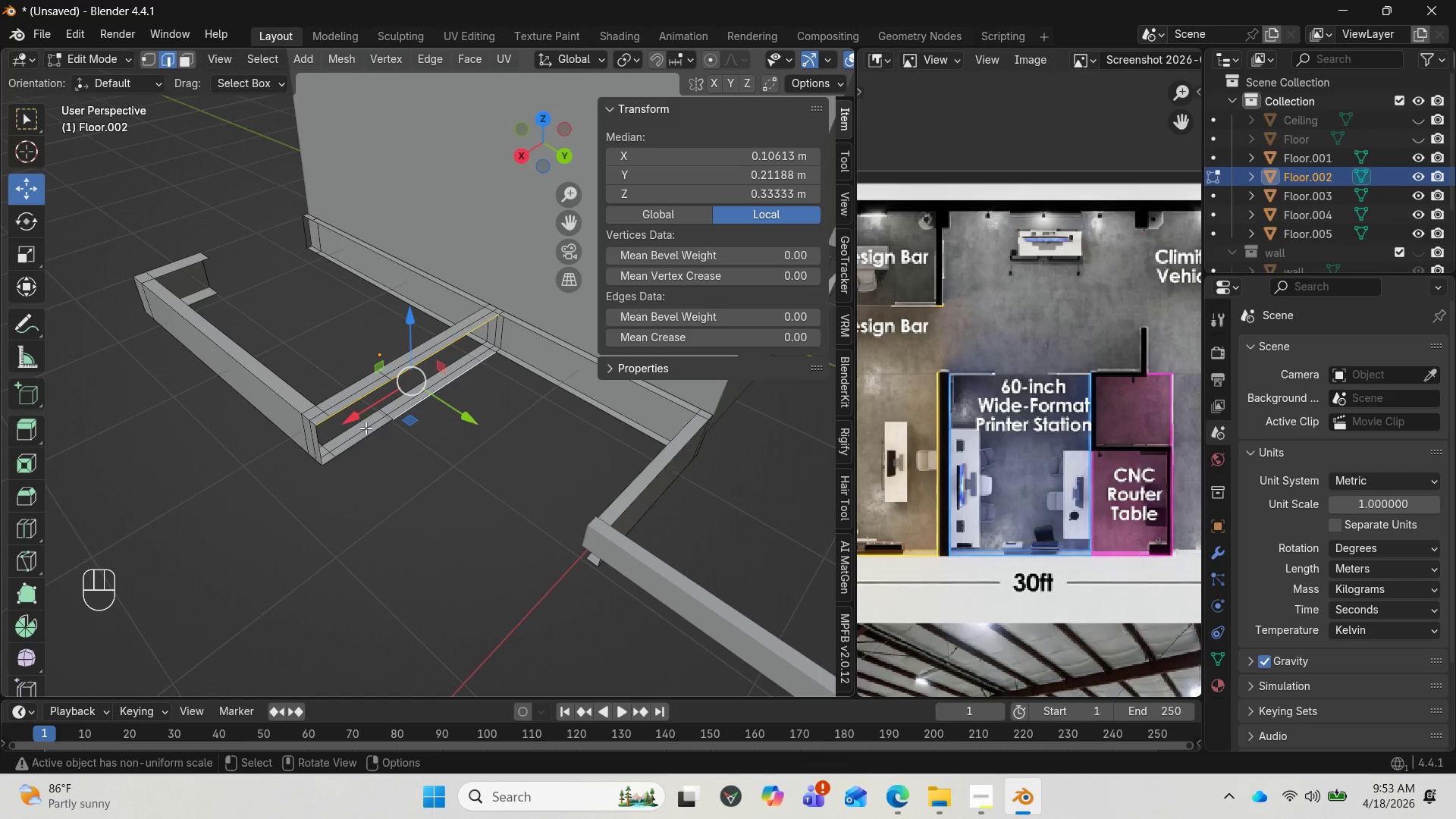 
hold_key(key=ControlLeft, duration=1.66)
left_click([325, 460])
 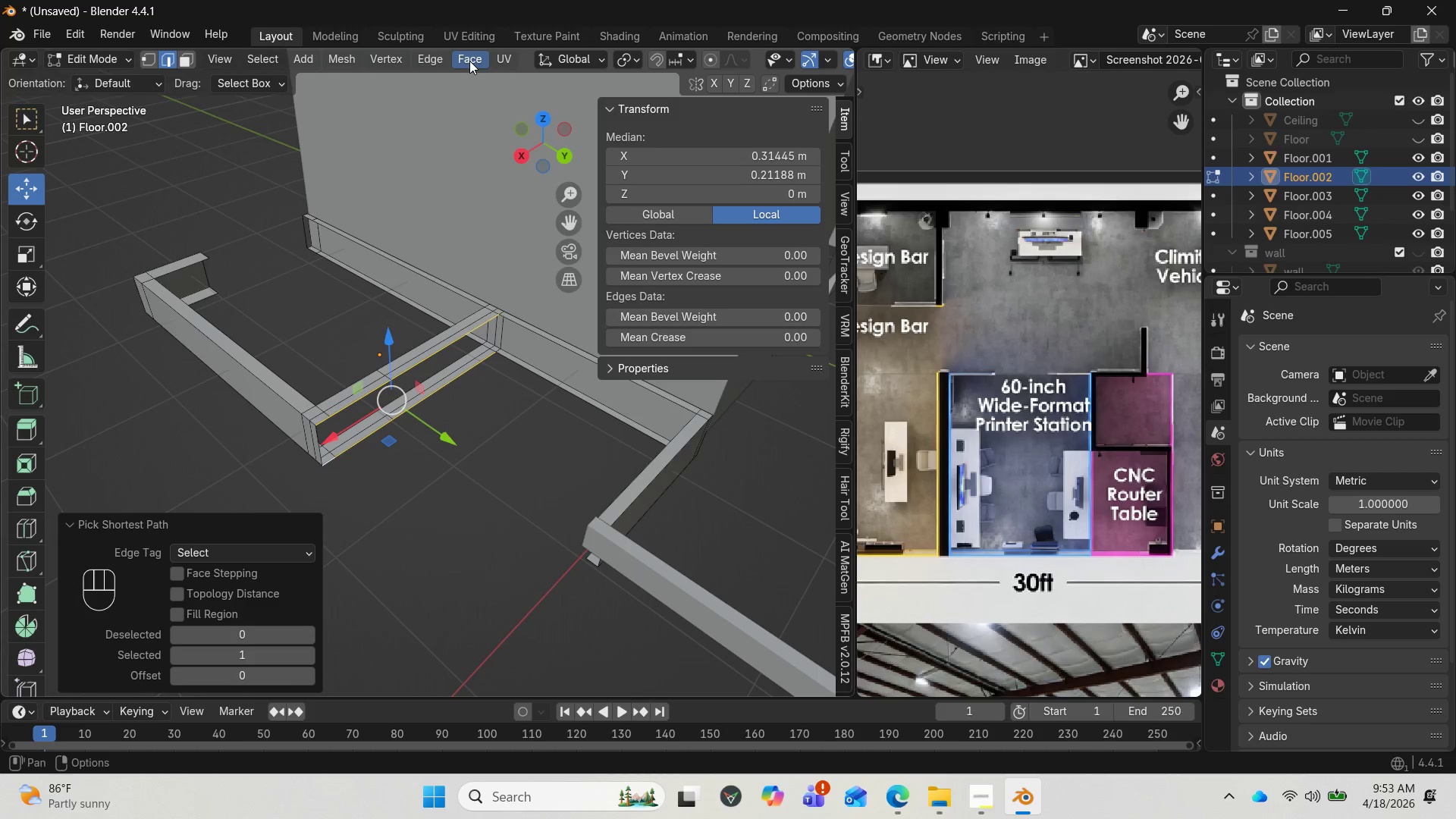 
left_click([441, 63])
 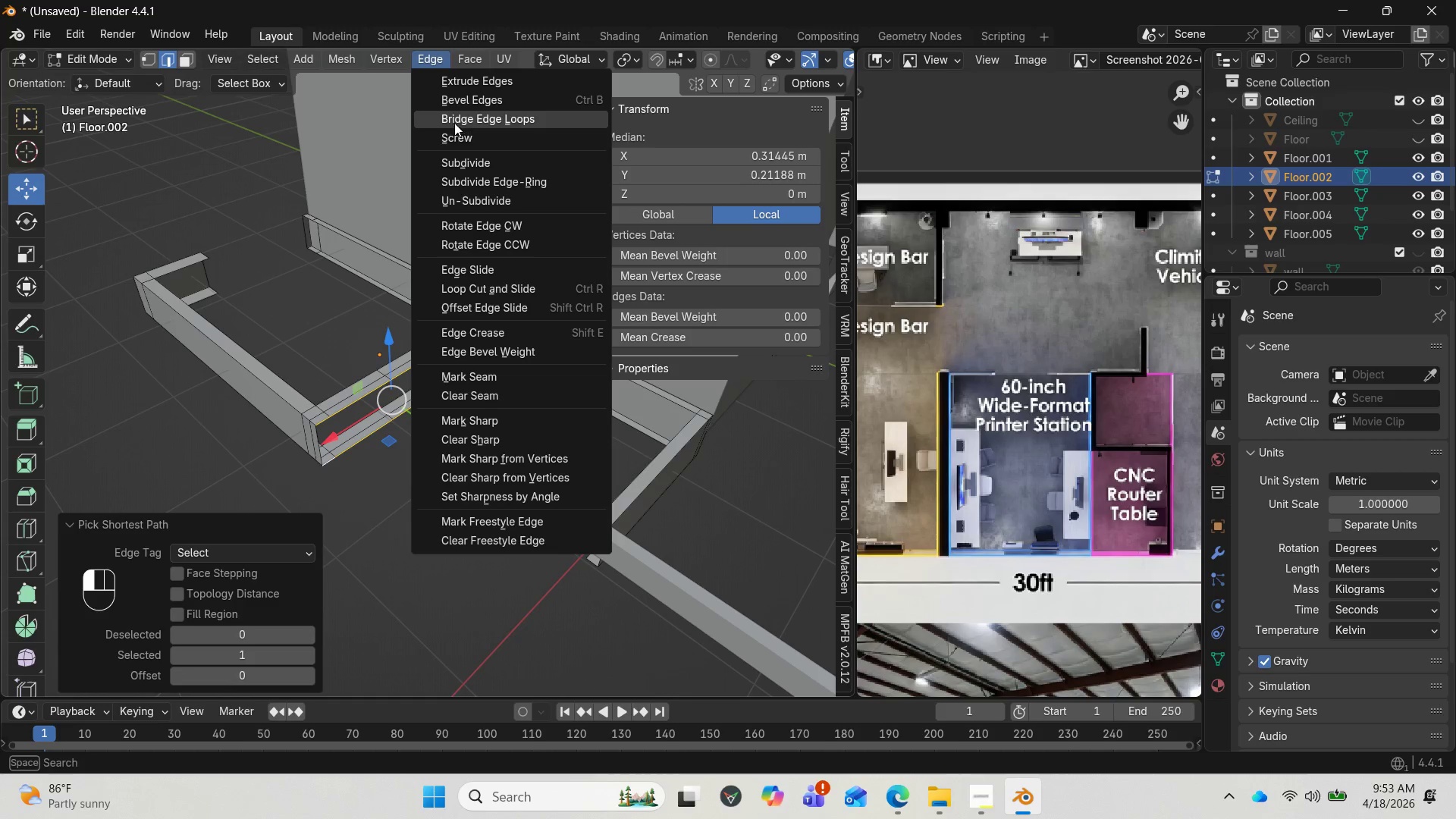 
left_click([454, 121])
 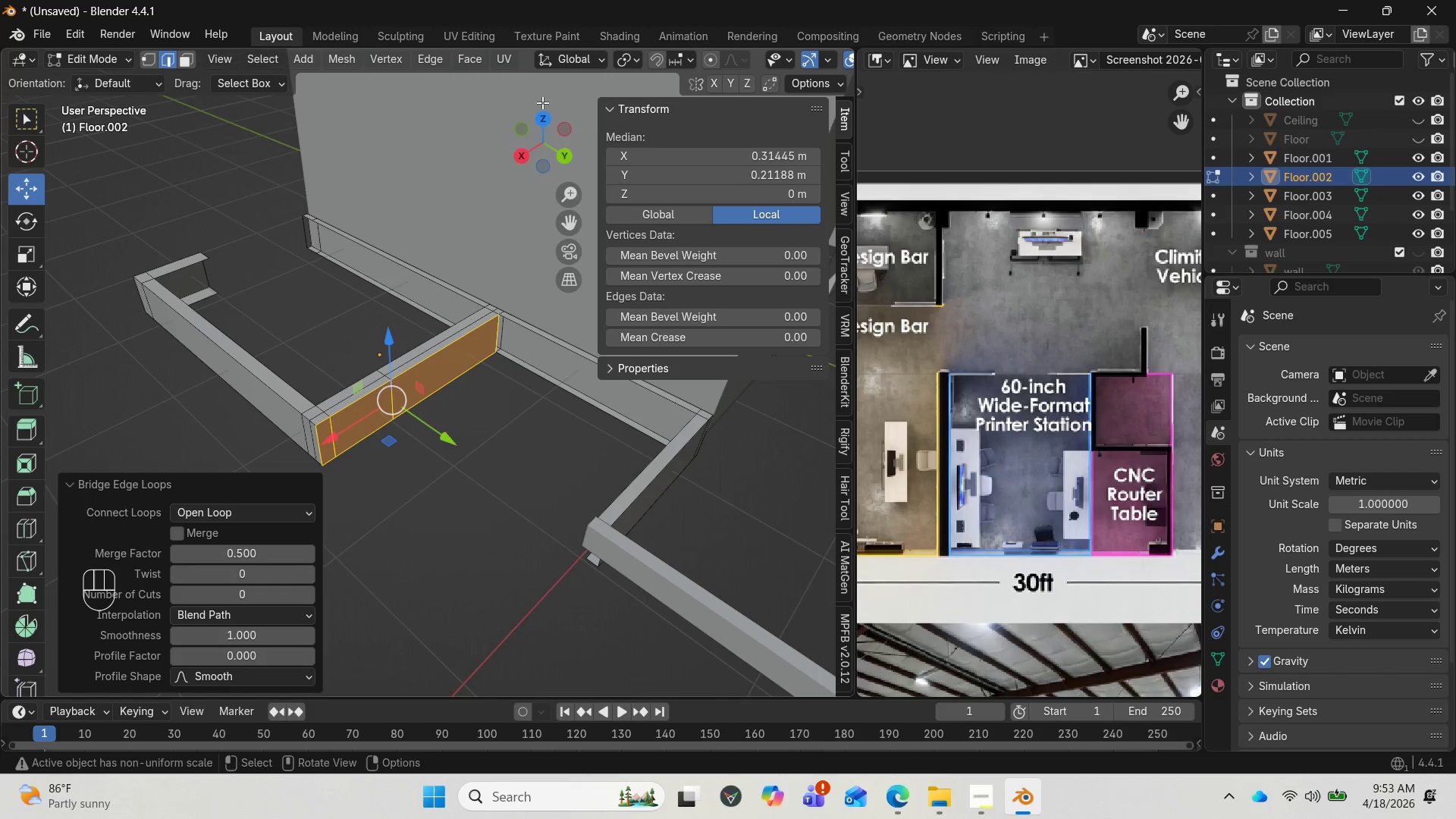 
left_click_drag(start_coordinate=[532, 127], to_coordinate=[587, 128])
 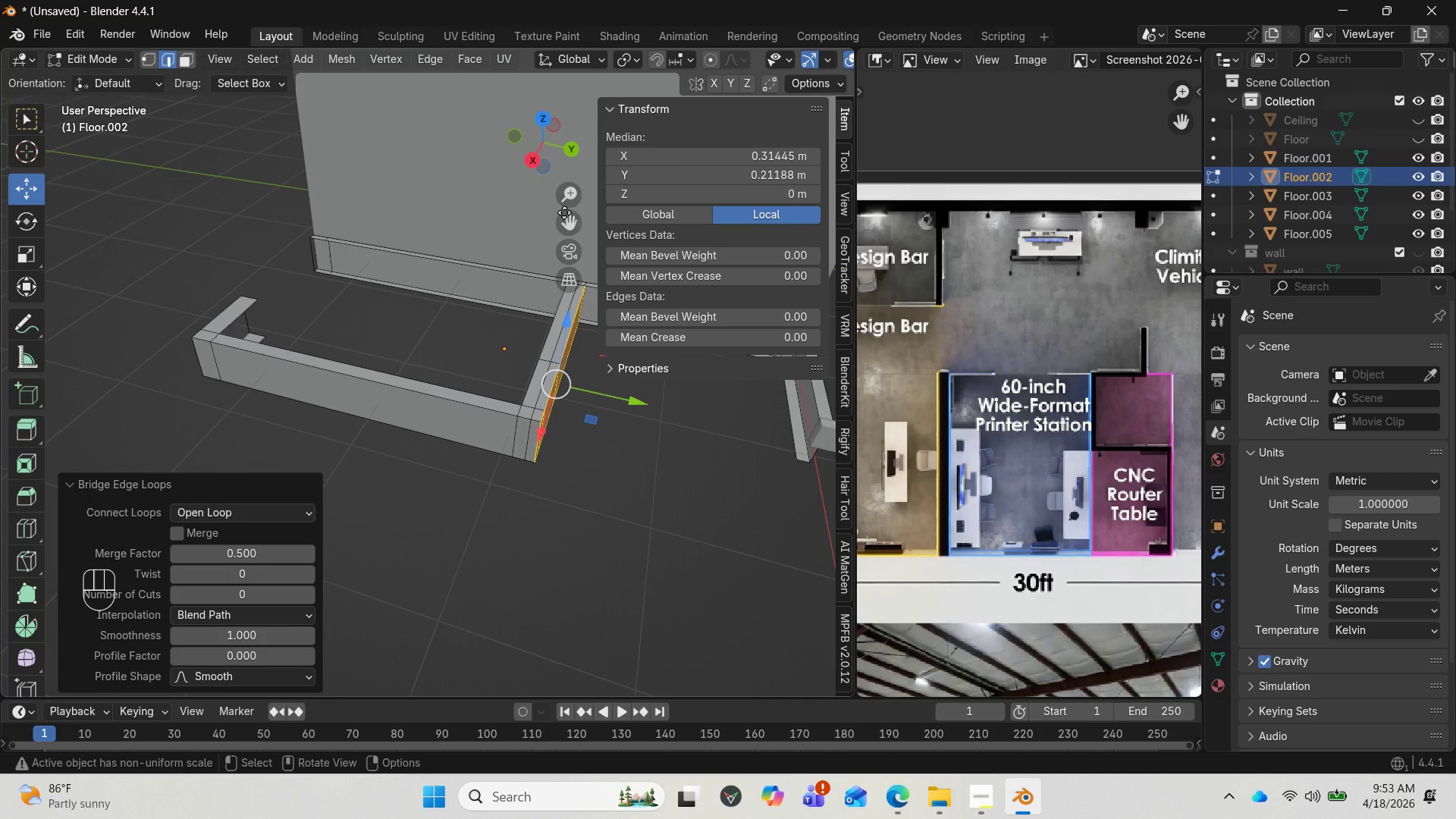 
left_click_drag(start_coordinate=[568, 217], to_coordinate=[304, 208])
 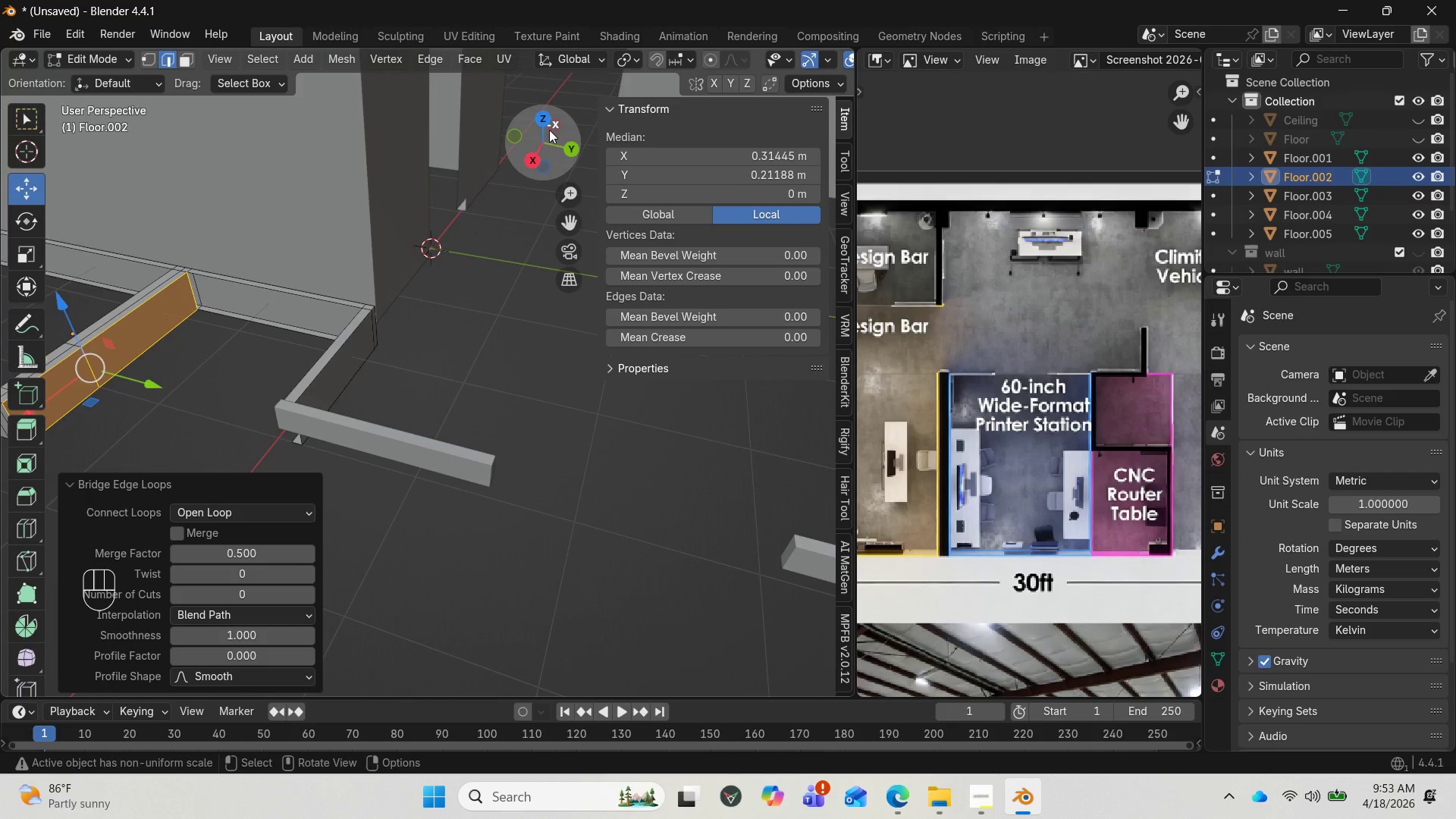 
left_click_drag(start_coordinate=[563, 136], to_coordinate=[632, 106])
 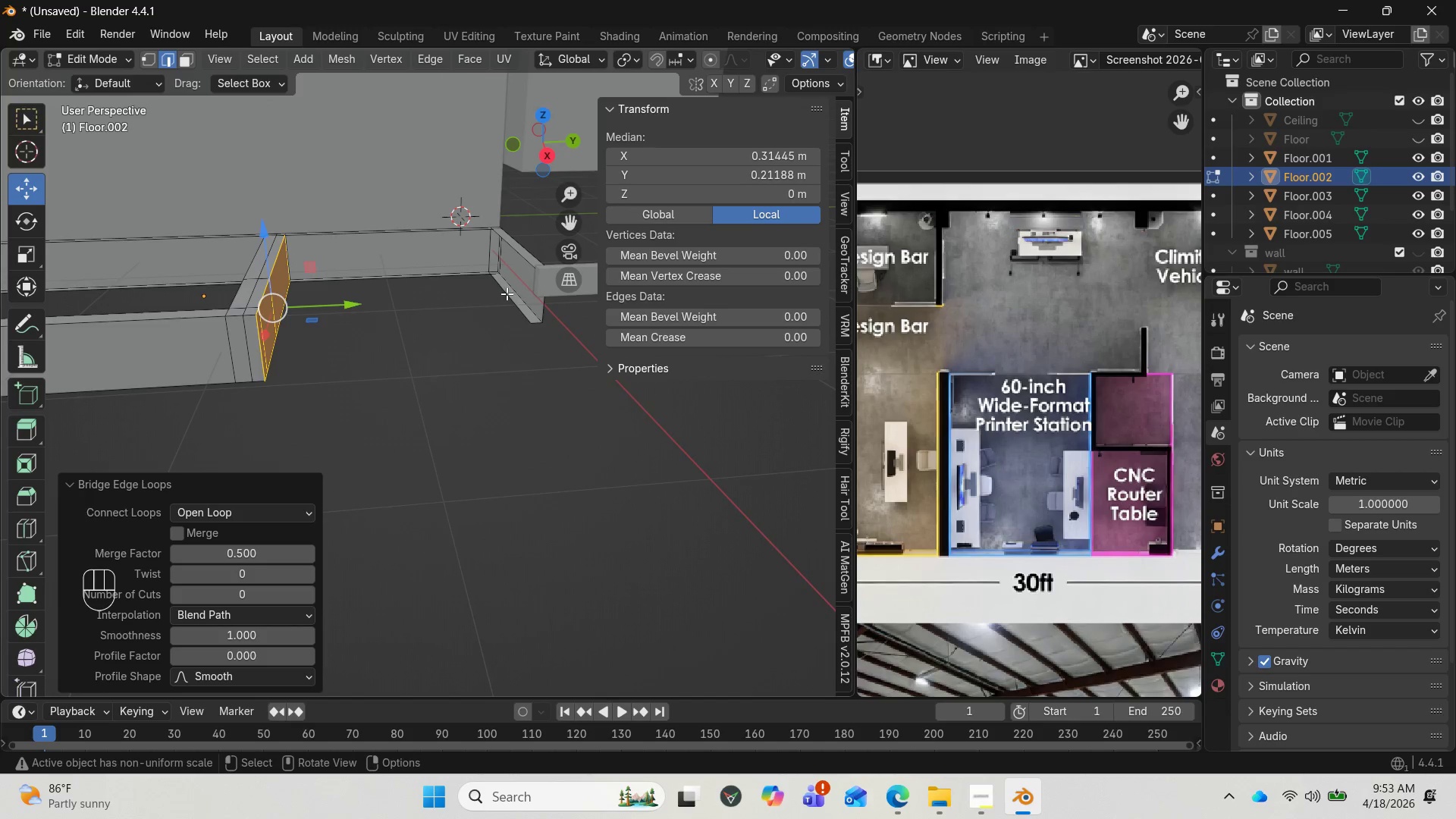 
left_click([506, 295])
 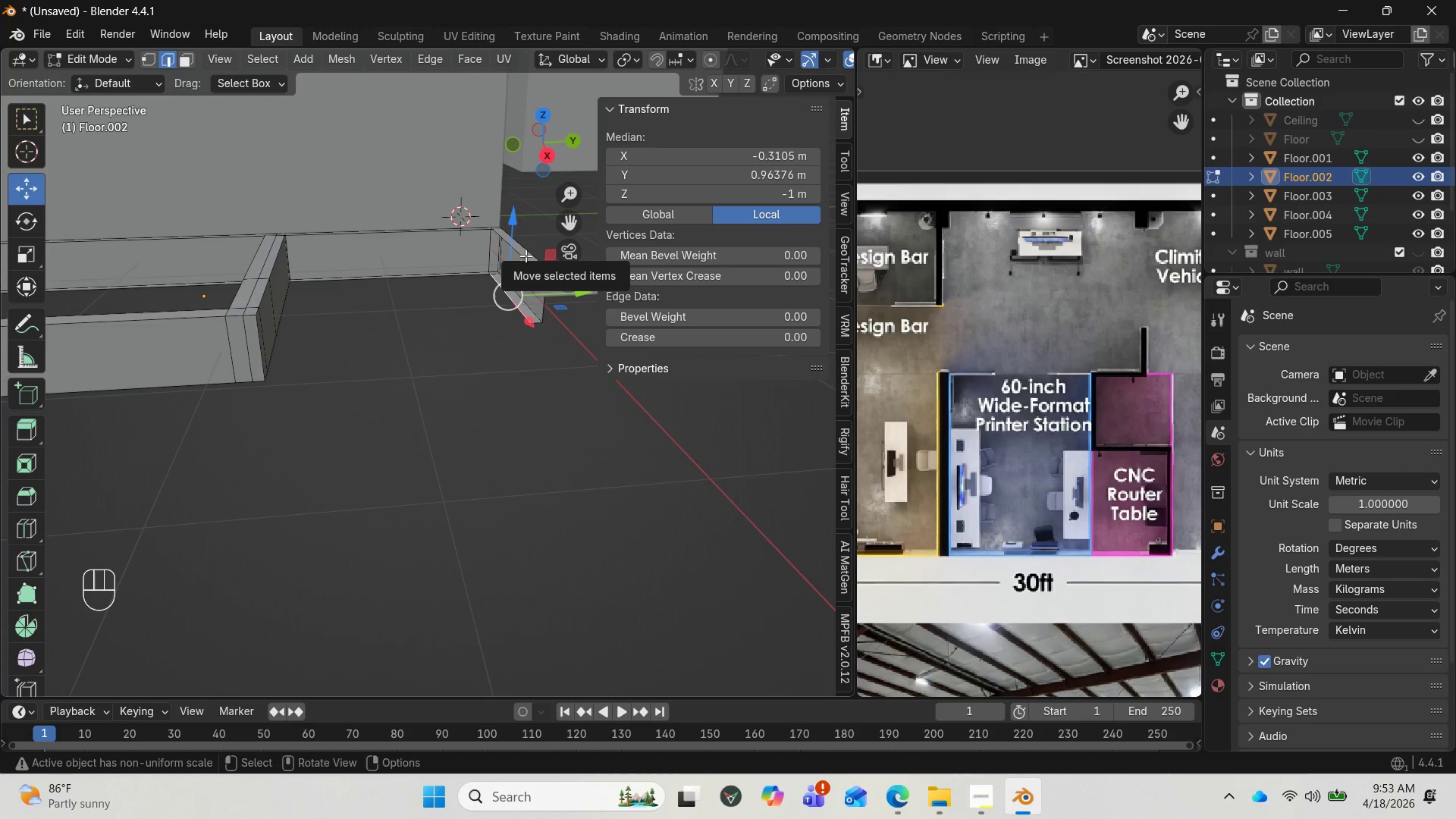 
hold_key(key=ShiftLeft, duration=1.67)
left_click([526, 256])
 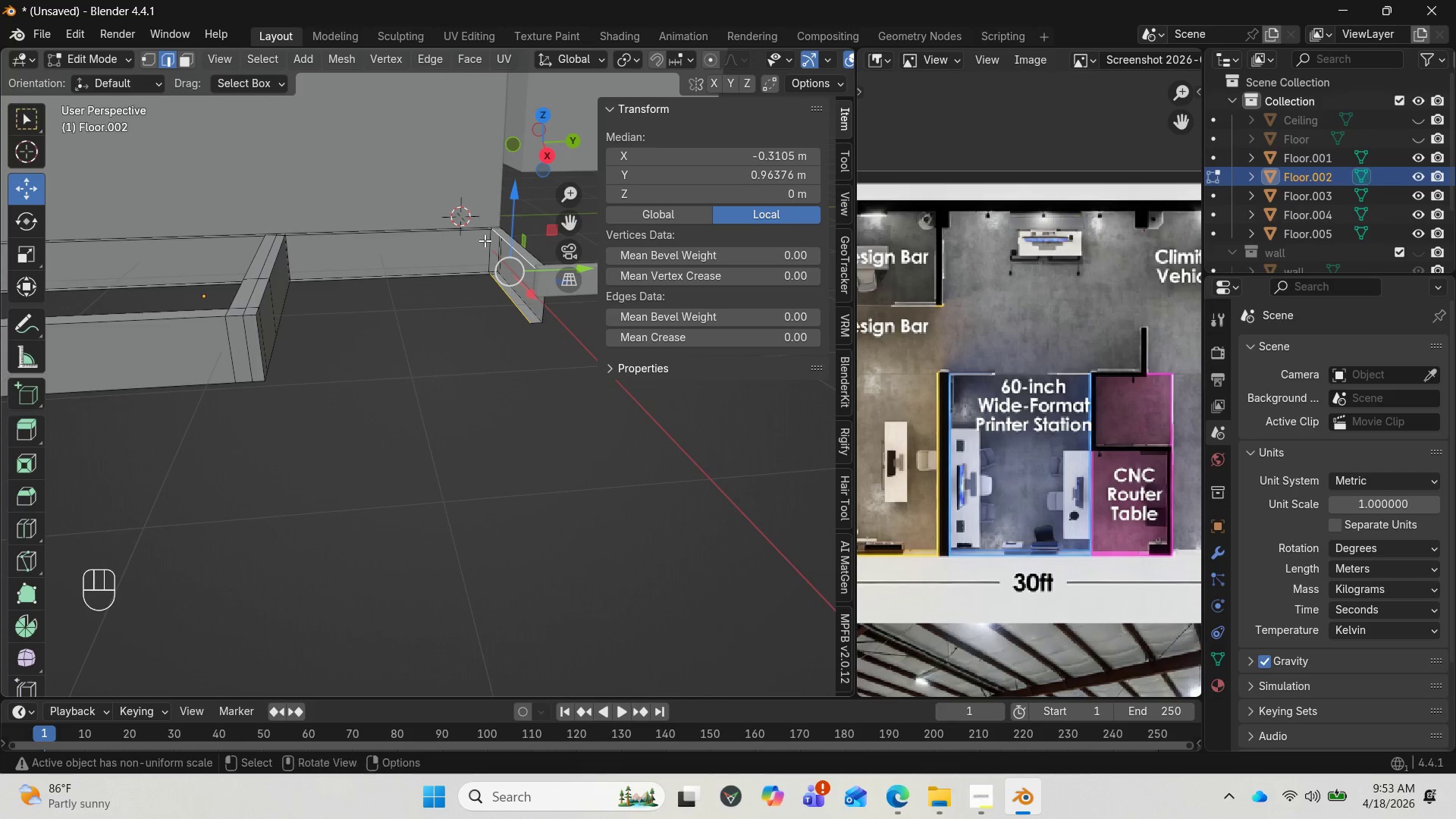 
left_click_drag(start_coordinate=[543, 163], to_coordinate=[529, 210])
 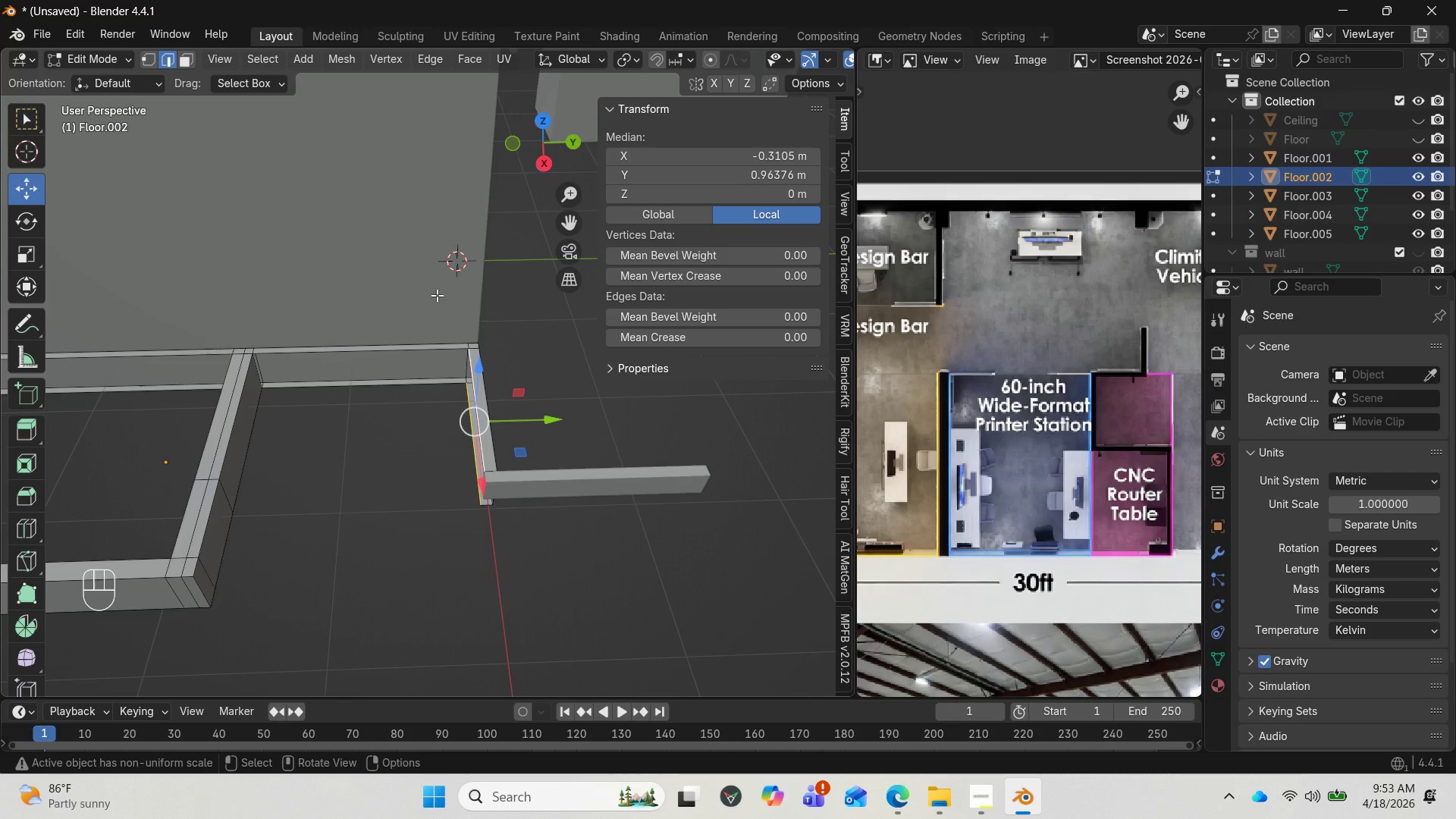 
hold_key(key=ShiftLeft, duration=3.72)
left_click([407, 348])
 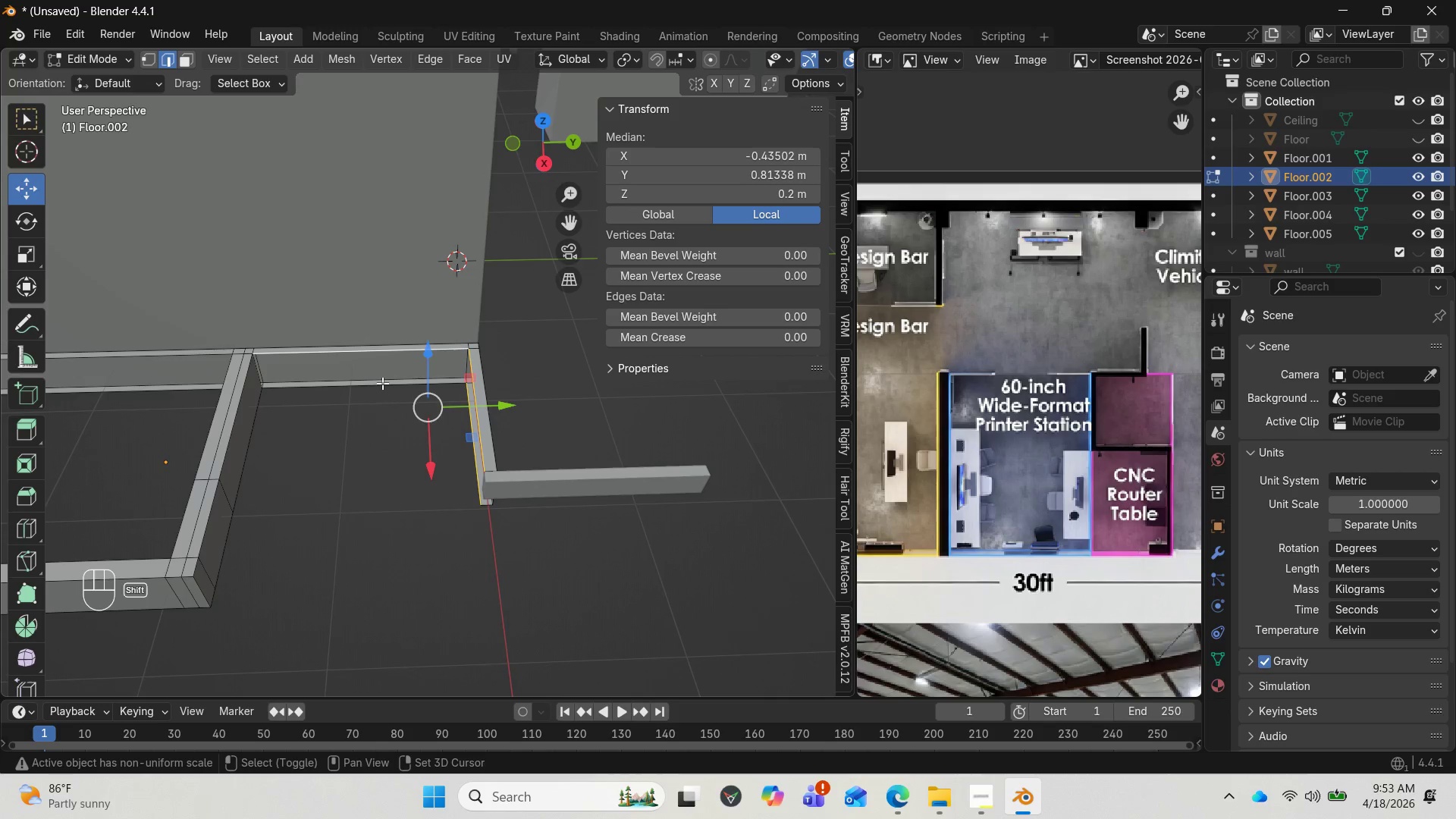 
left_click([382, 383])
 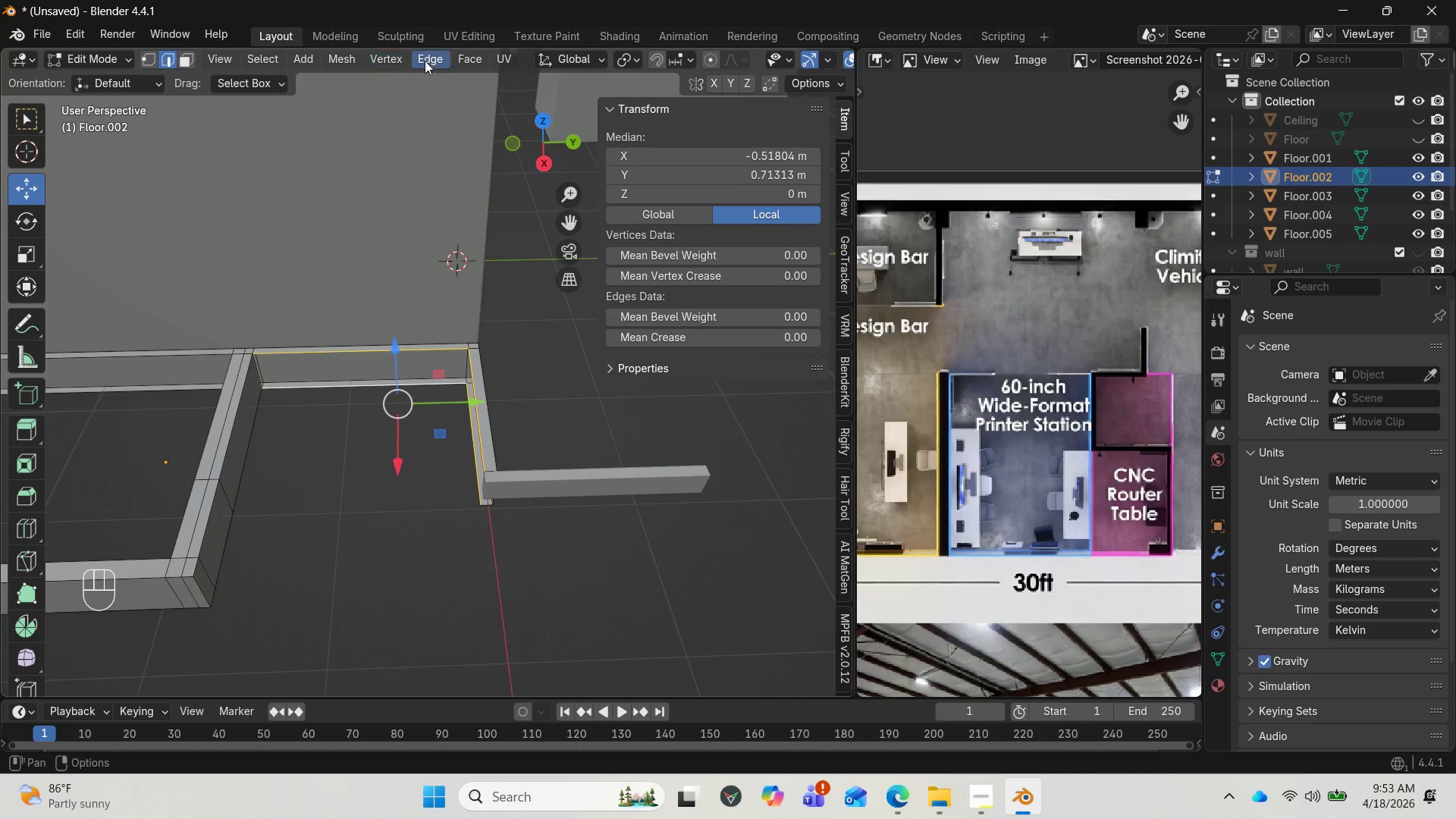 
left_click([467, 124])
 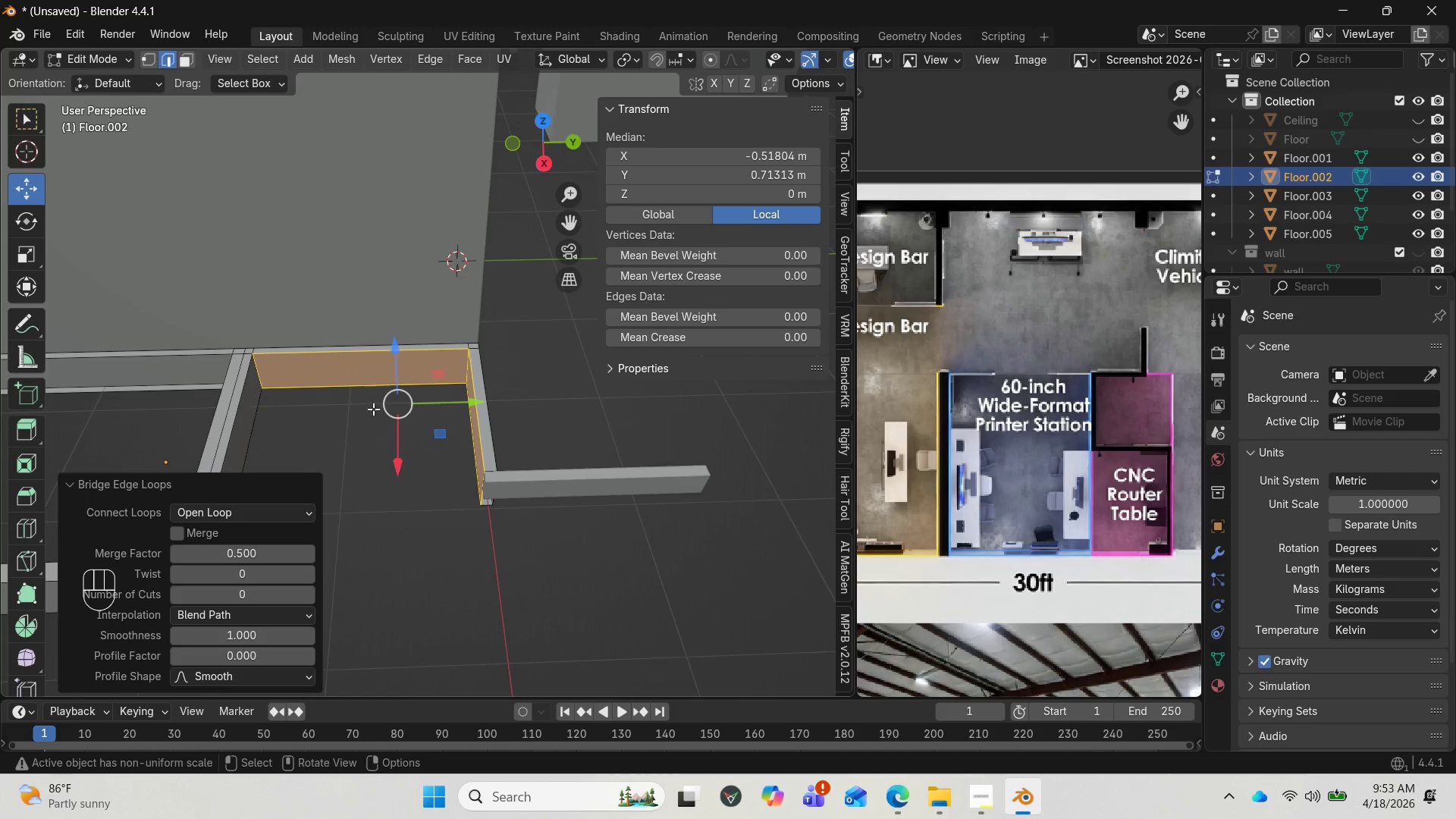 
scroll: coordinate [366, 420], scroll_direction: down, amount: 1.0
 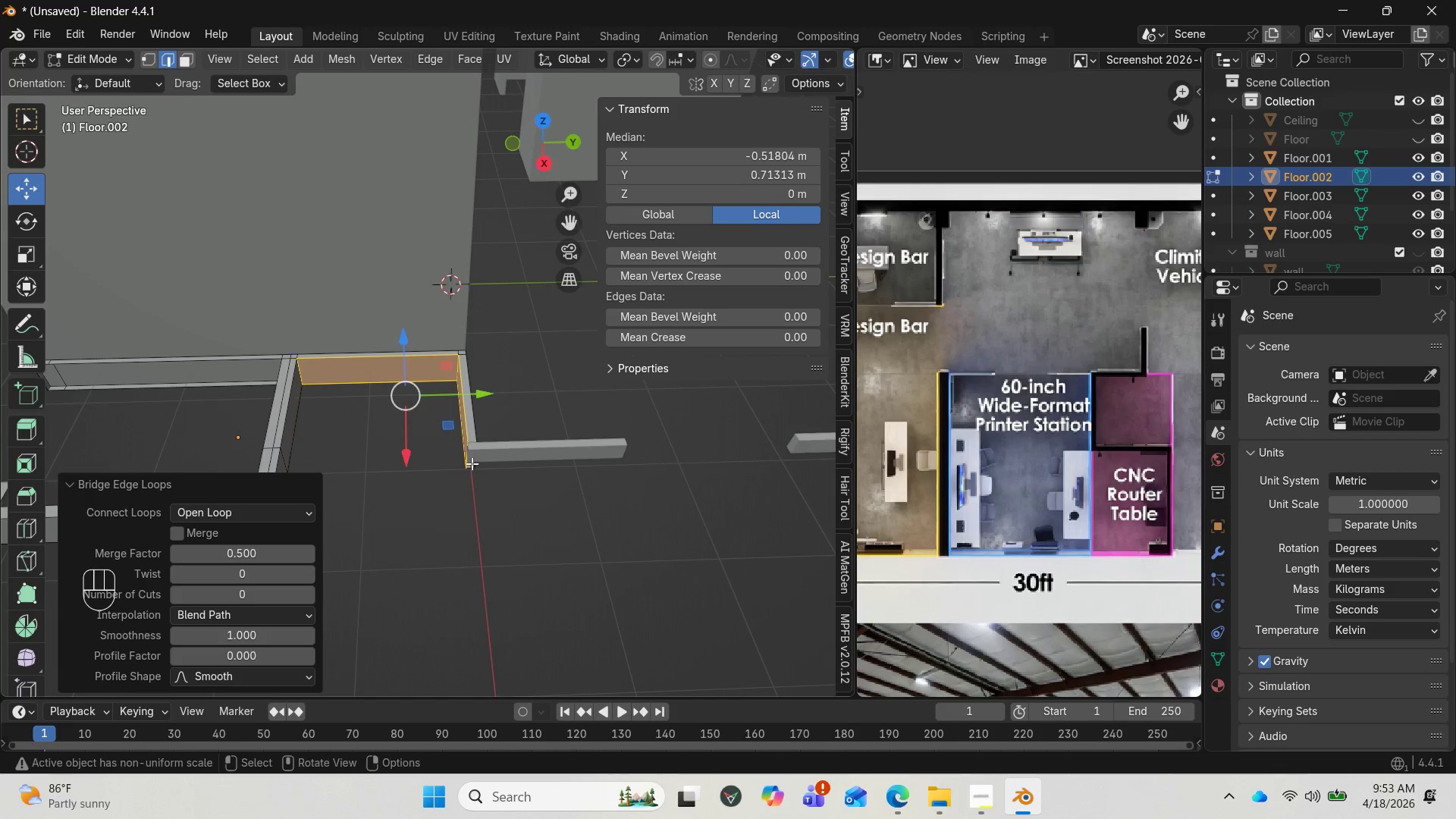 
left_click([469, 466])
 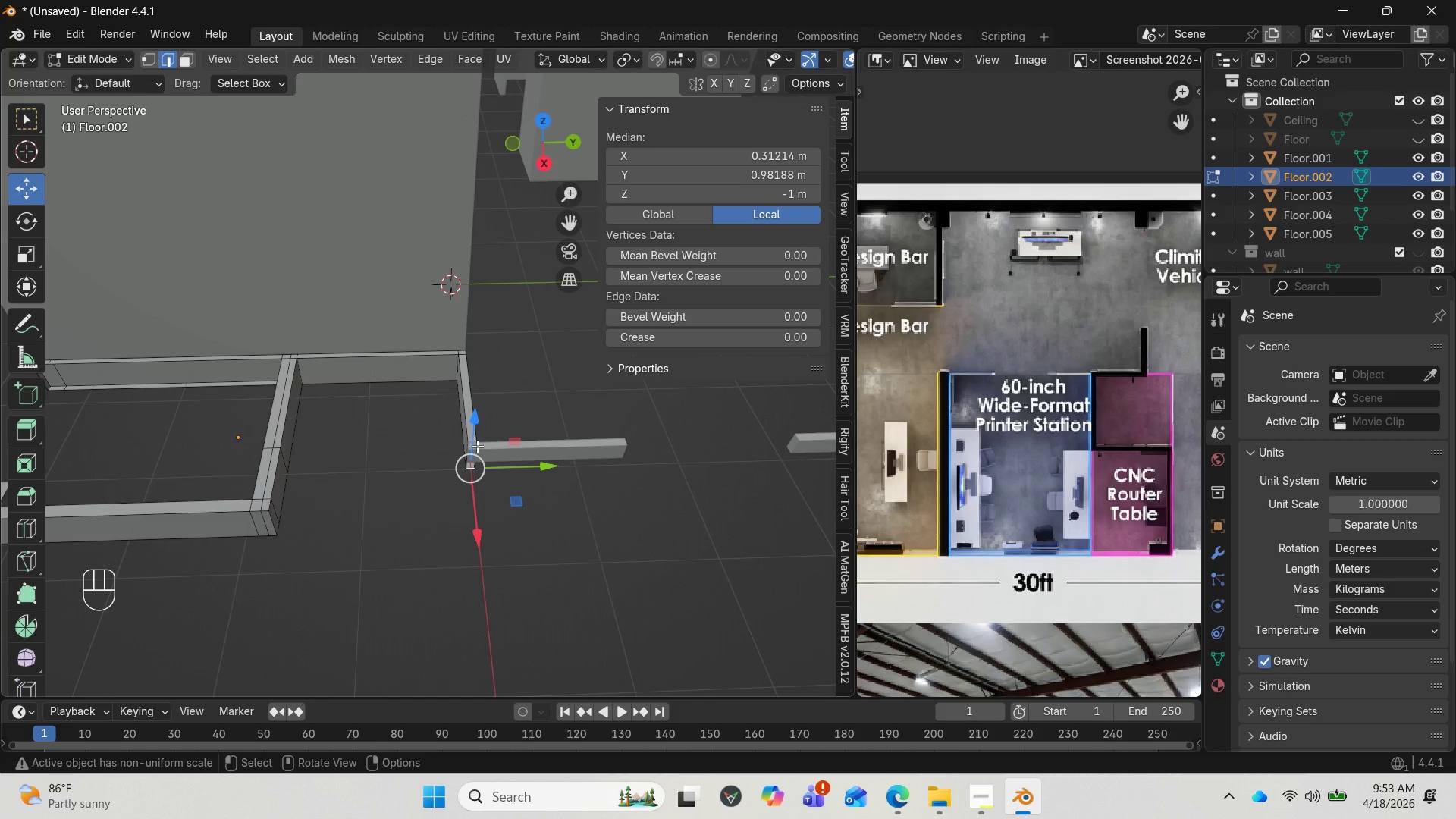 
hold_key(key=ShiftLeft, duration=2.22)
left_click([472, 443])
 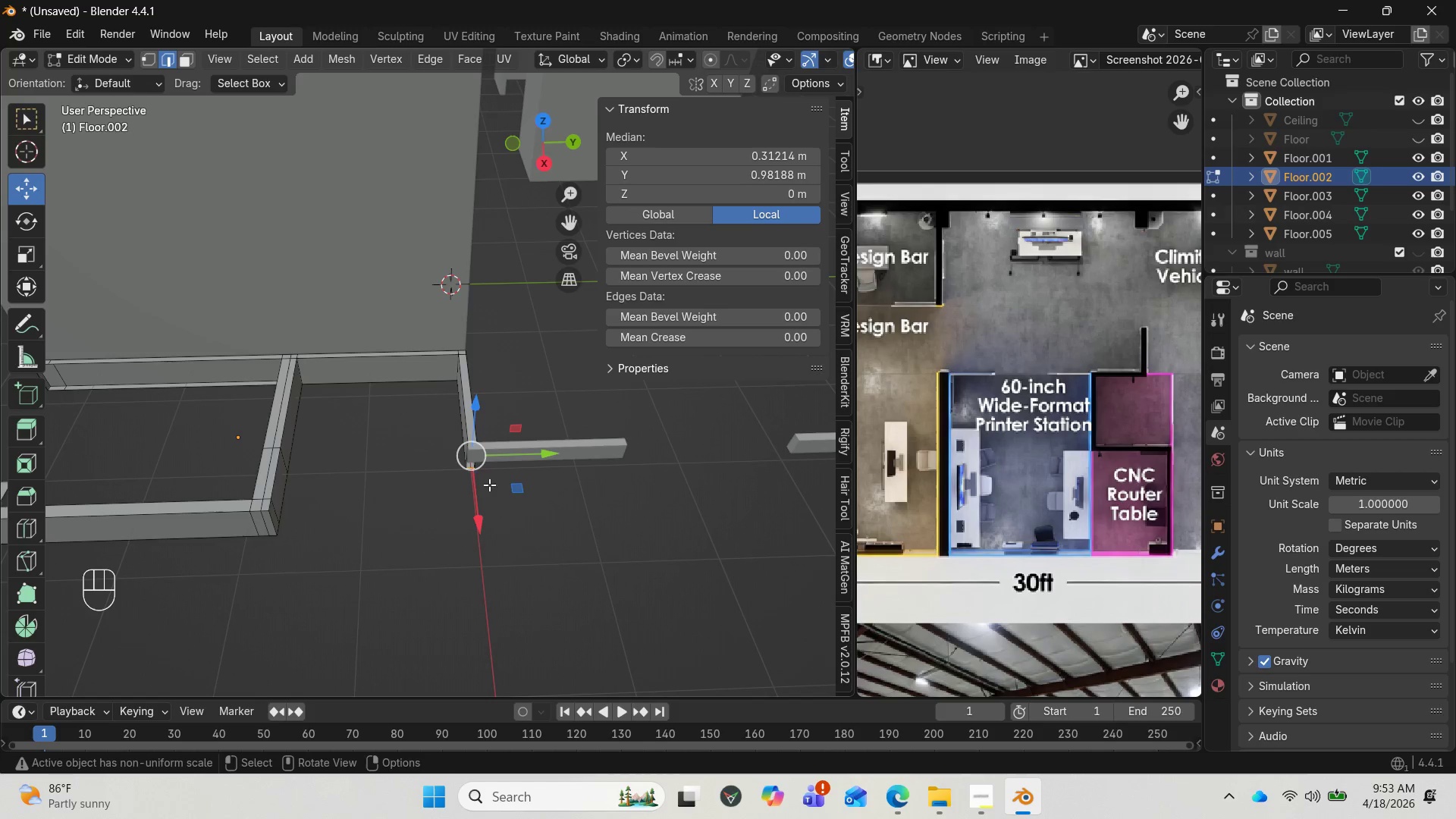 
scroll: coordinate [478, 460], scroll_direction: up, amount: 2.0
 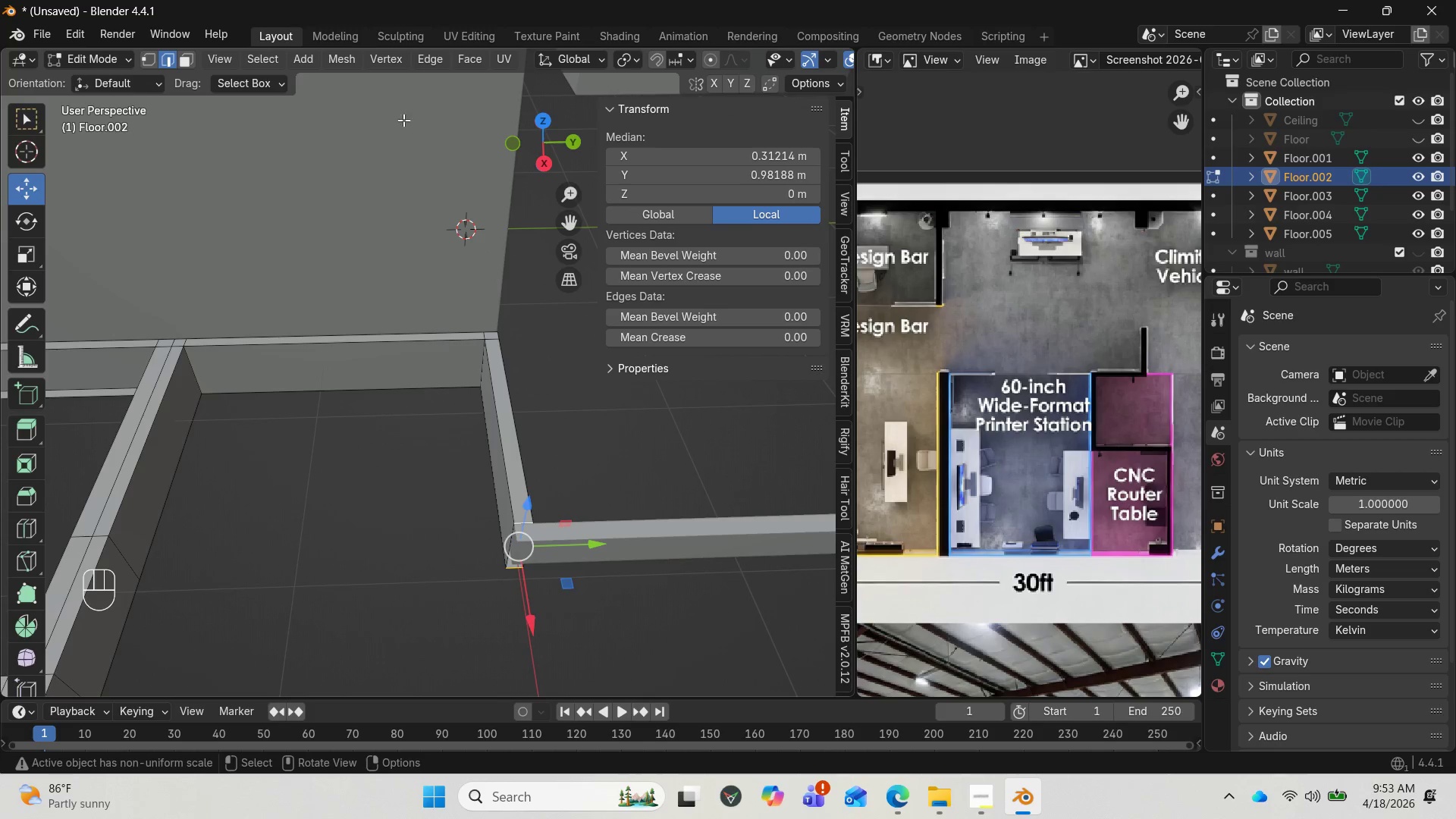 
left_click([435, 55])
 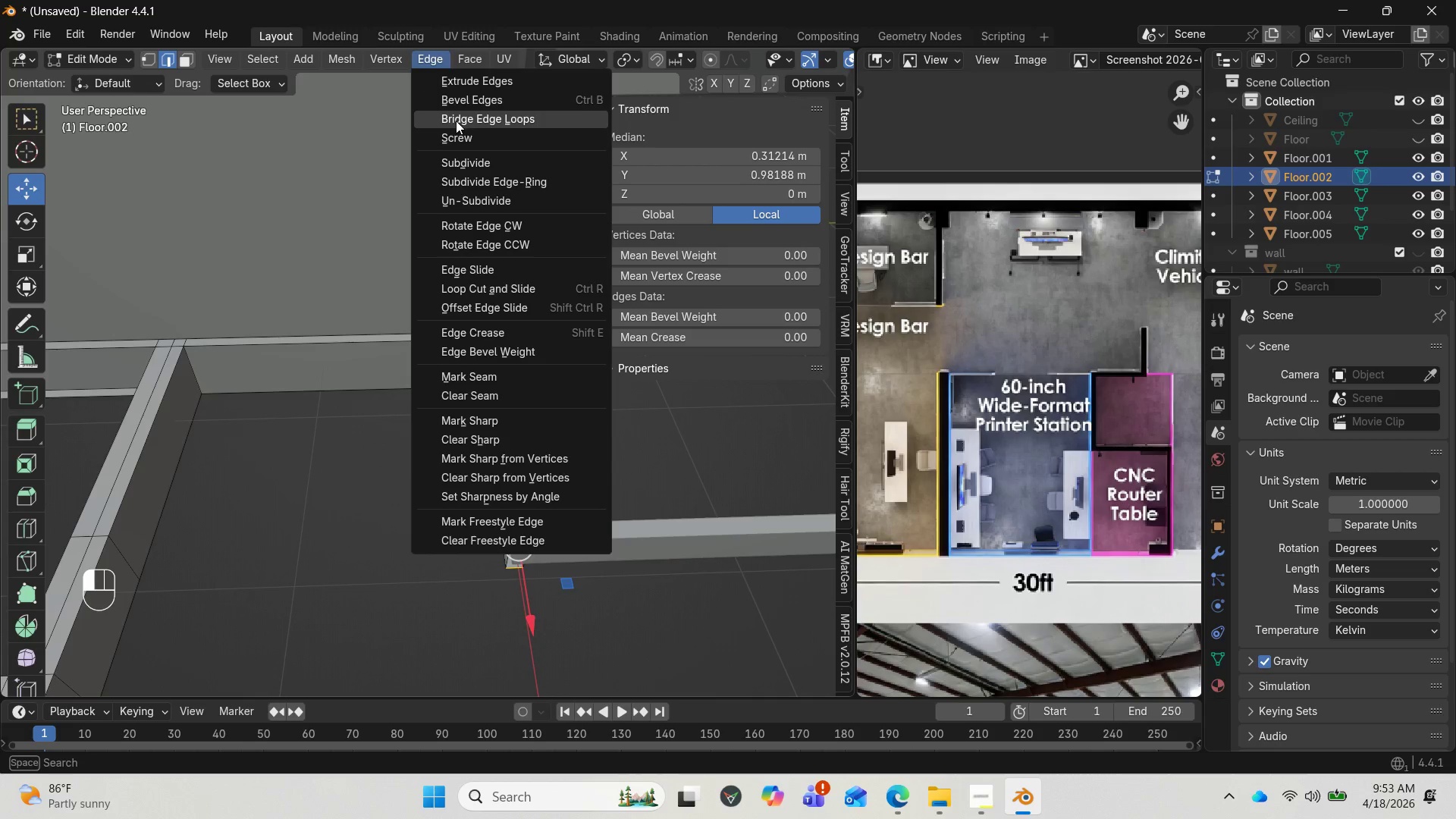 
left_click([456, 121])
 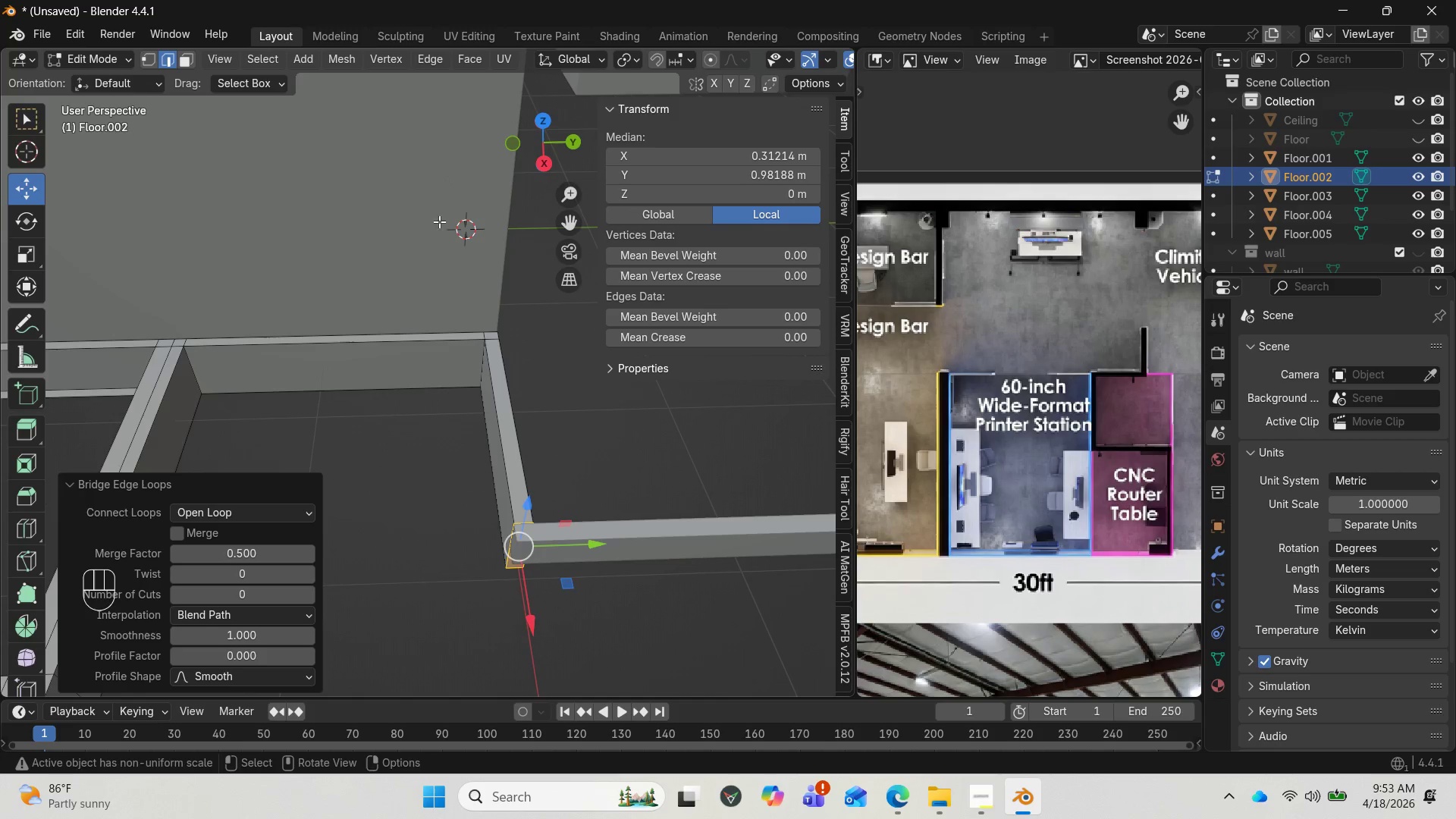 
scroll: coordinate [425, 291], scroll_direction: down, amount: 3.0
 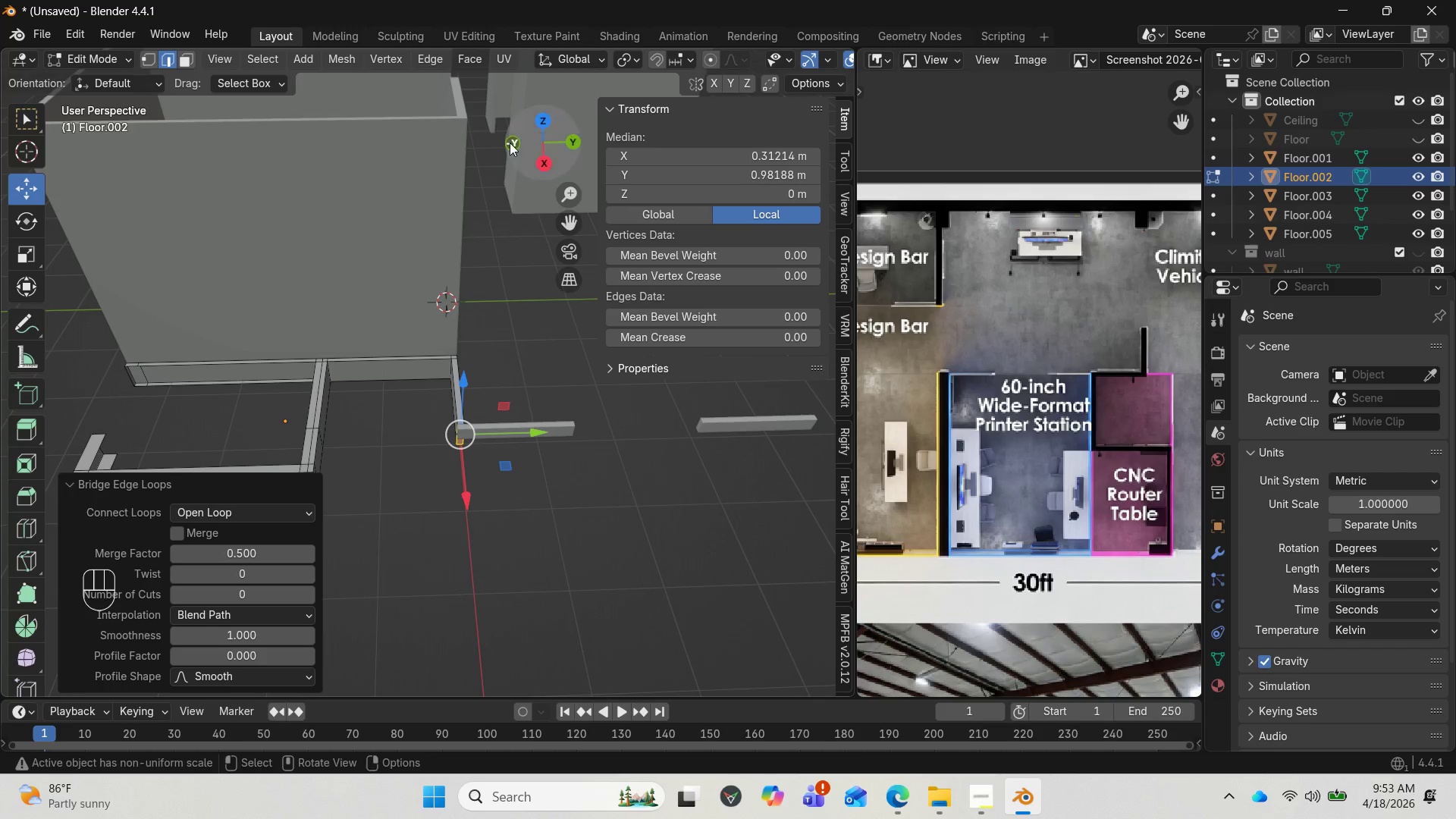 
left_click_drag(start_coordinate=[528, 147], to_coordinate=[608, 128])
 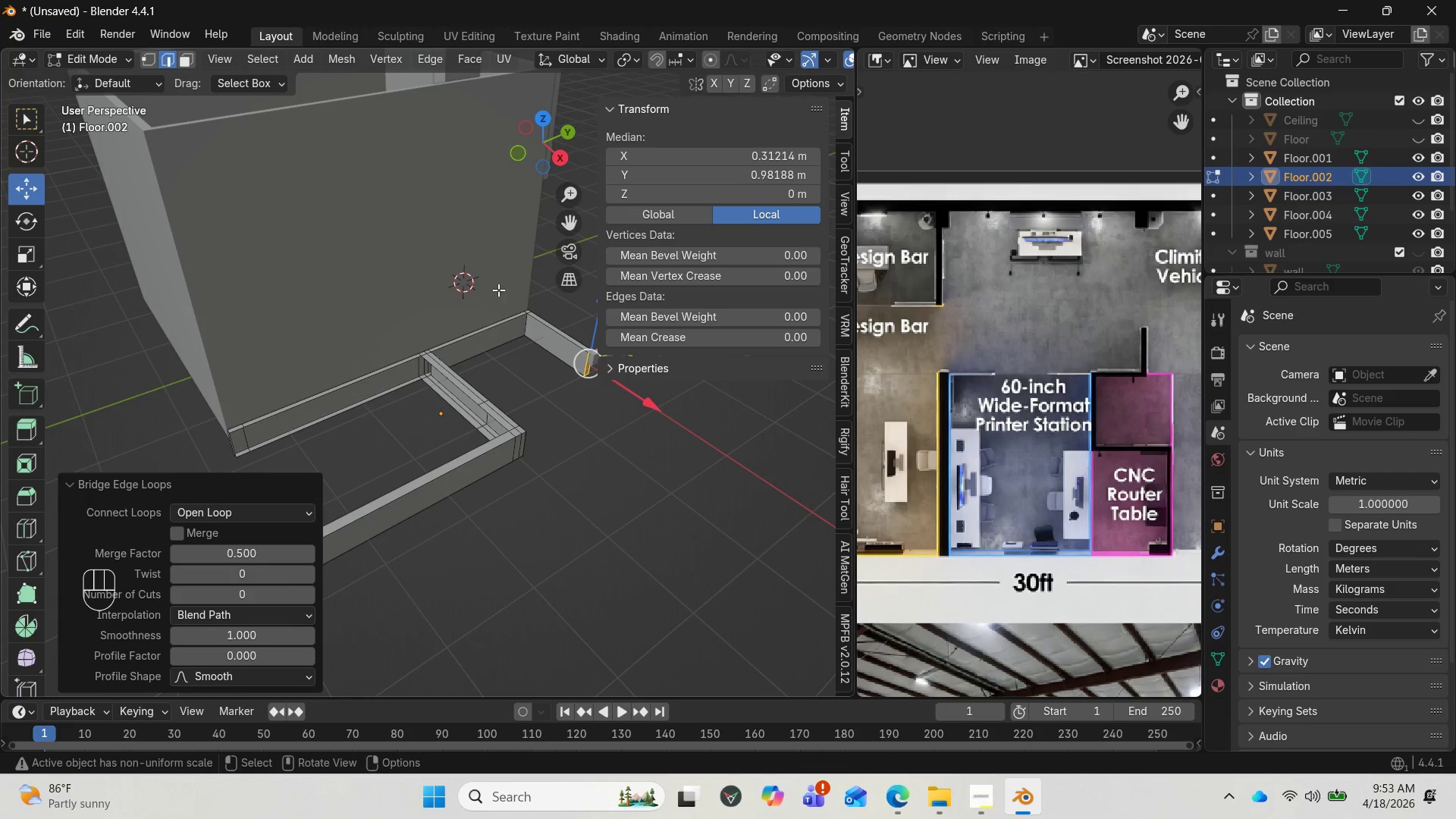 
left_click_drag(start_coordinate=[543, 155], to_coordinate=[516, 152])
 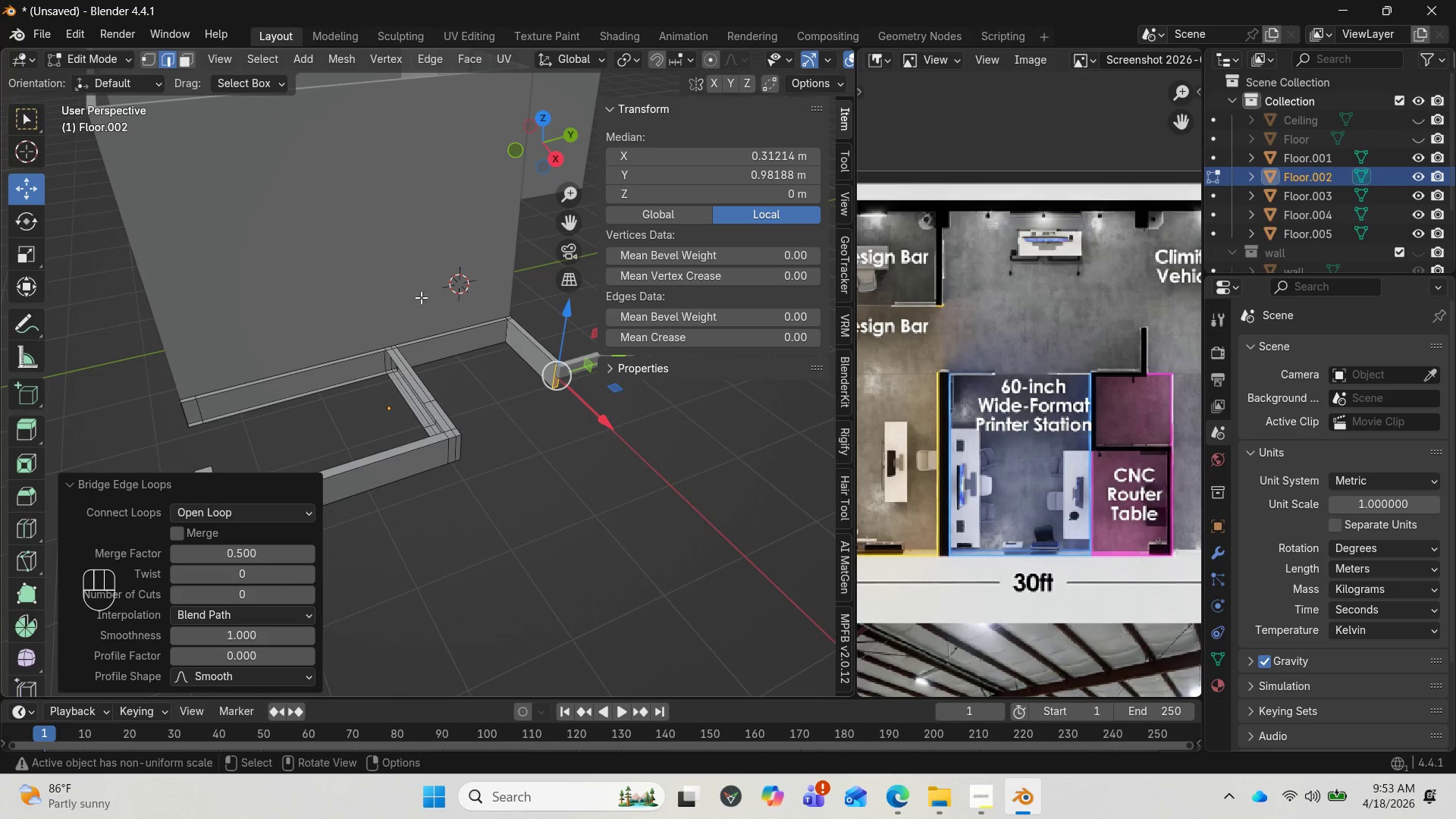 
scroll: coordinate [416, 304], scroll_direction: up, amount: 3.0
 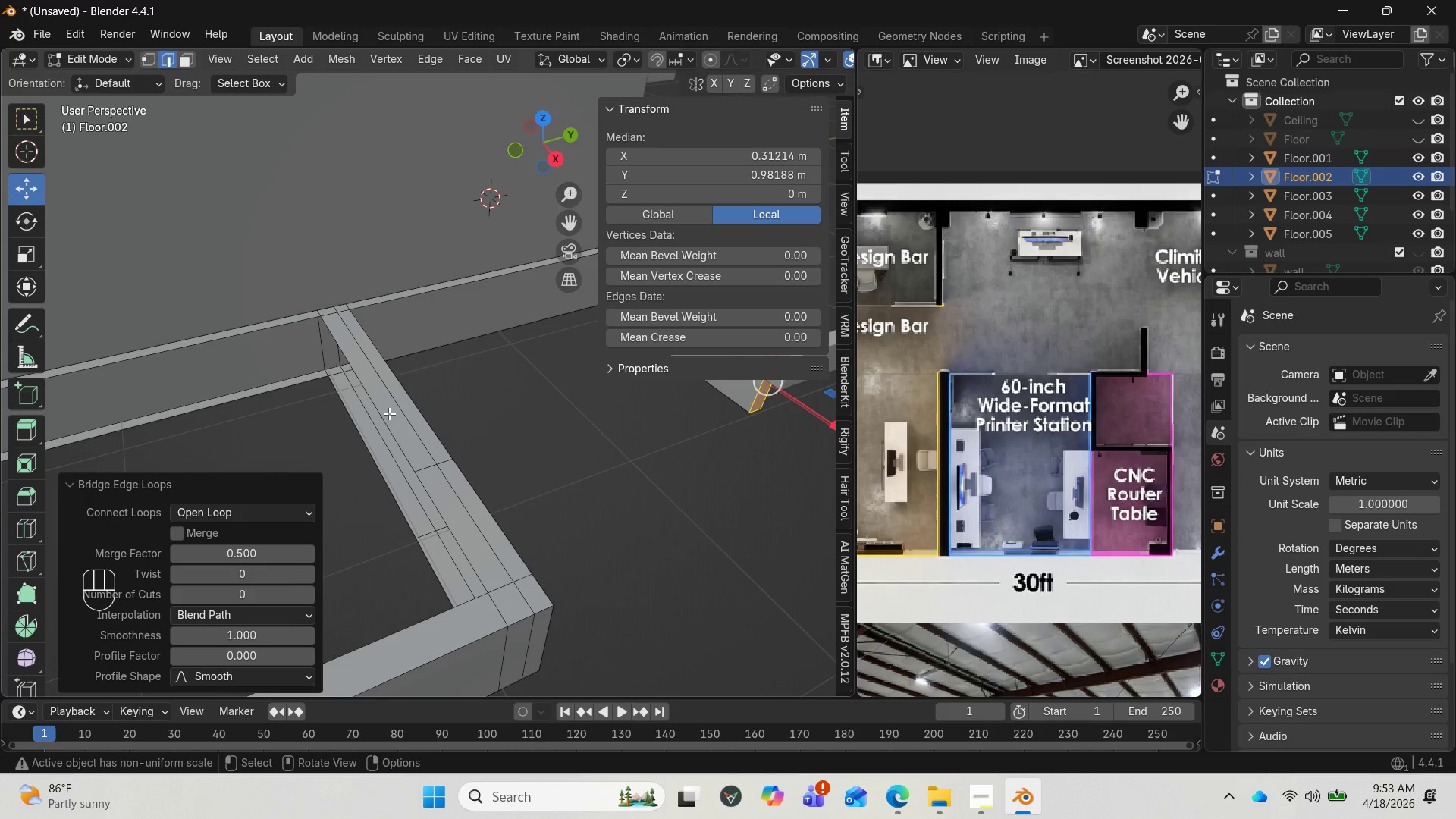 
key(3)
 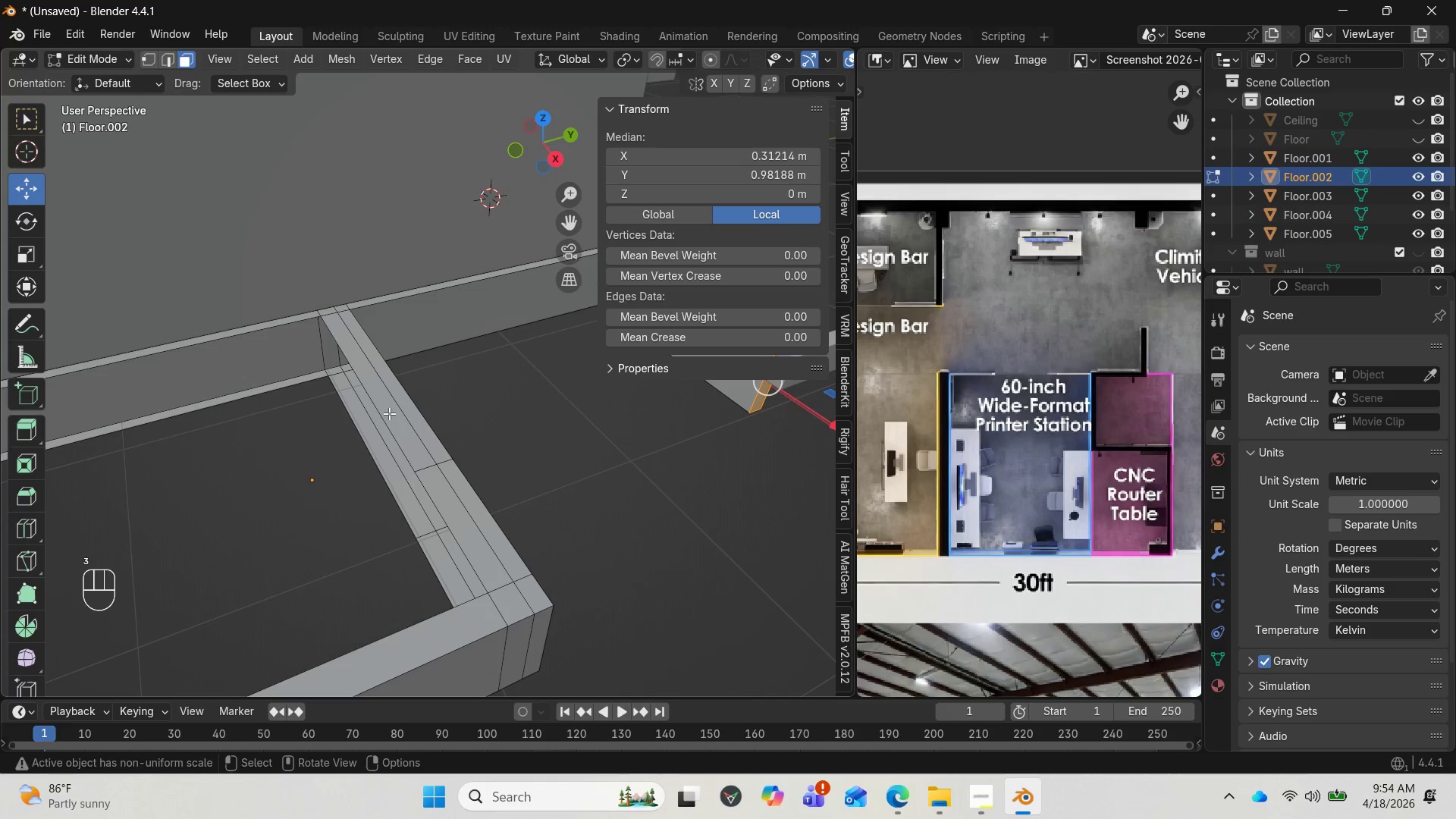 
left_click([389, 413])
 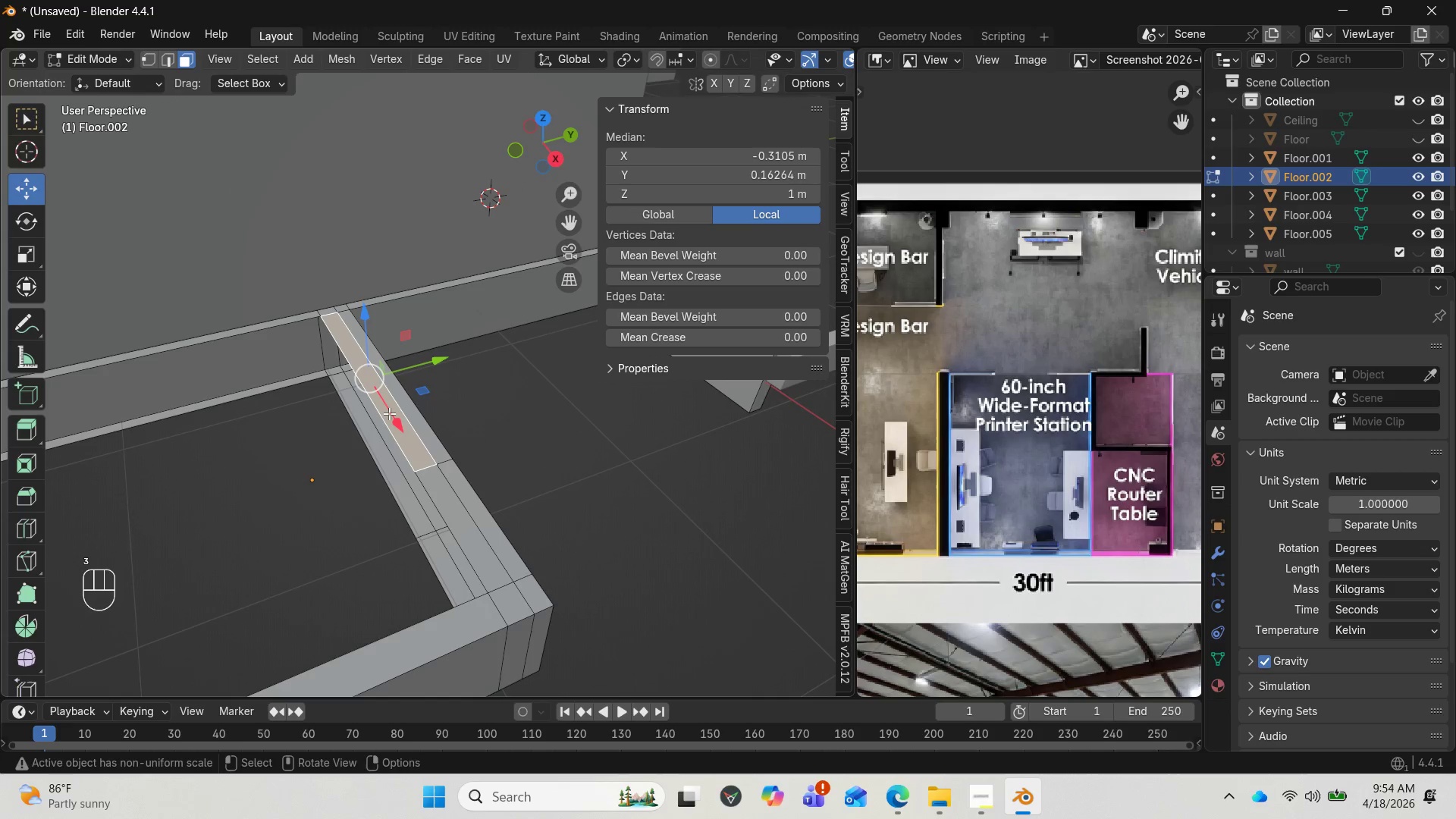 
hold_key(key=ShiftLeft, duration=2.56)
left_click([376, 450])
 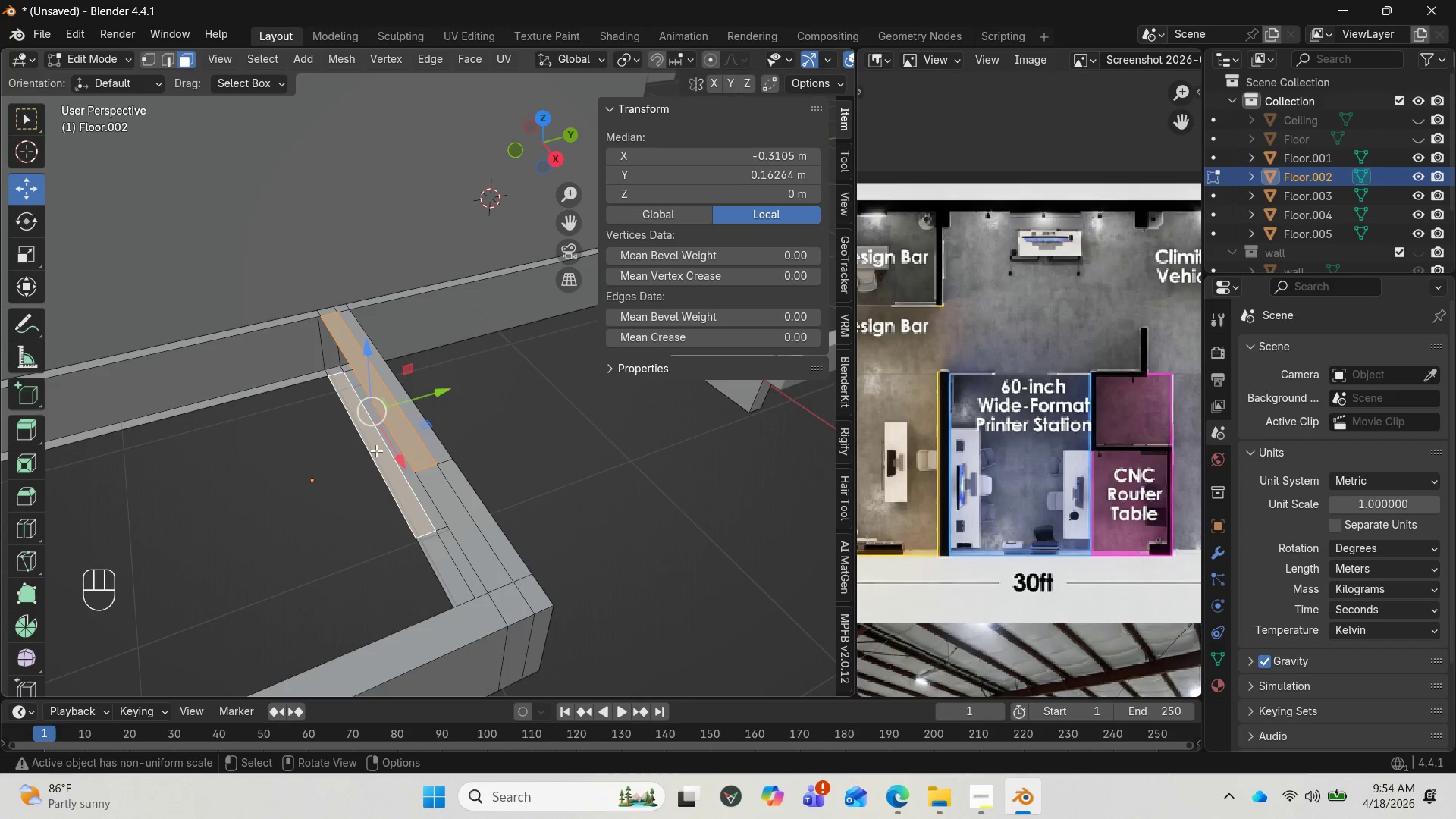 
key(Delete)
 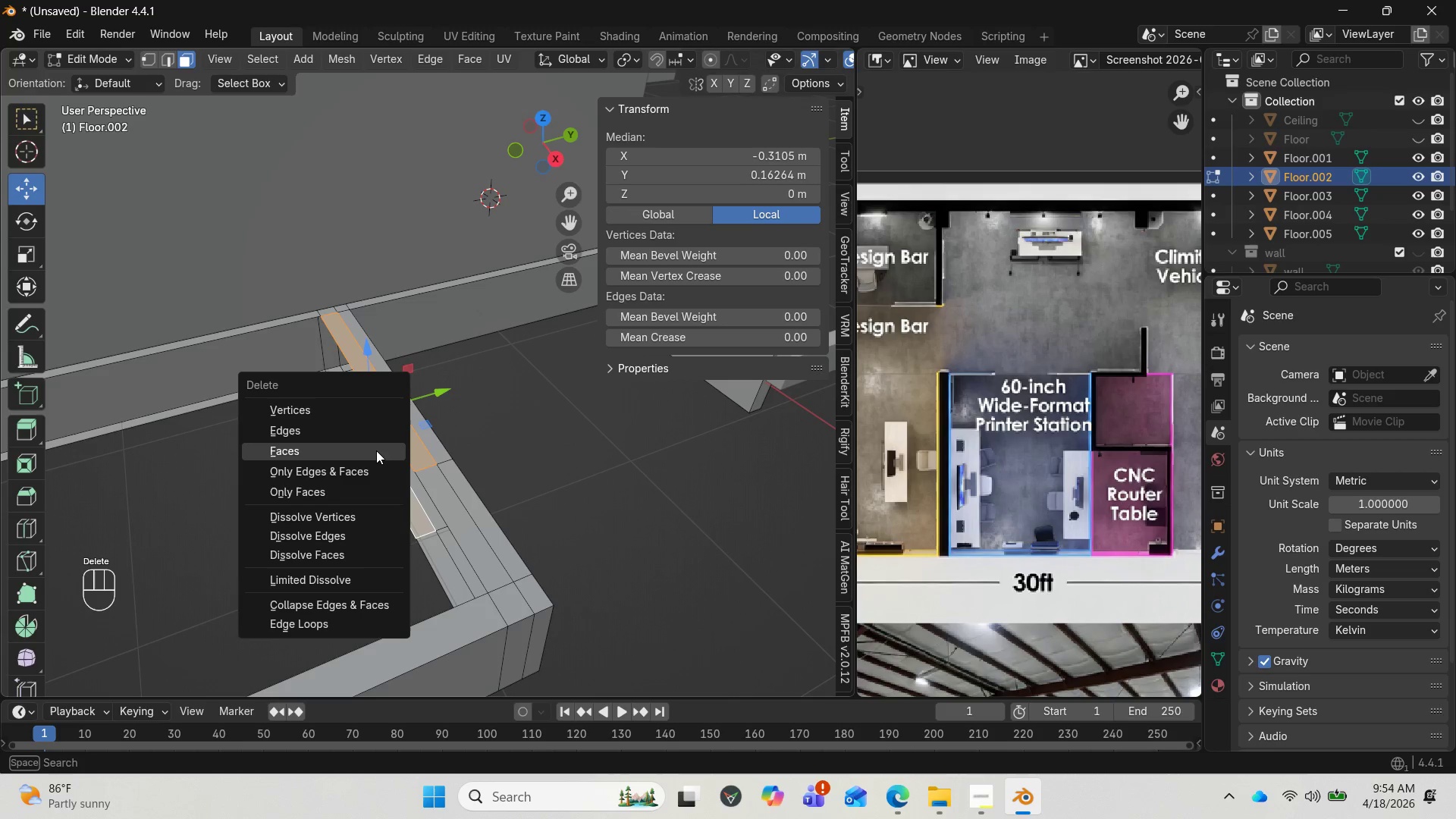 
left_click([376, 450])
 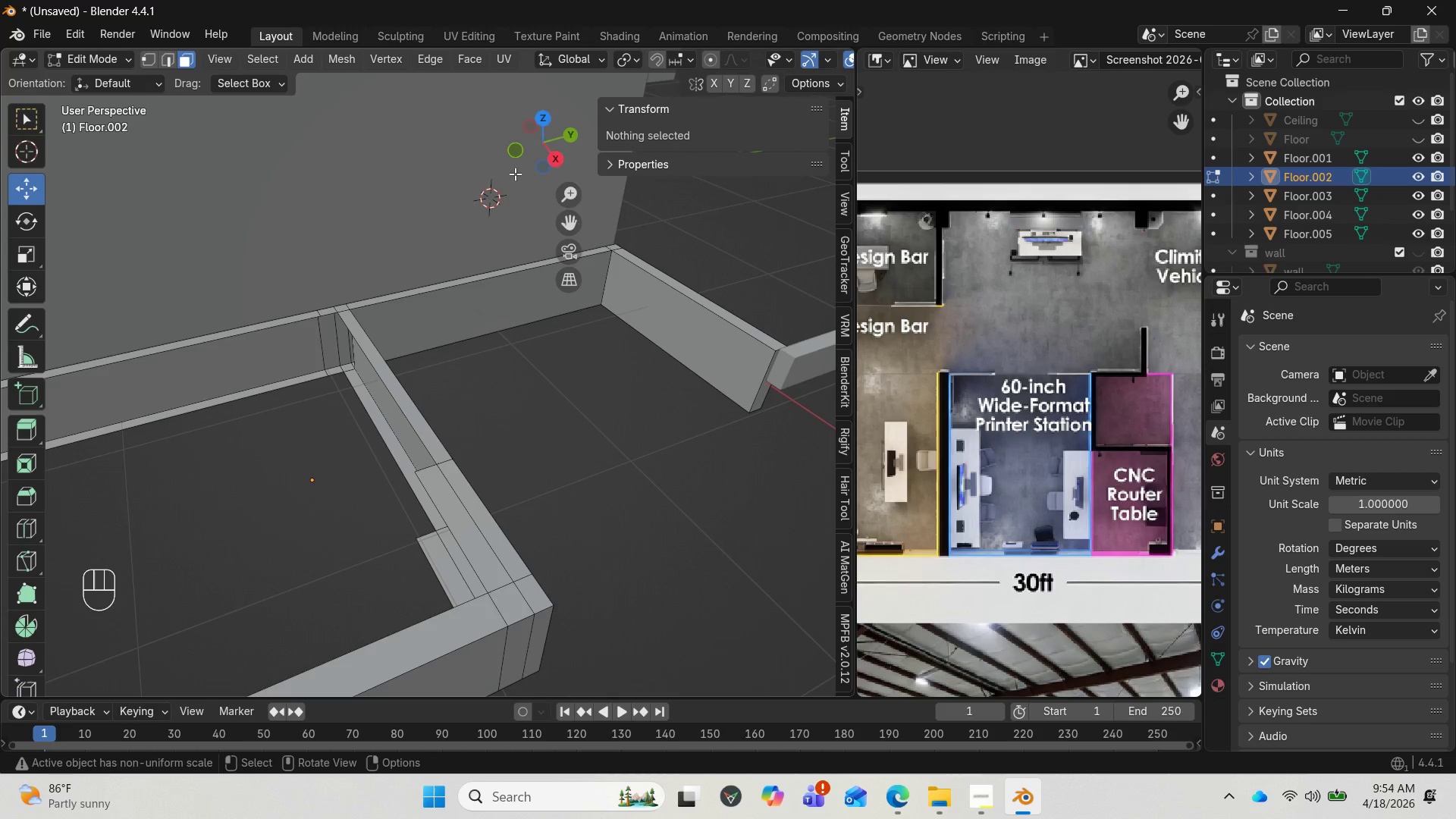 
left_click_drag(start_coordinate=[544, 148], to_coordinate=[559, 155])
 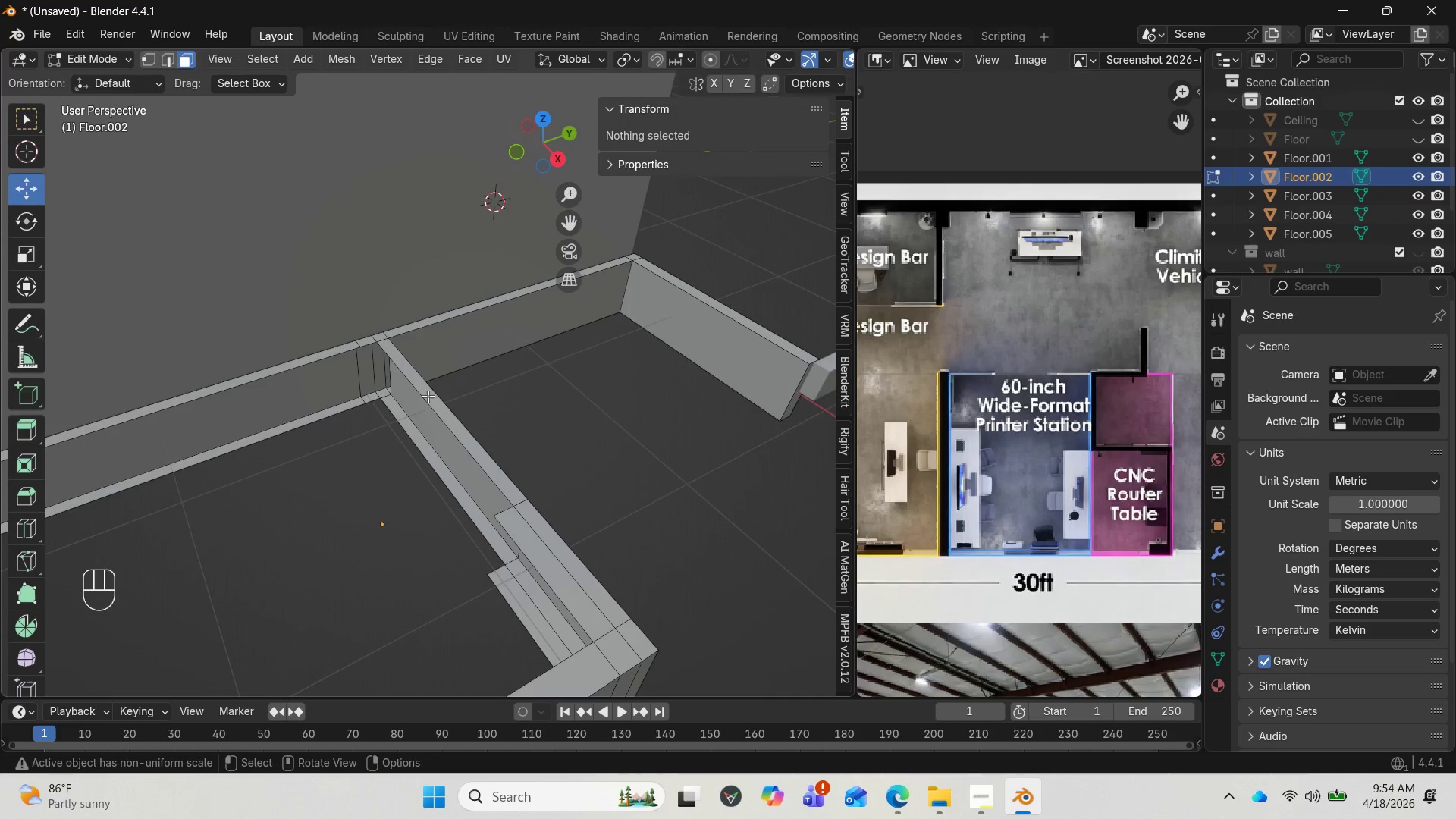 
key(2)
 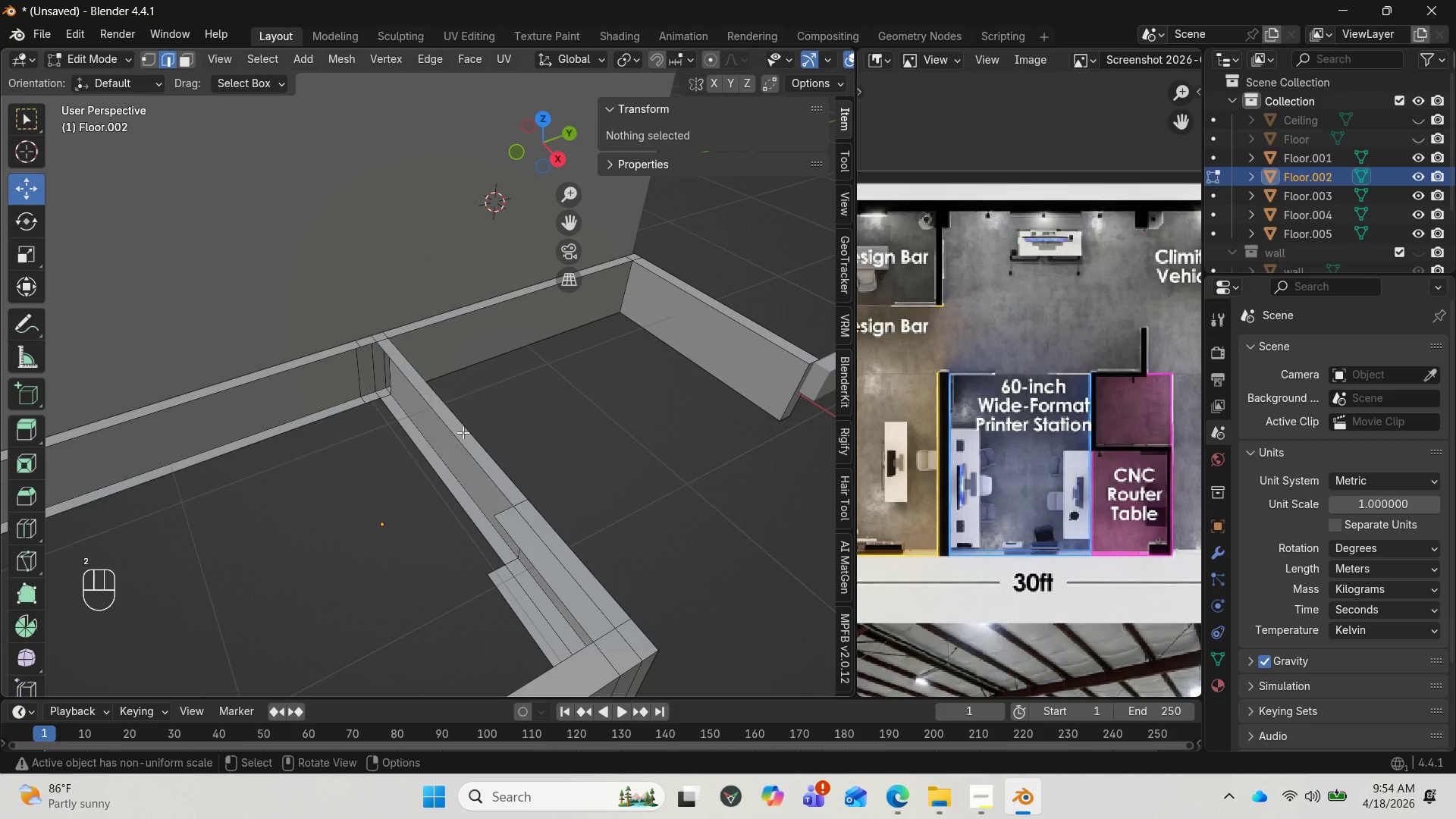 
hold_key(key=ShiftLeft, duration=10.72)
left_click([457, 438])
 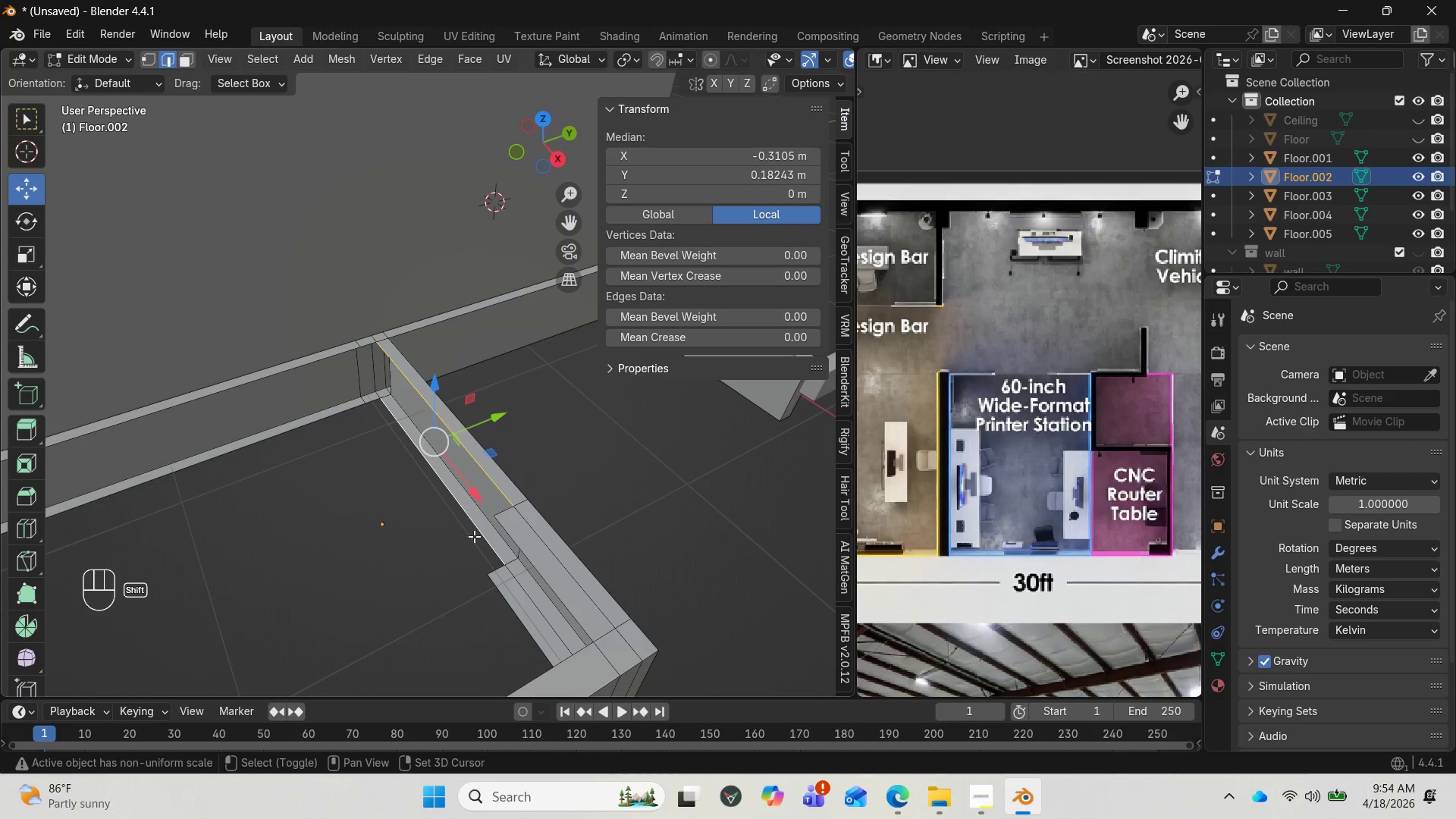 
left_click([497, 570])
 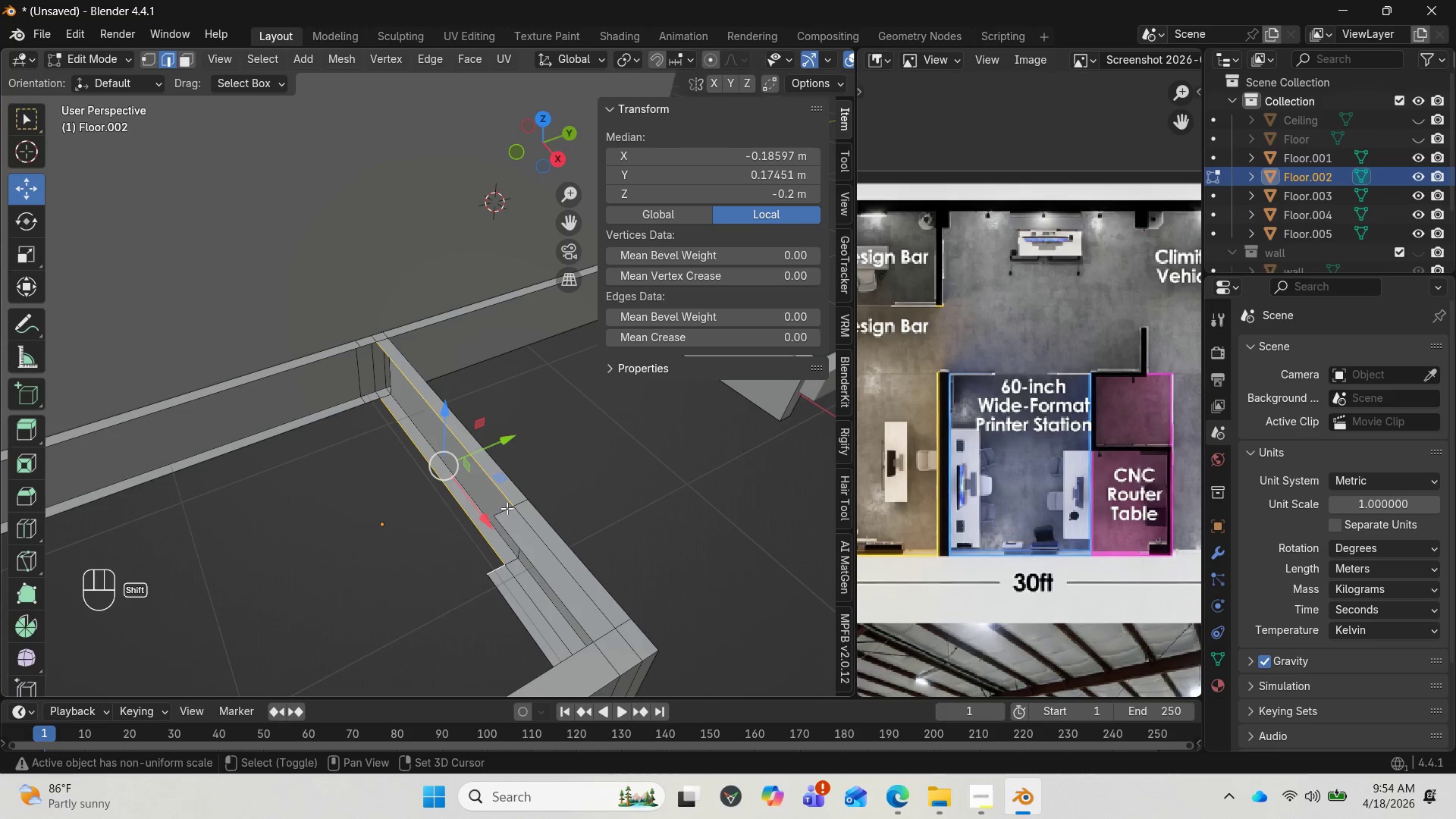 
left_click([507, 508])
 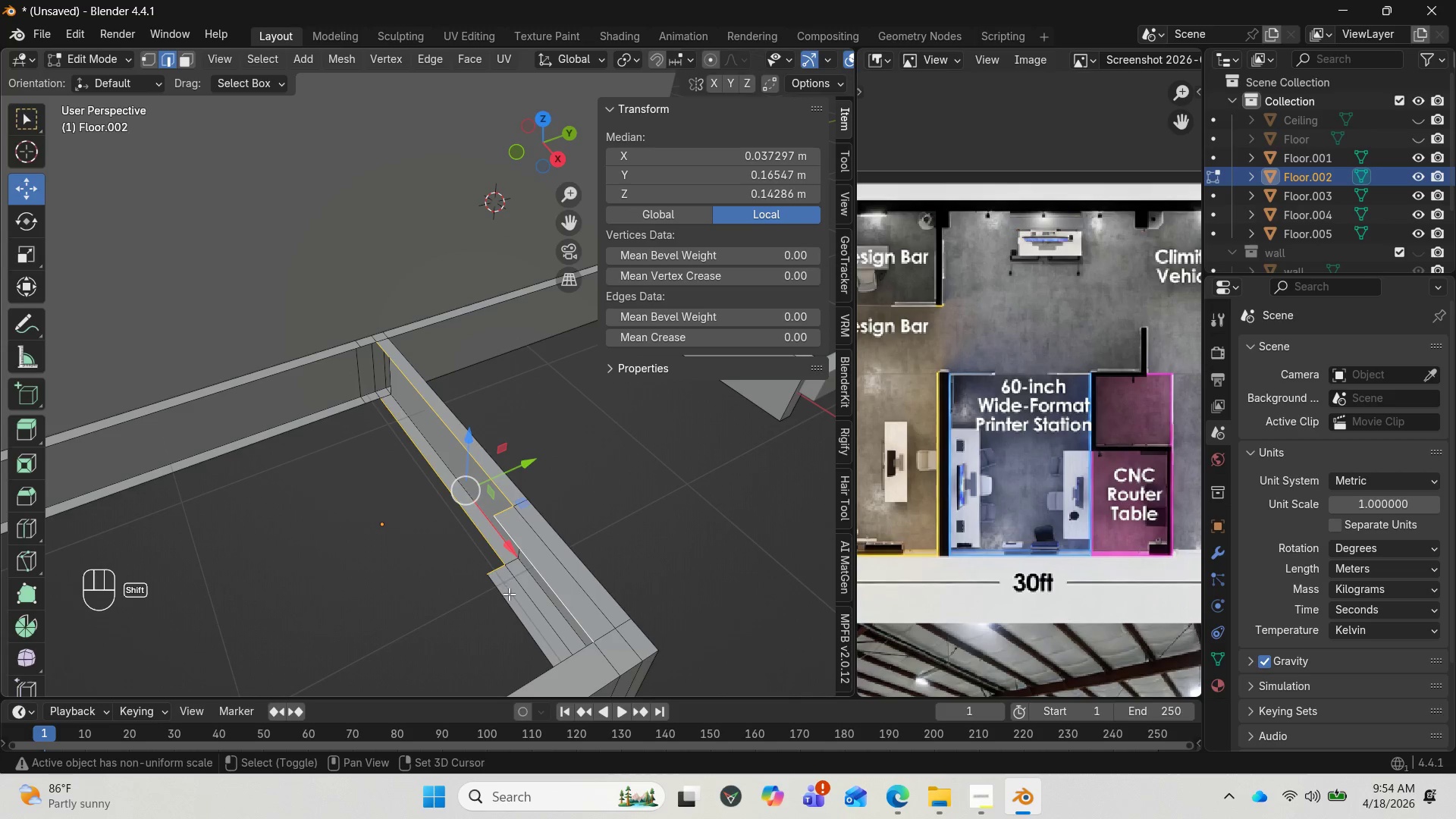 
left_click([508, 600])
 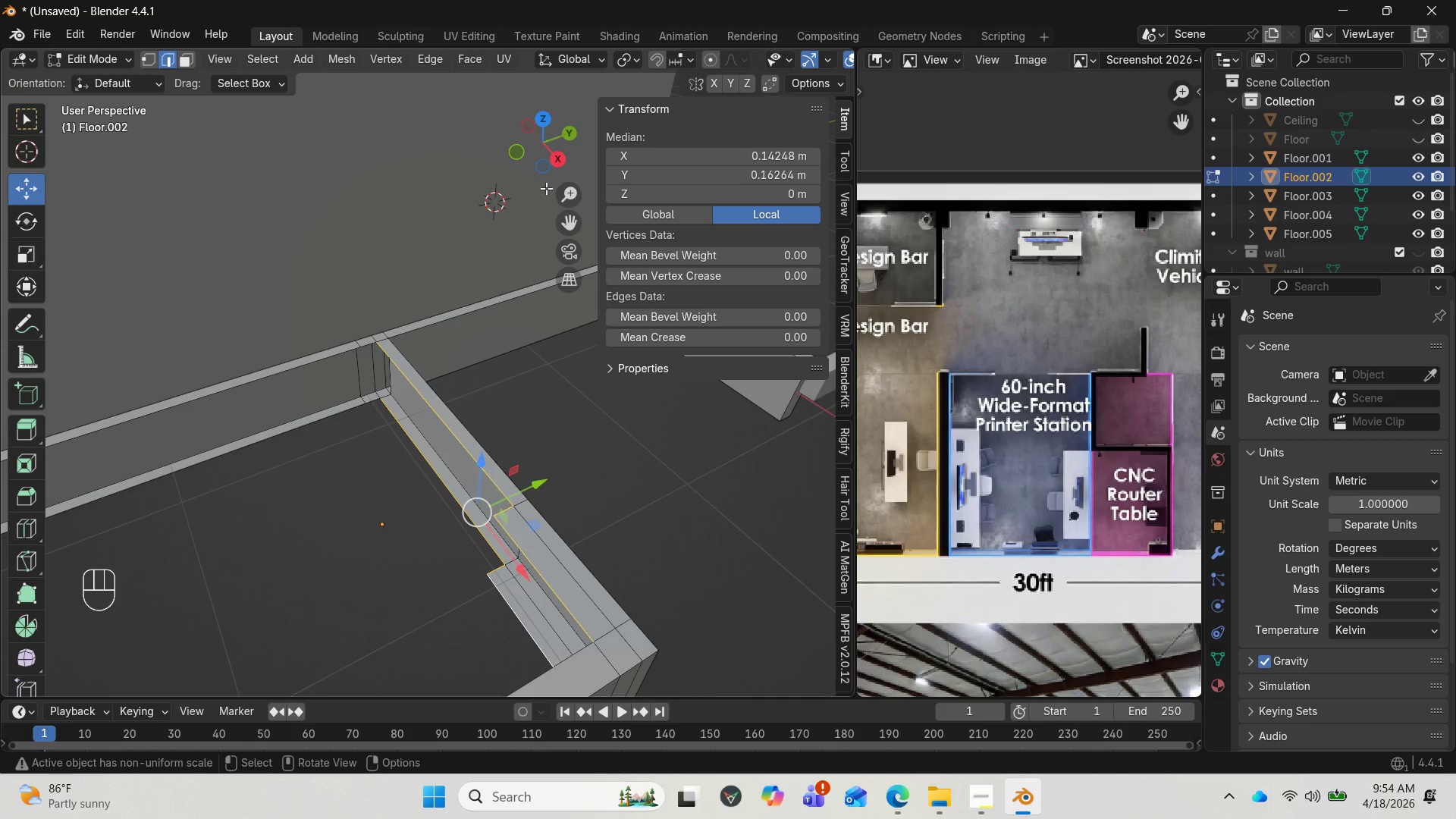 
left_click_drag(start_coordinate=[543, 152], to_coordinate=[557, 140])
 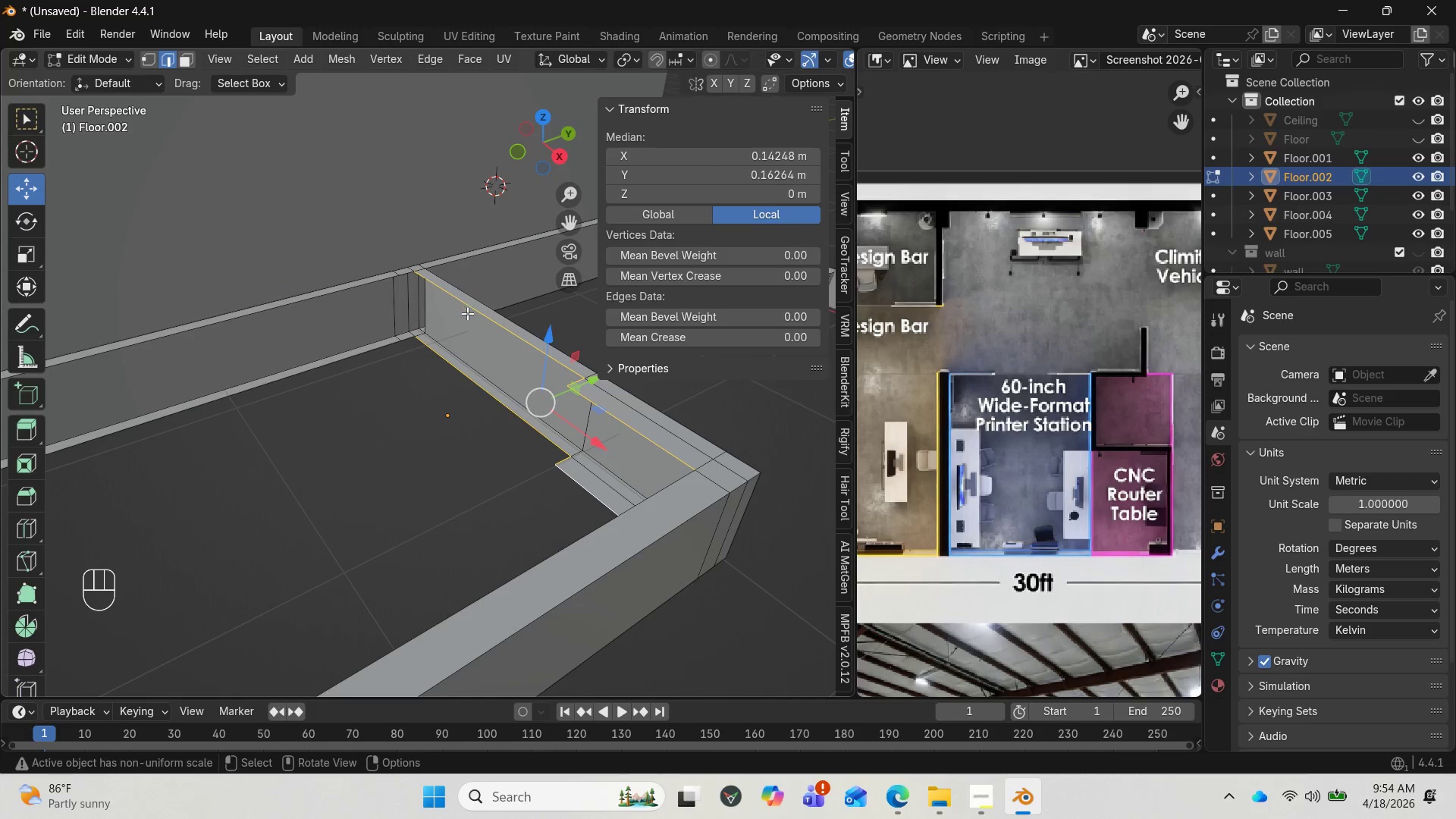 
hold_key(key=AltLeft, duration=0.88)
left_click([466, 316])
 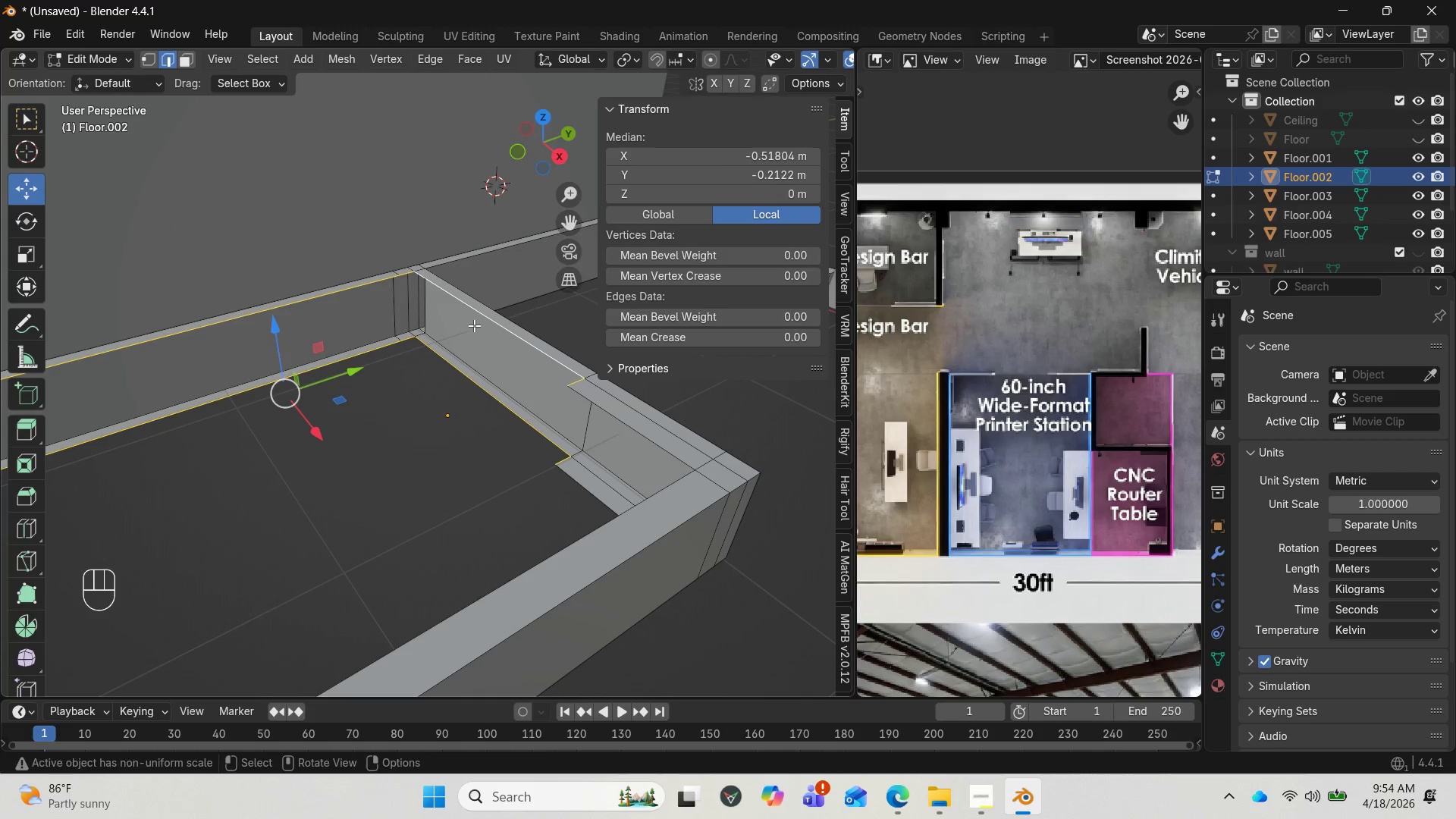 
hold_key(key=AltLeft, duration=0.58)
 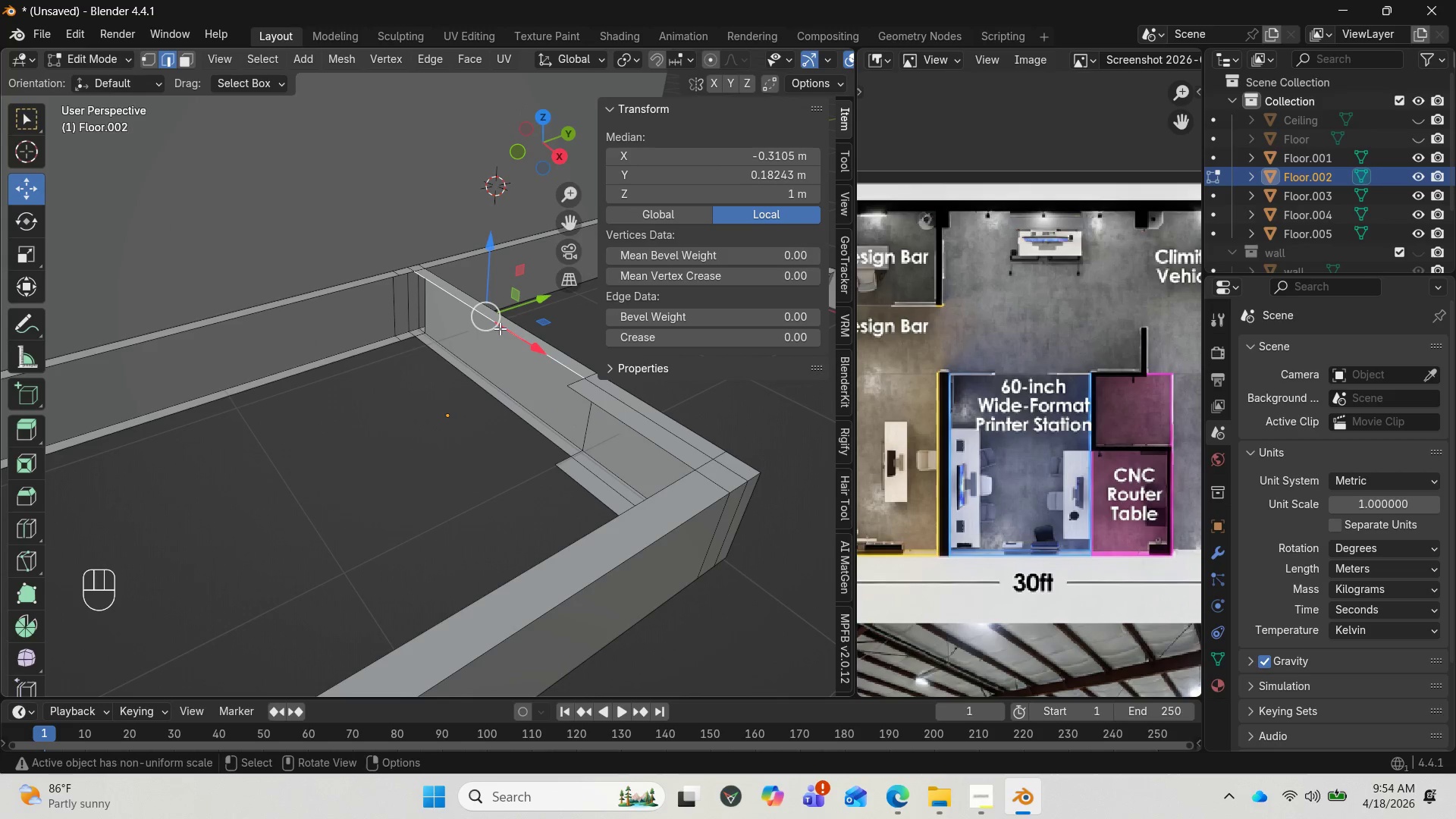 
hold_key(key=AltLeft, duration=0.8)
left_click([500, 328])
 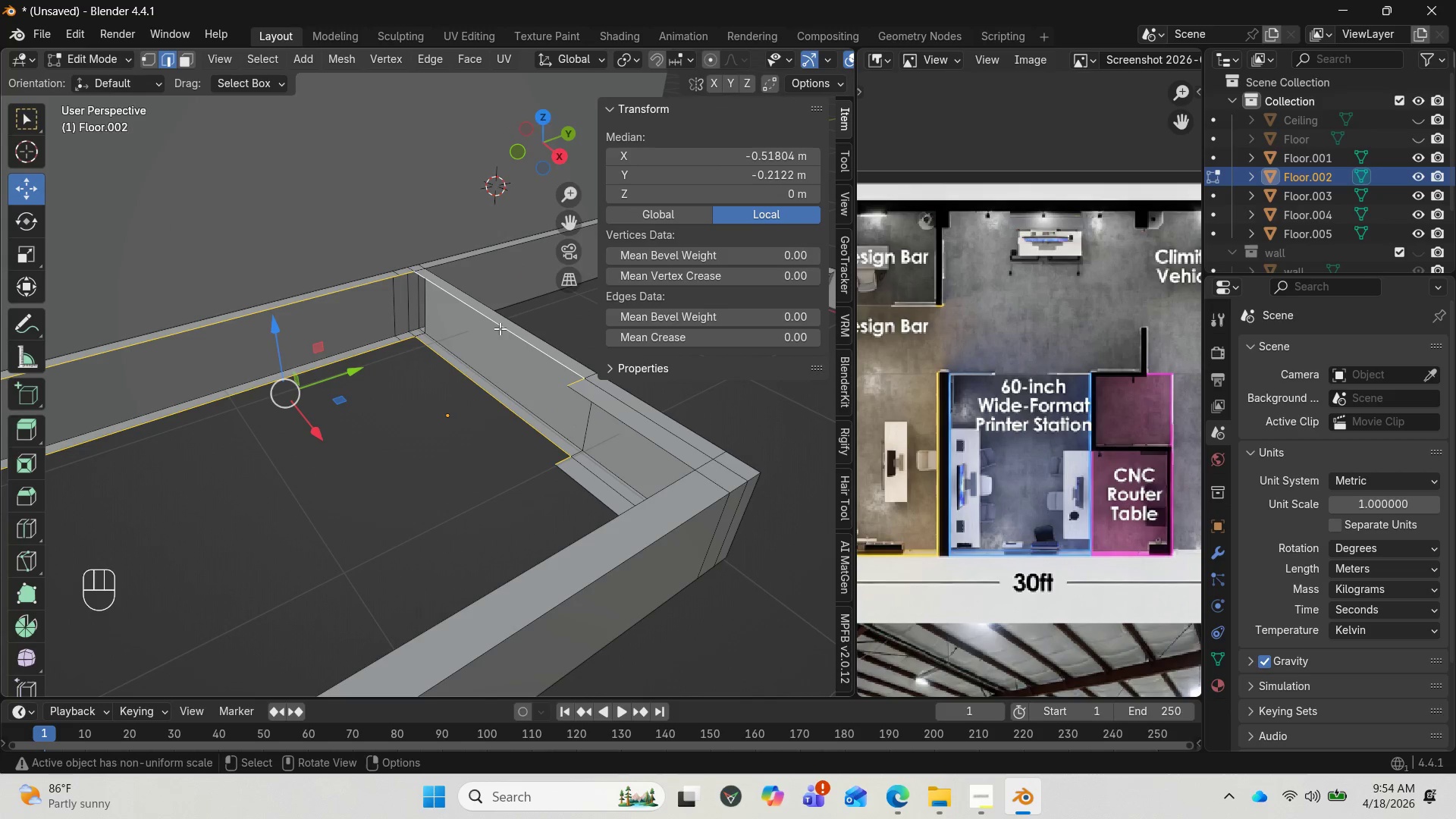 
key(Control+Z)
 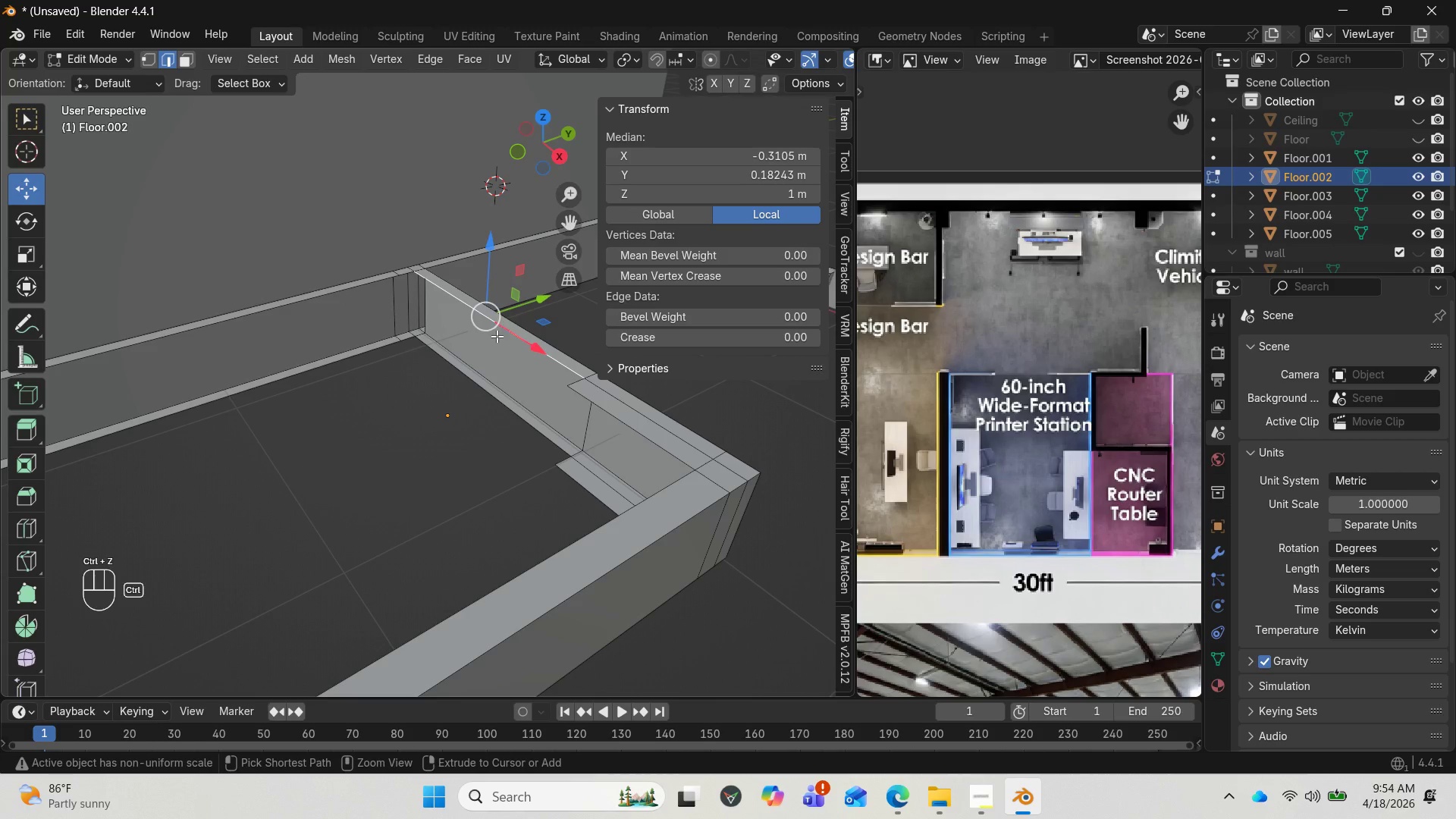 
key(Control+Z)
 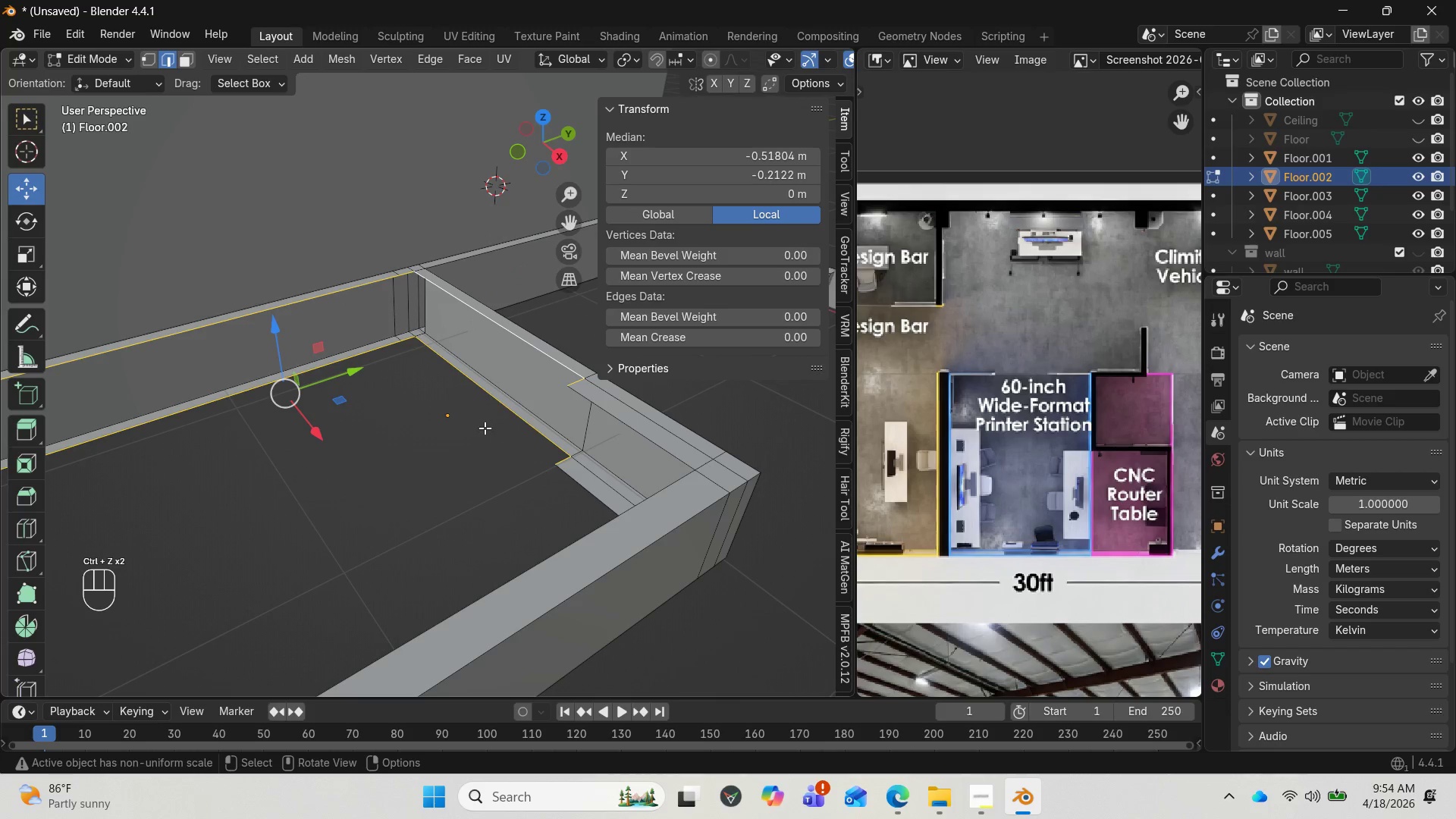 
key(Control+Z)
 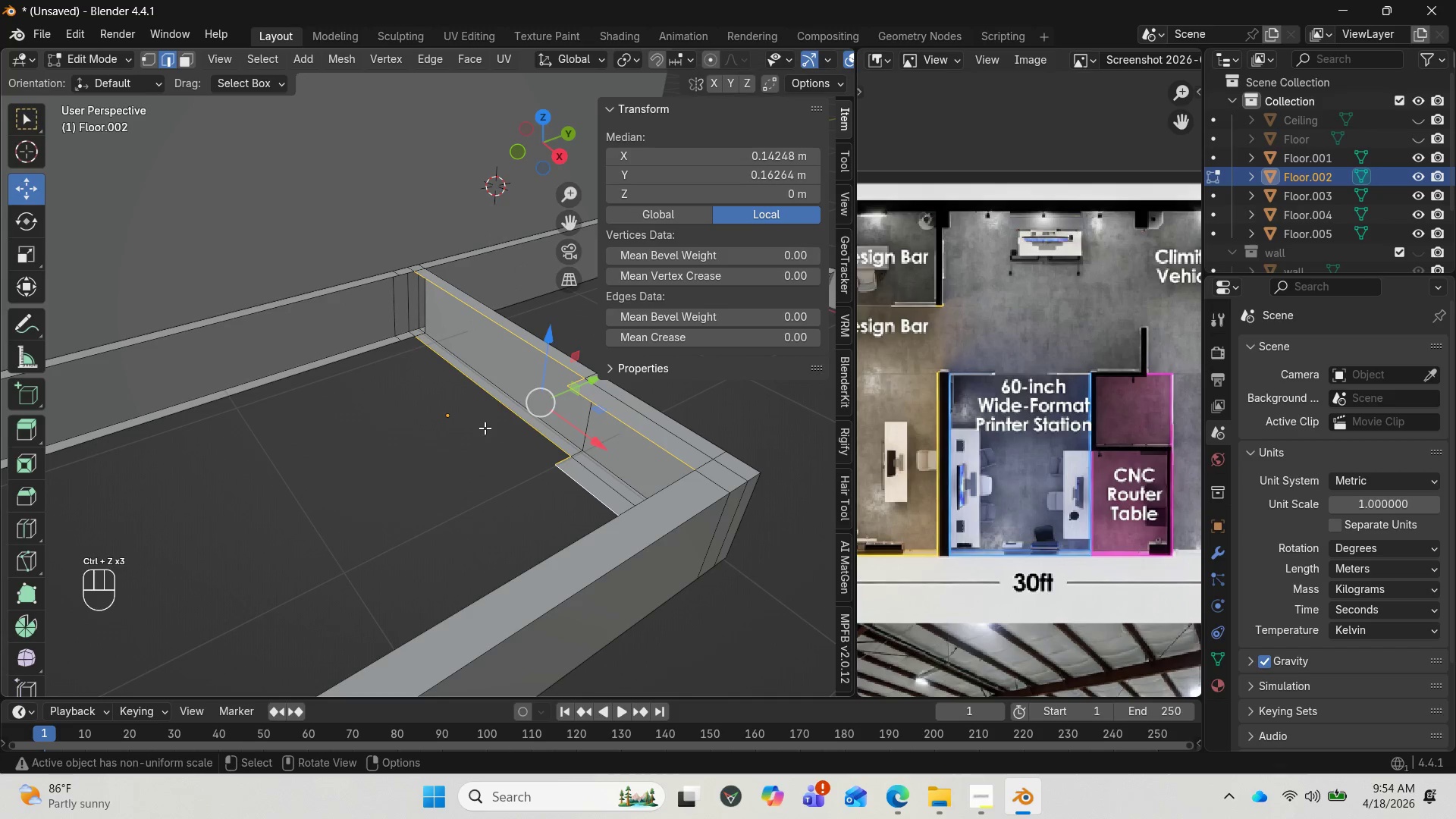 
scroll: coordinate [483, 425], scroll_direction: down, amount: 1.0
 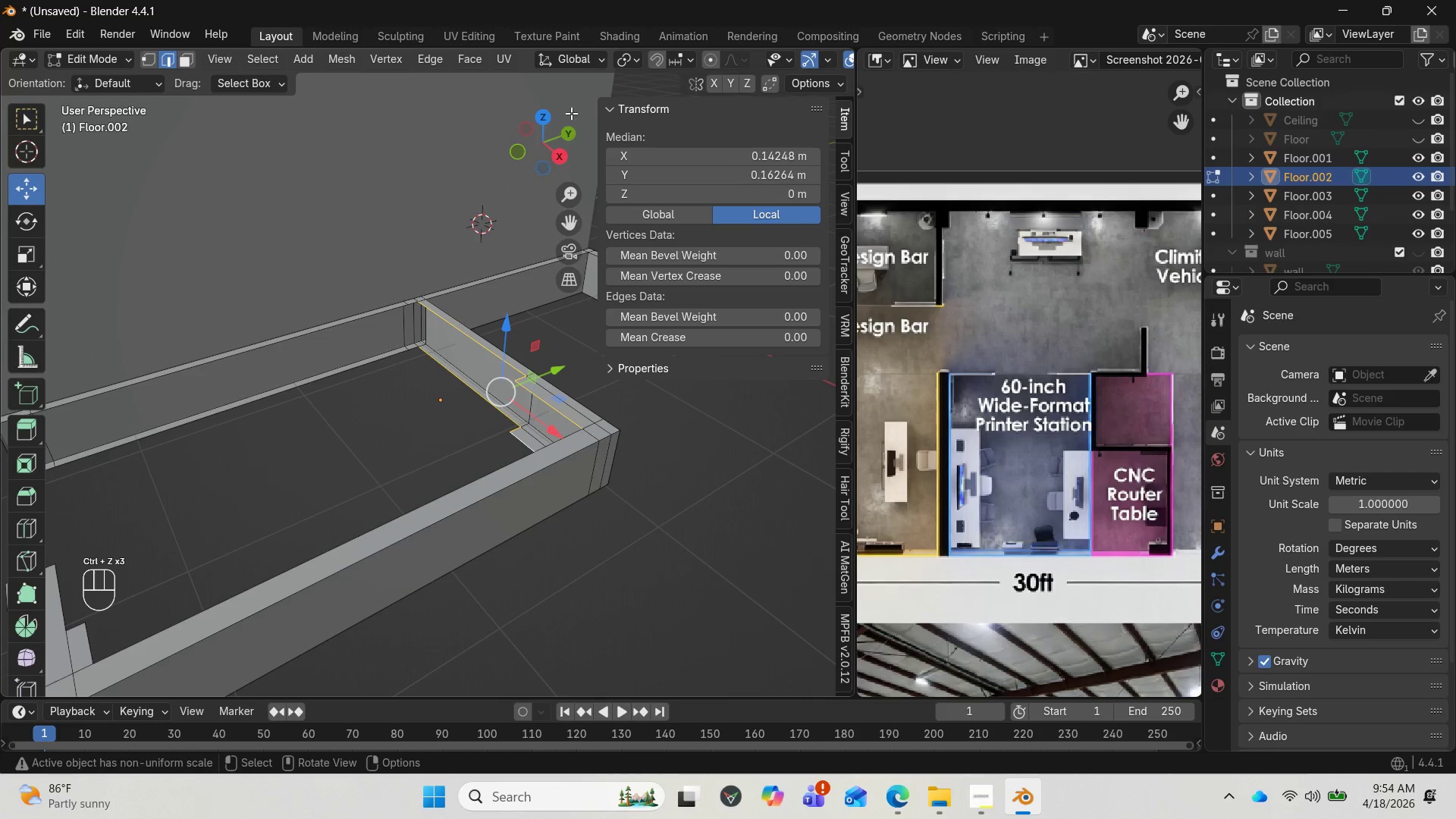 
left_click_drag(start_coordinate=[559, 137], to_coordinate=[598, 155])
 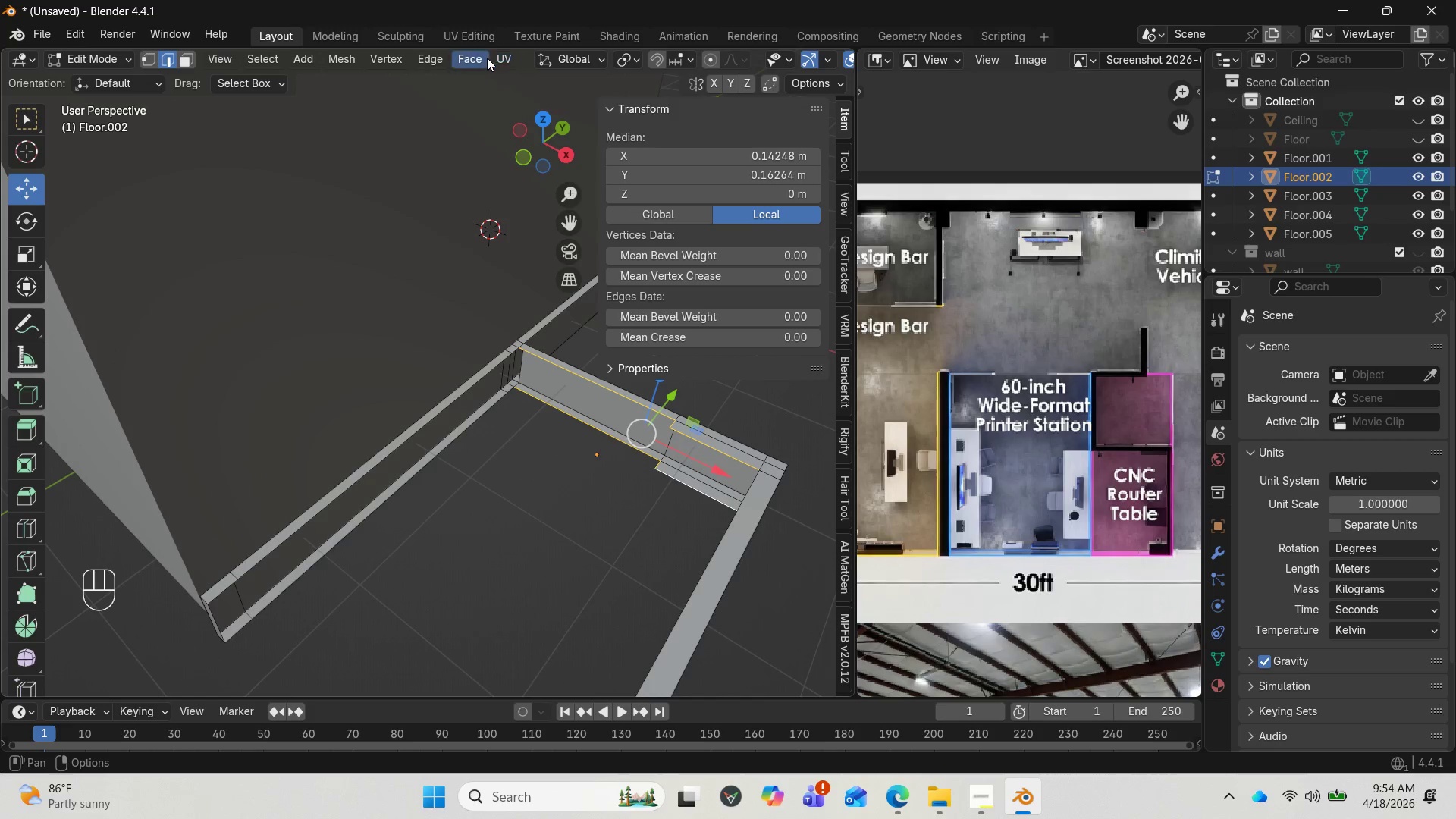 
left_click([444, 57])
 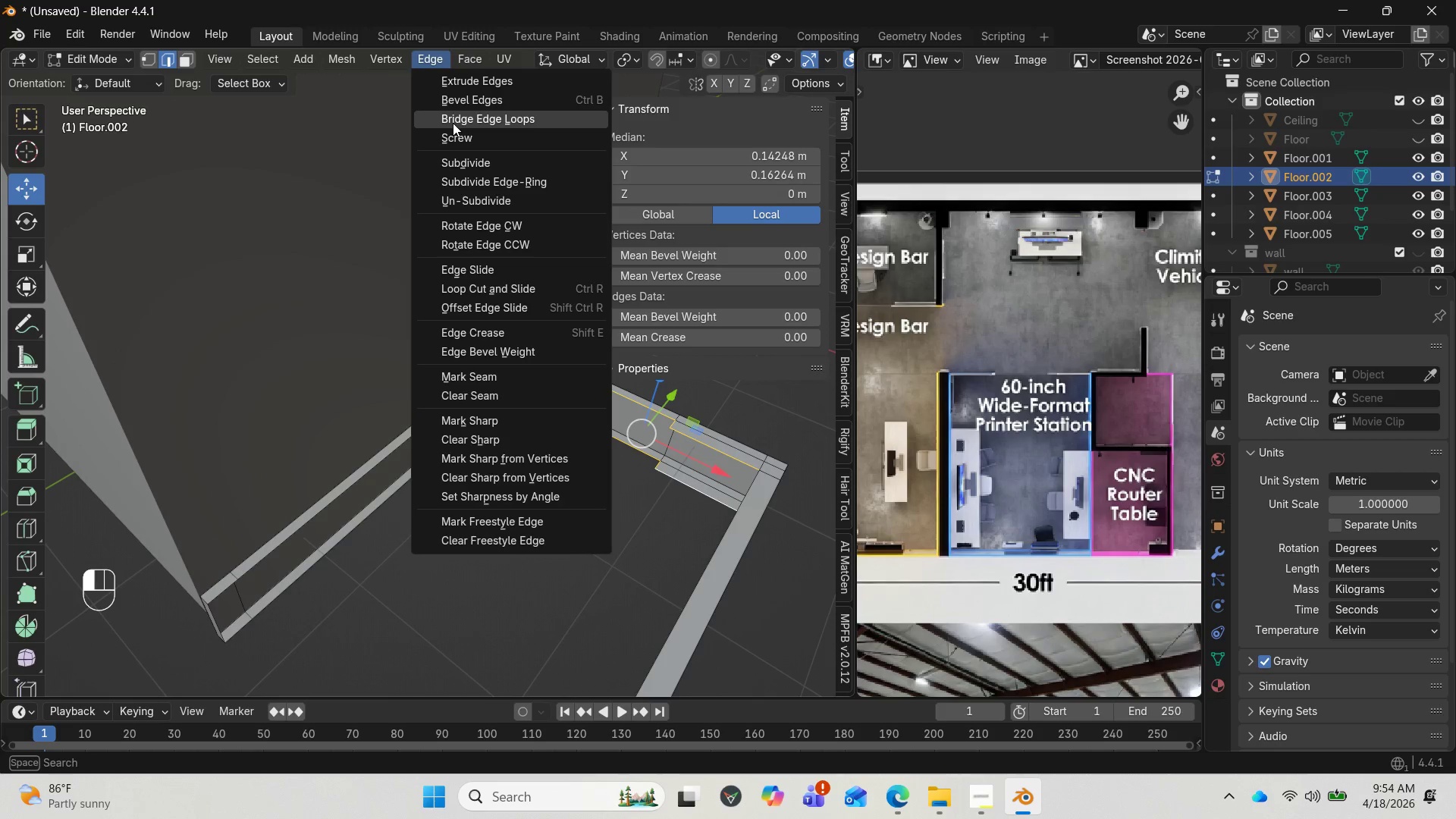 
left_click([453, 123])
 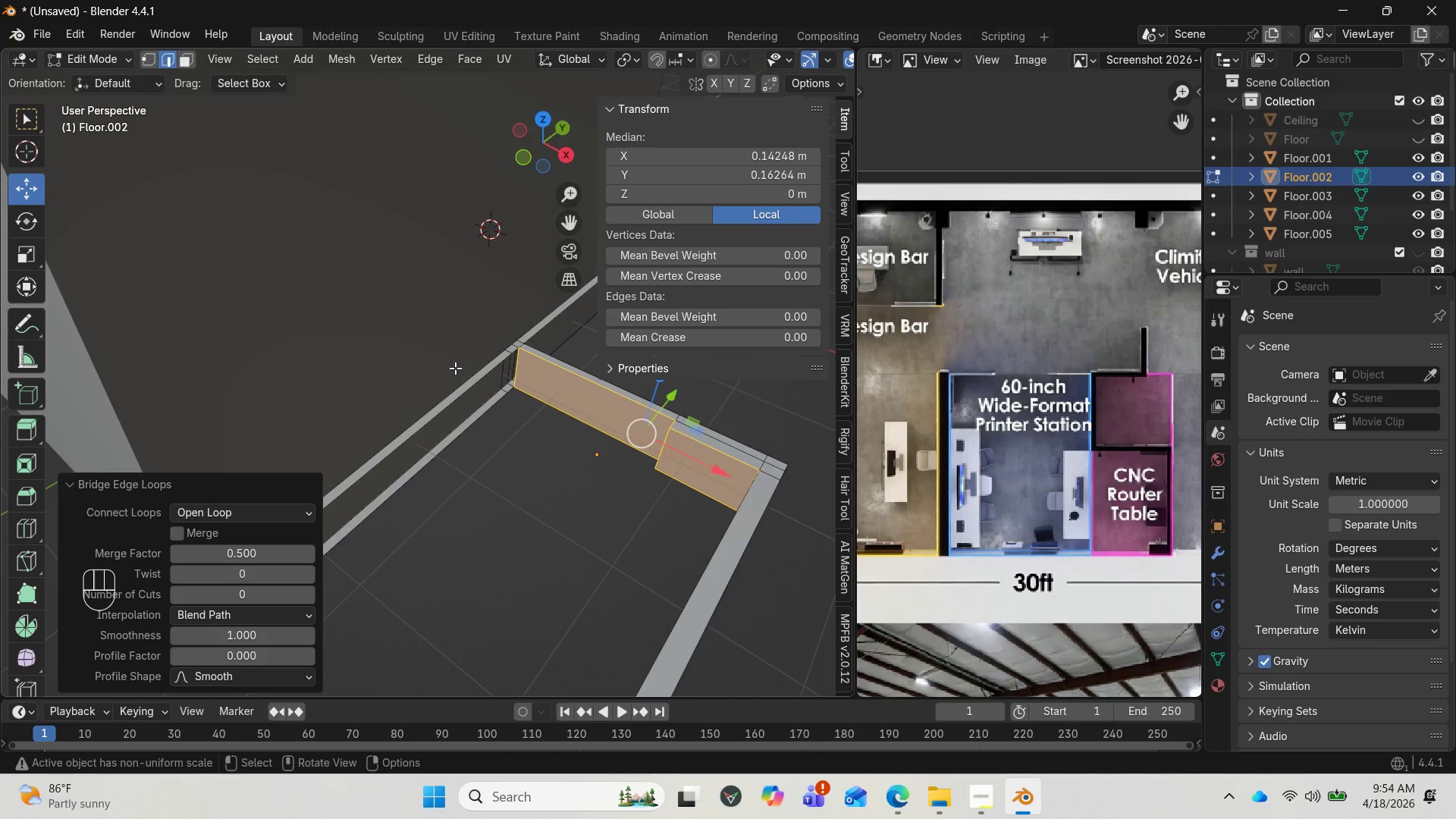 
left_click_drag(start_coordinate=[522, 148], to_coordinate=[504, 144])
 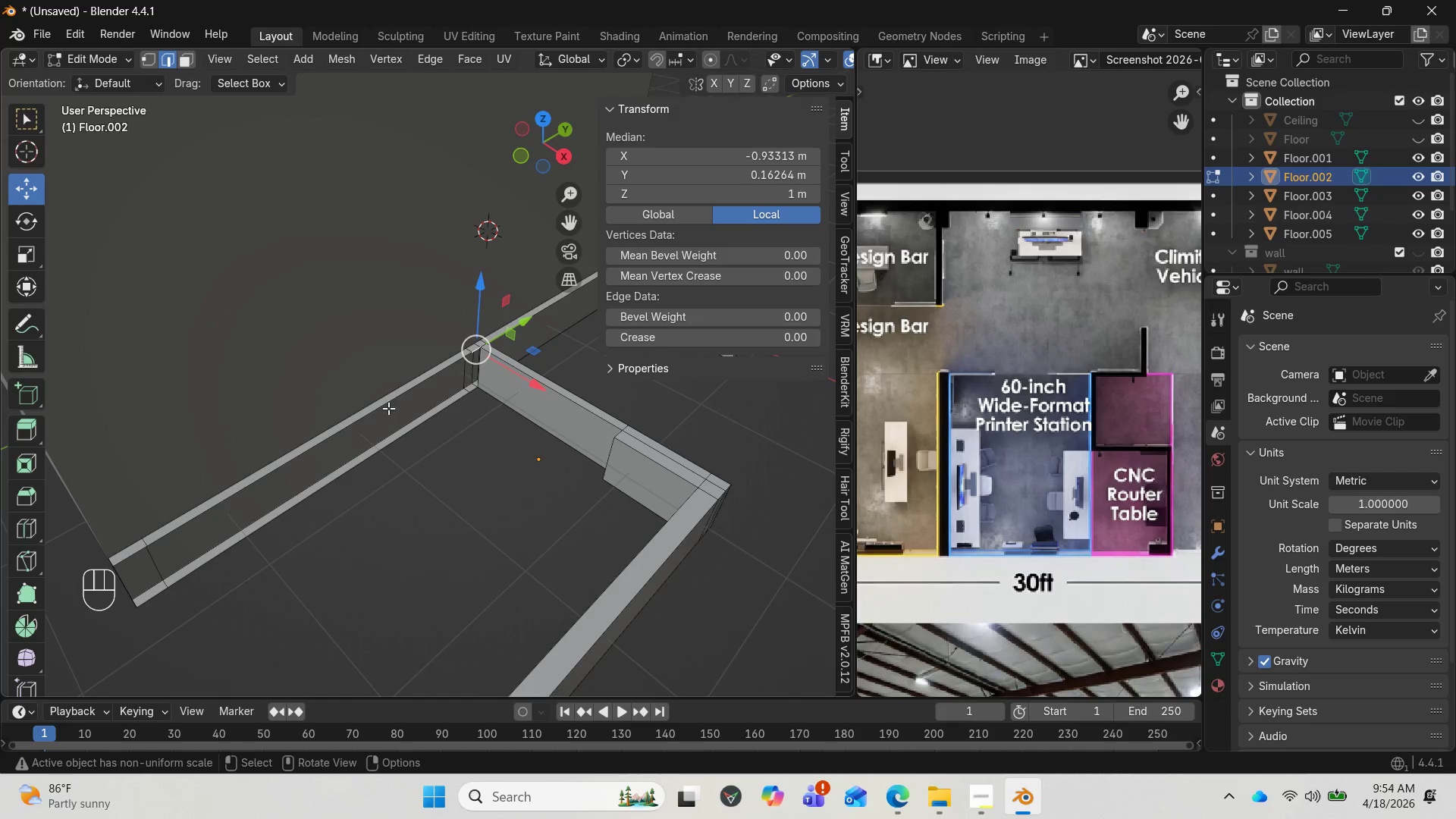 
hold_key(key=ControlLeft, duration=1.69)
left_click([129, 557])
 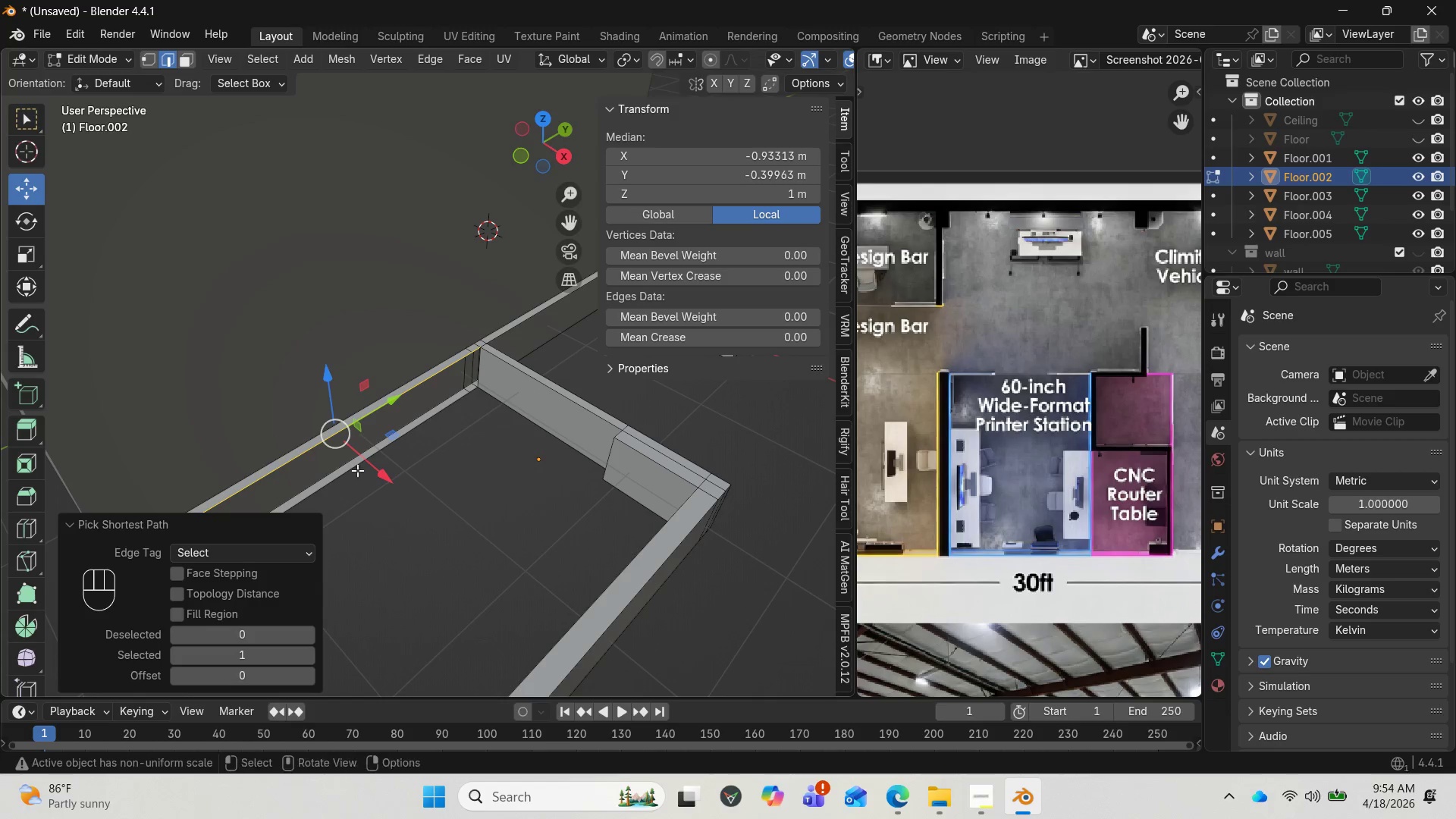 
scroll: coordinate [412, 458], scroll_direction: down, amount: 1.0
 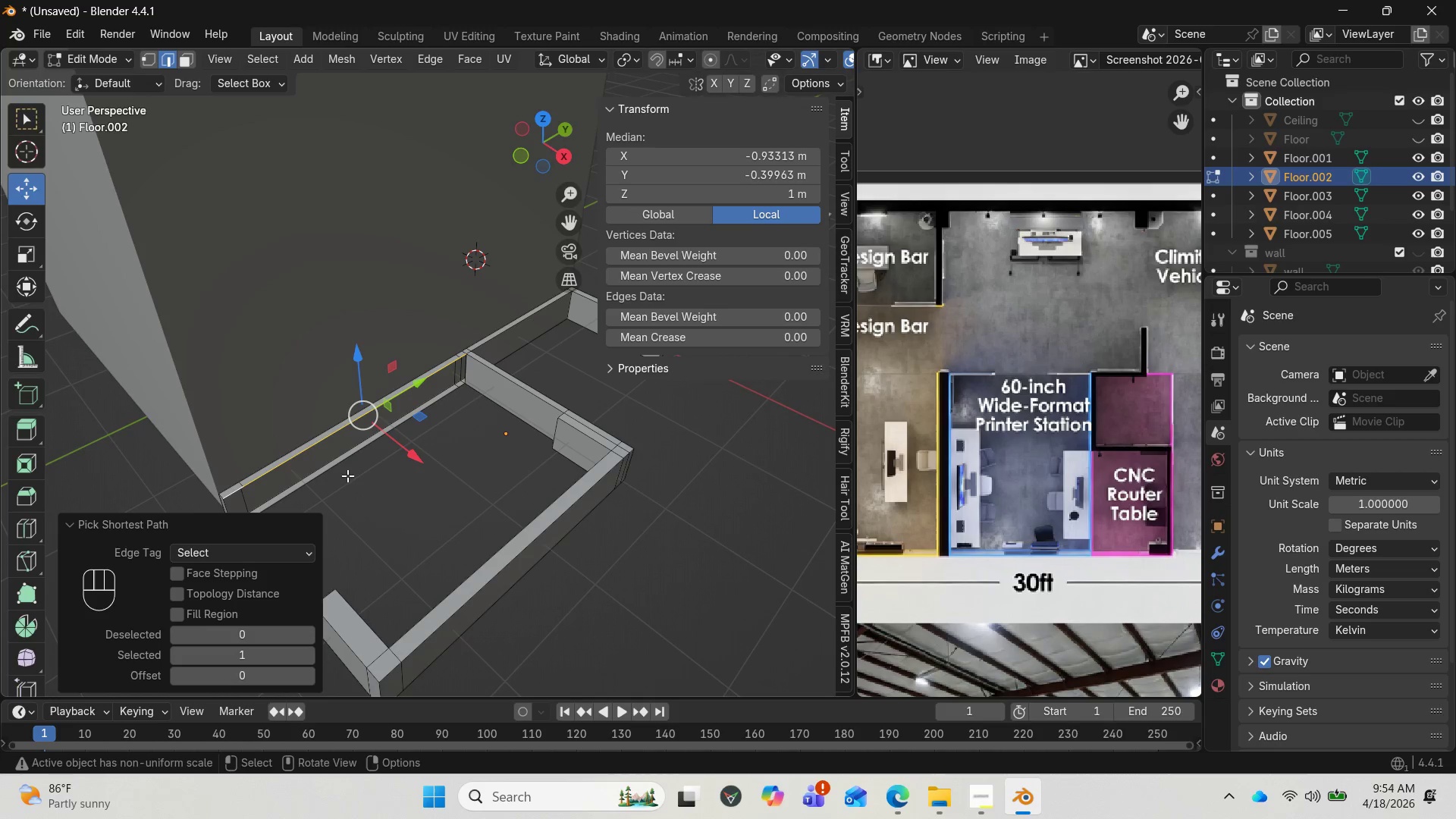 
hold_key(key=ShiftLeft, duration=0.48)
 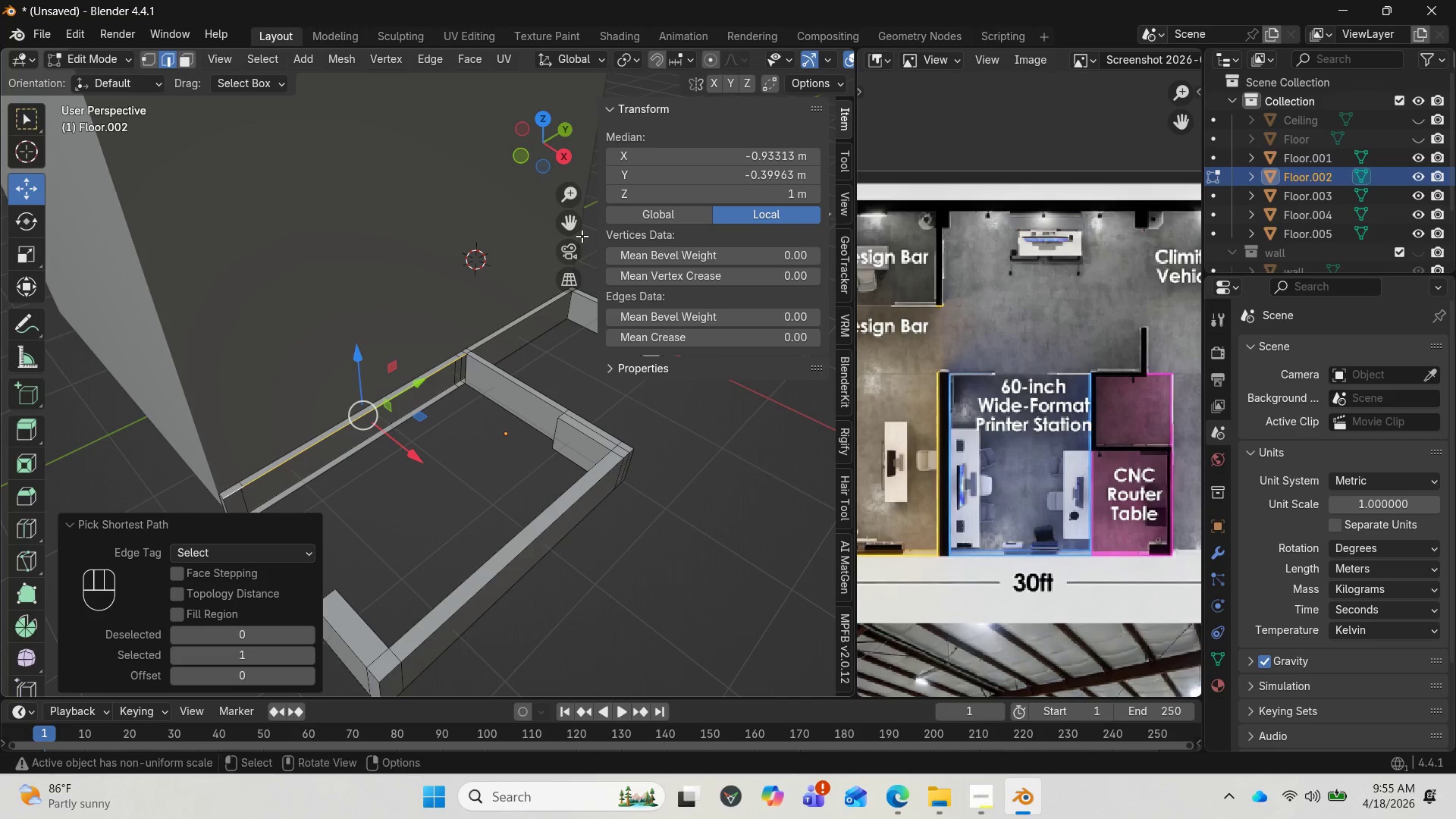 
left_click_drag(start_coordinate=[573, 223], to_coordinate=[600, 176])
 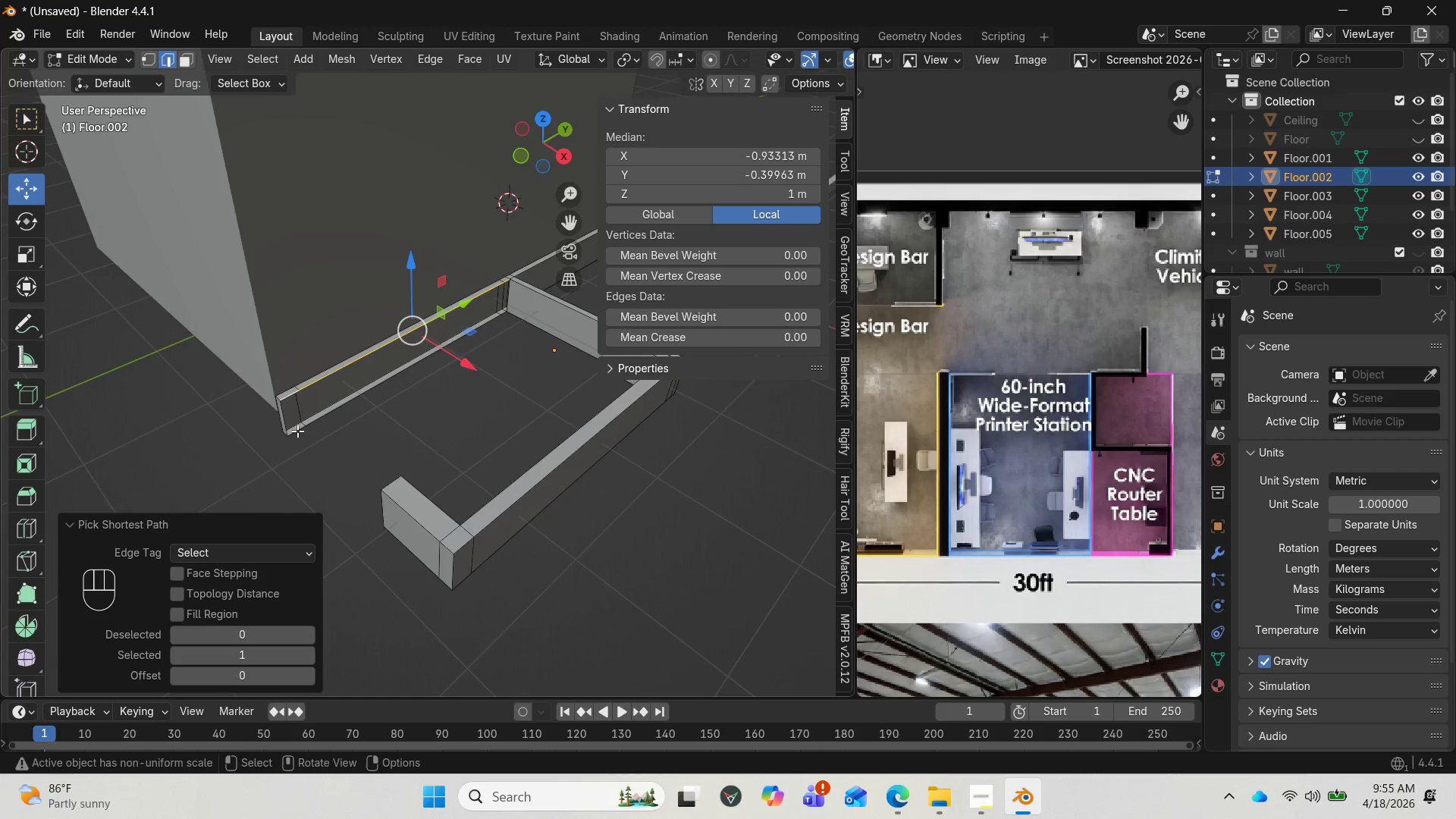 
hold_key(key=ShiftLeft, duration=1.12)
left_click([297, 431])
 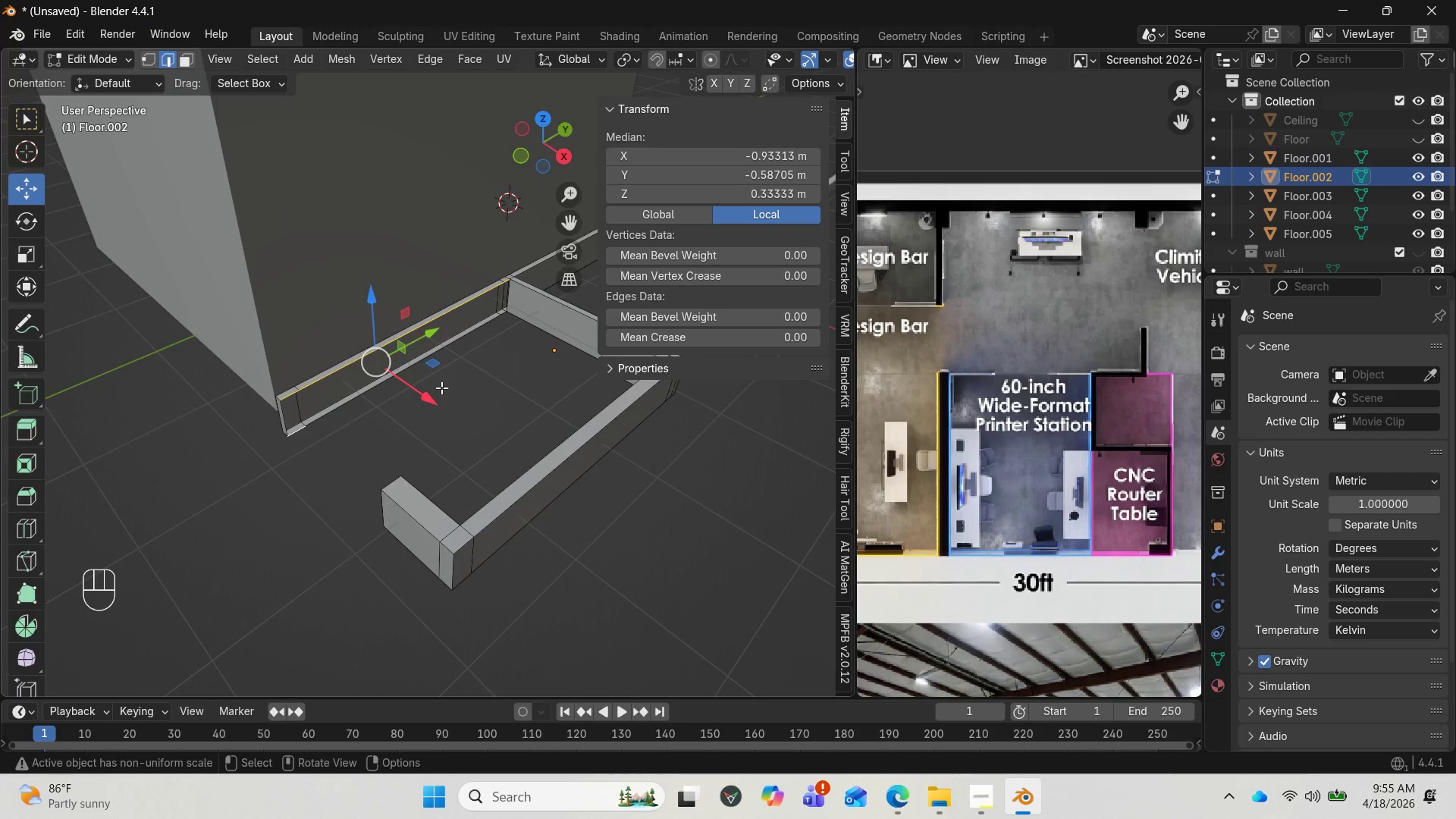 
hold_key(key=ControlLeft, duration=0.7)
 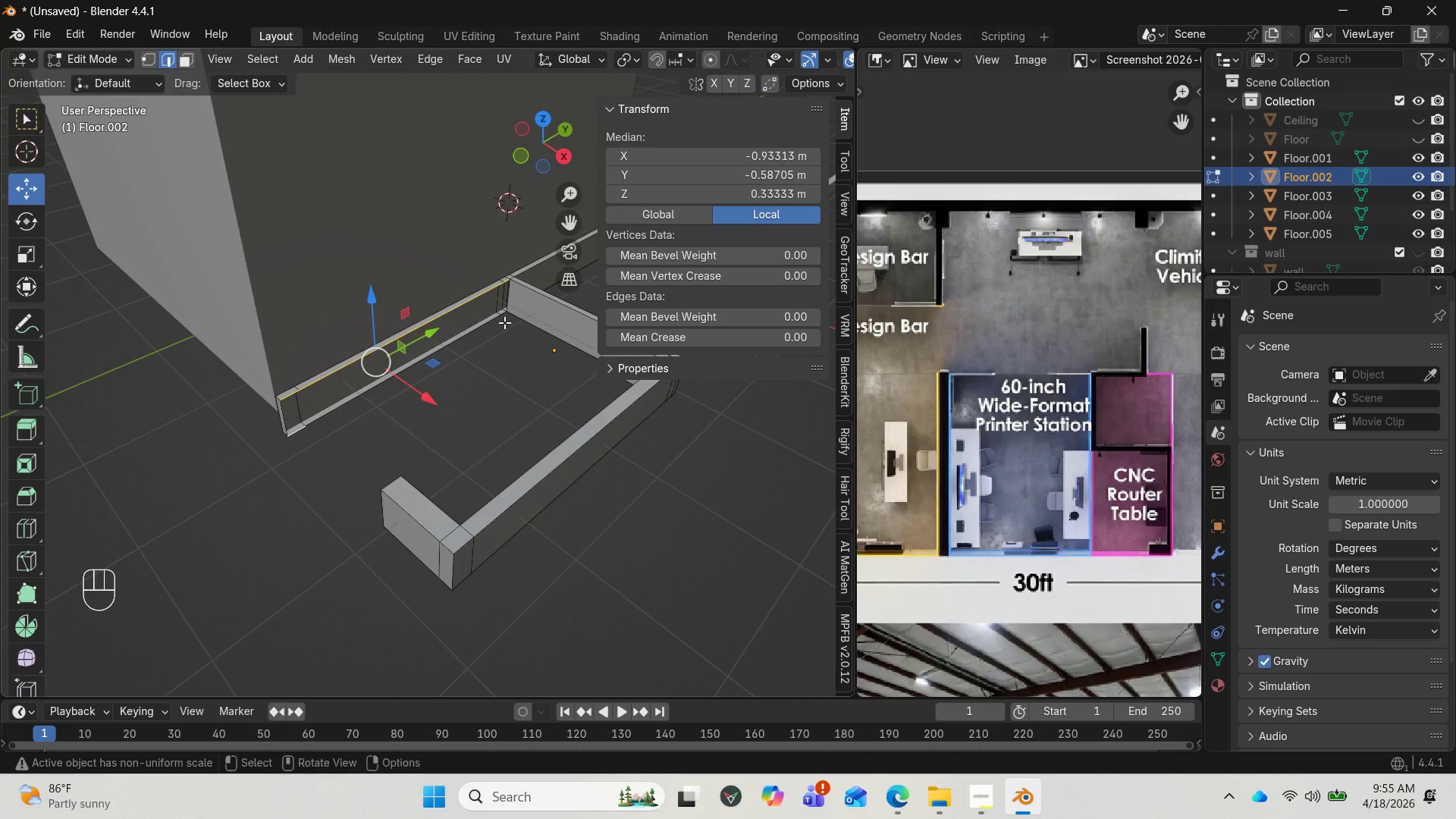 
scroll: coordinate [504, 323], scroll_direction: up, amount: 2.0
 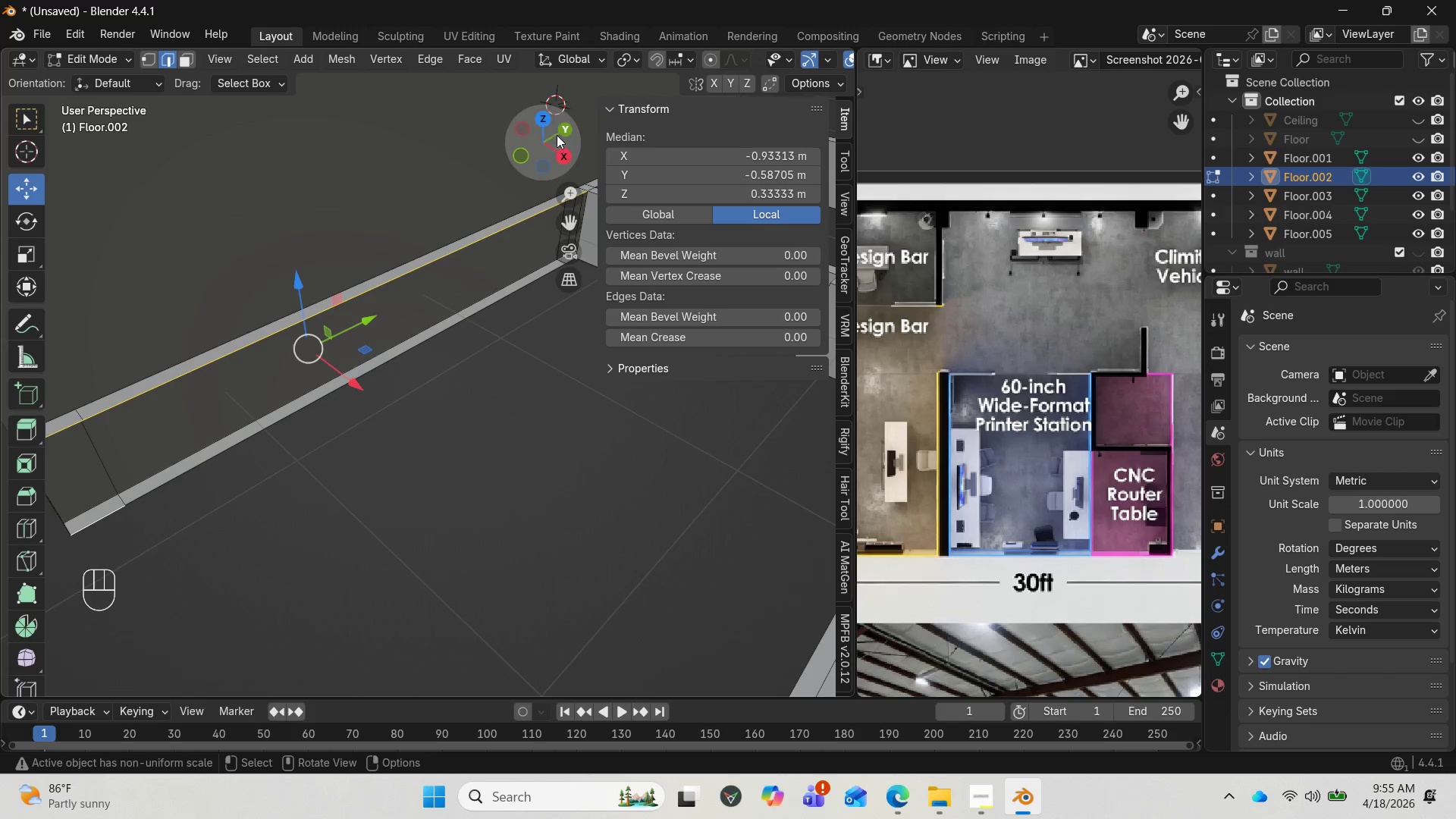 
left_click_drag(start_coordinate=[557, 139], to_coordinate=[510, 144])
 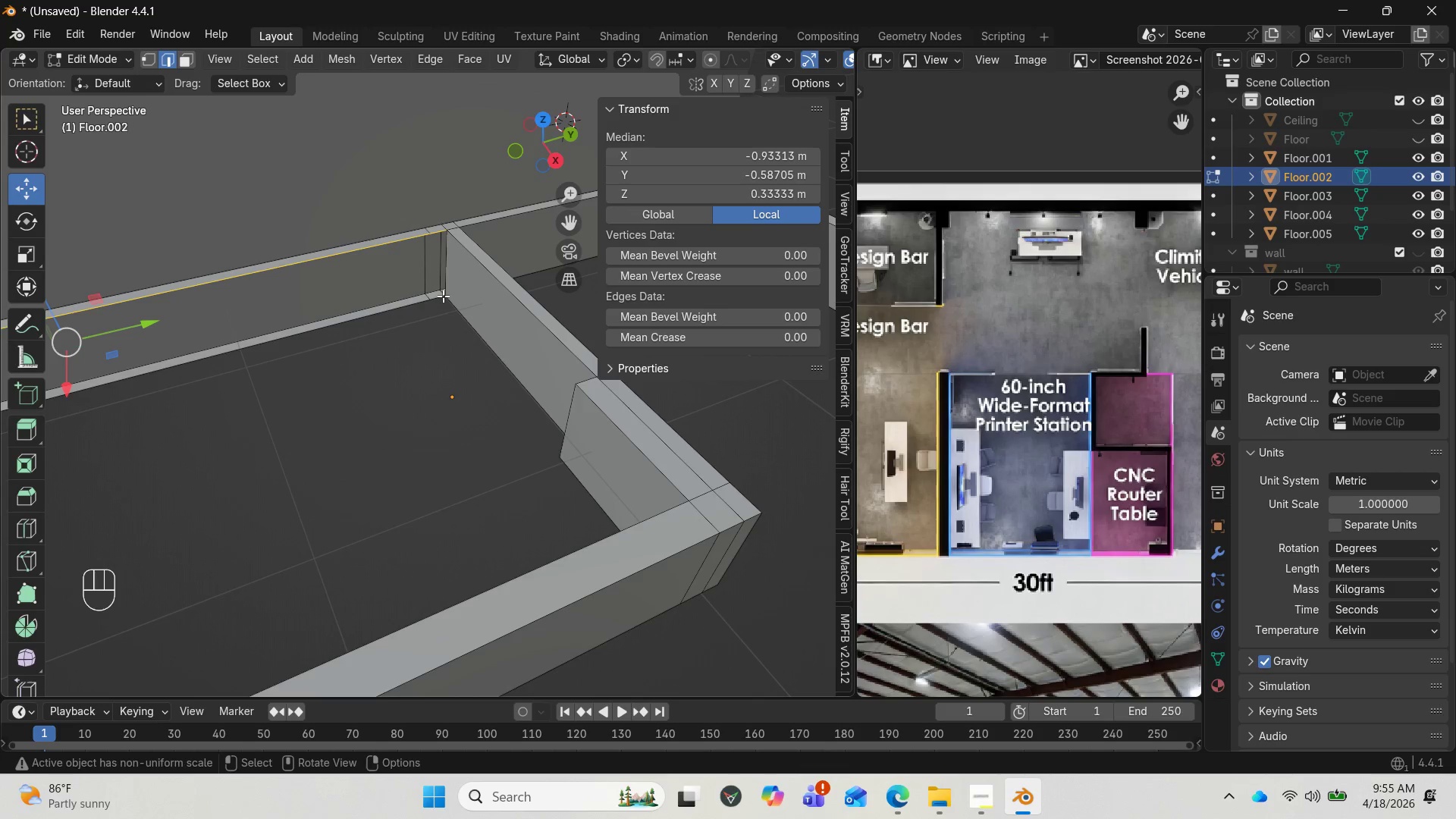 
hold_key(key=ControlLeft, duration=0.67)
 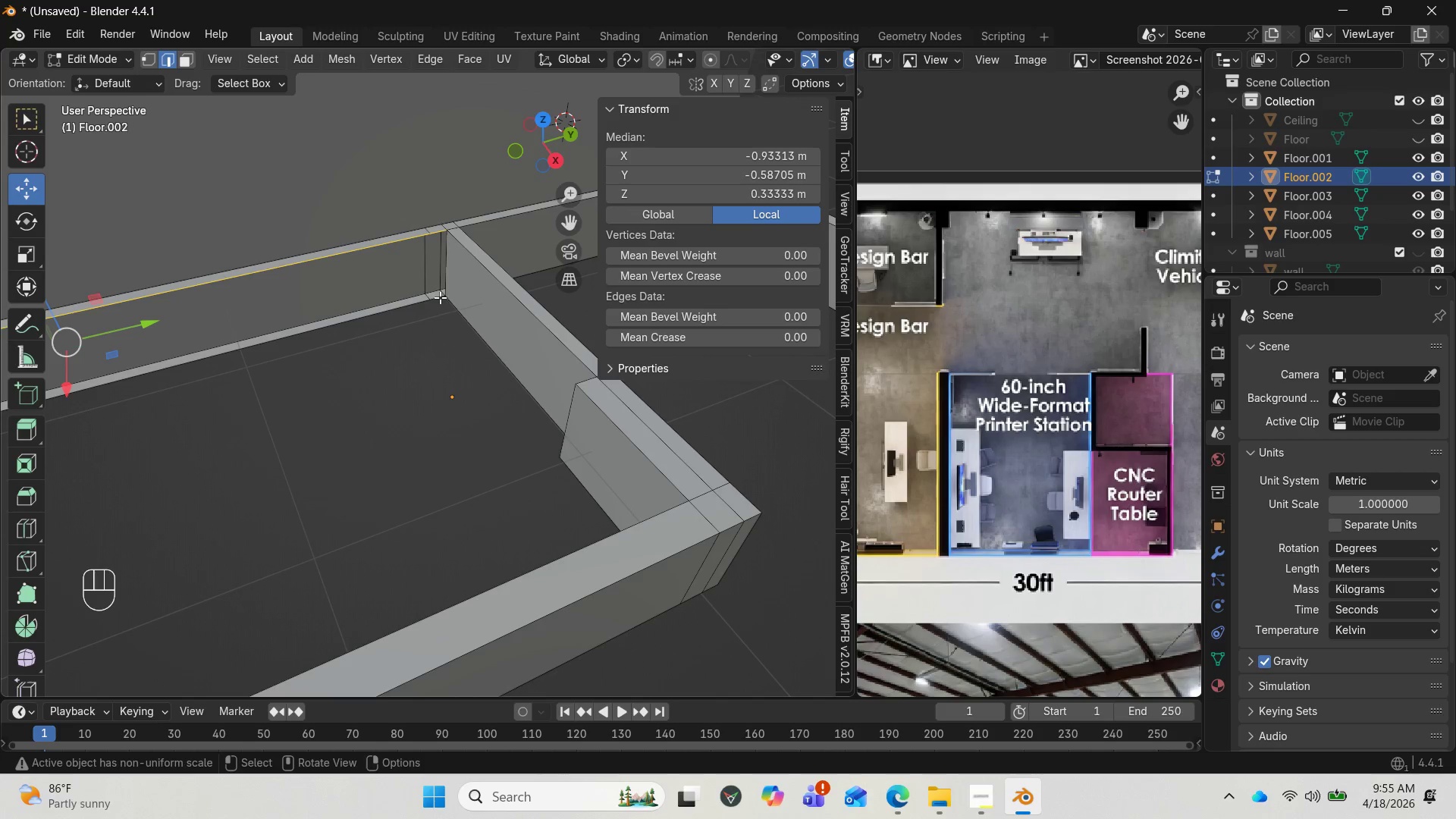 
hold_key(key=ControlLeft, duration=0.94)
left_click([440, 298])
 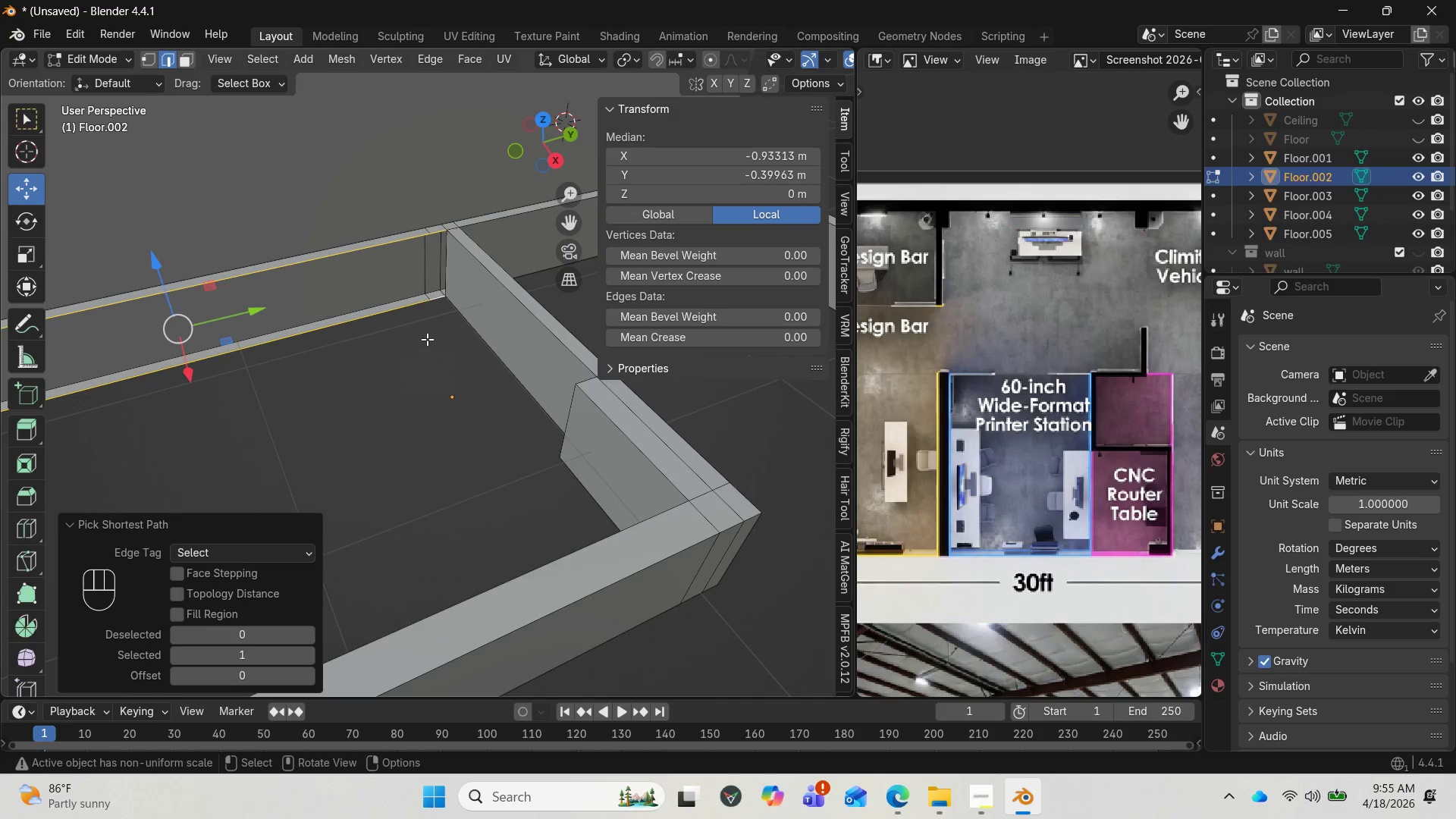 
scroll: coordinate [427, 339], scroll_direction: down, amount: 2.0
 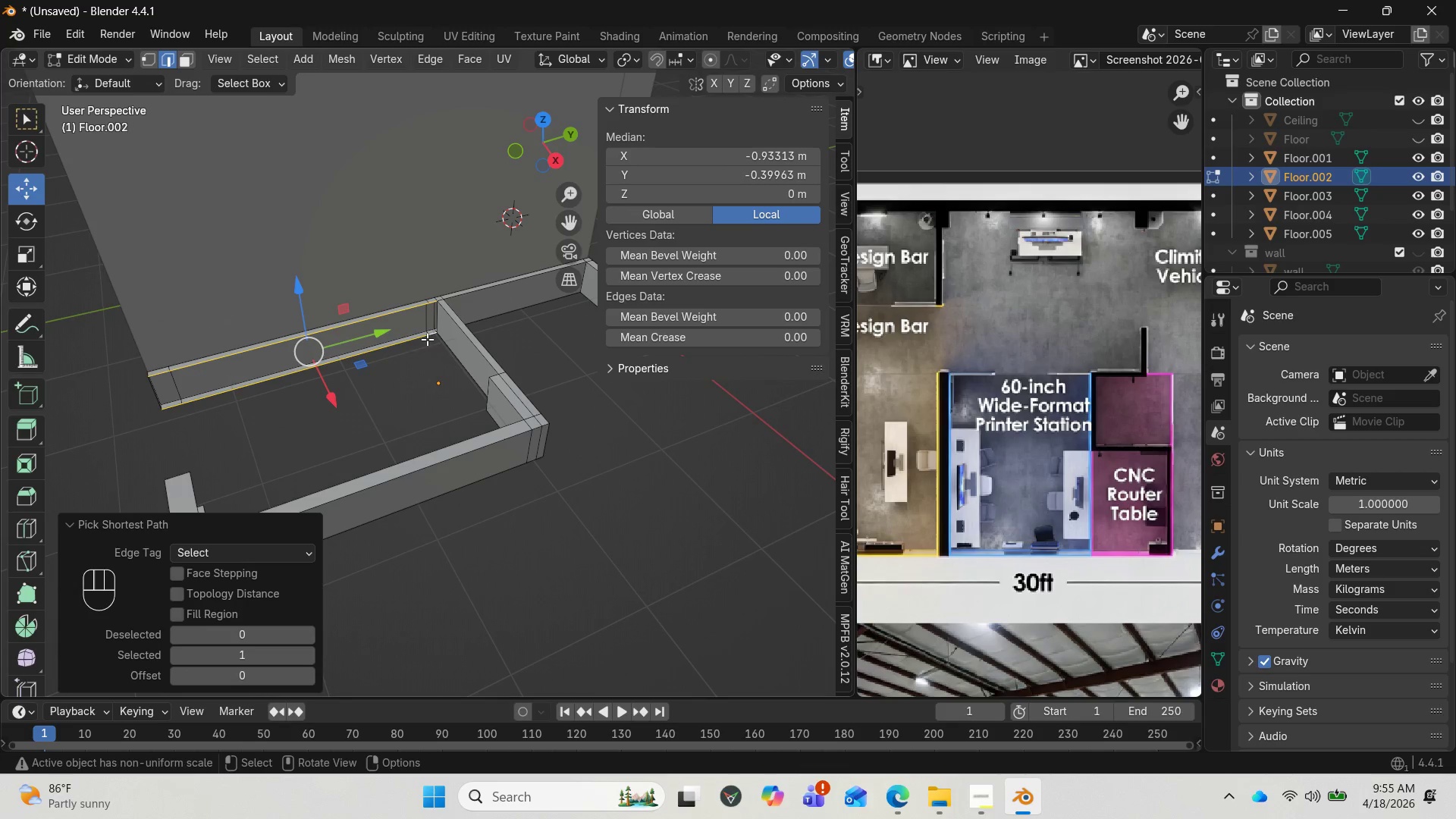 
scroll: coordinate [427, 339], scroll_direction: up, amount: 1.0
 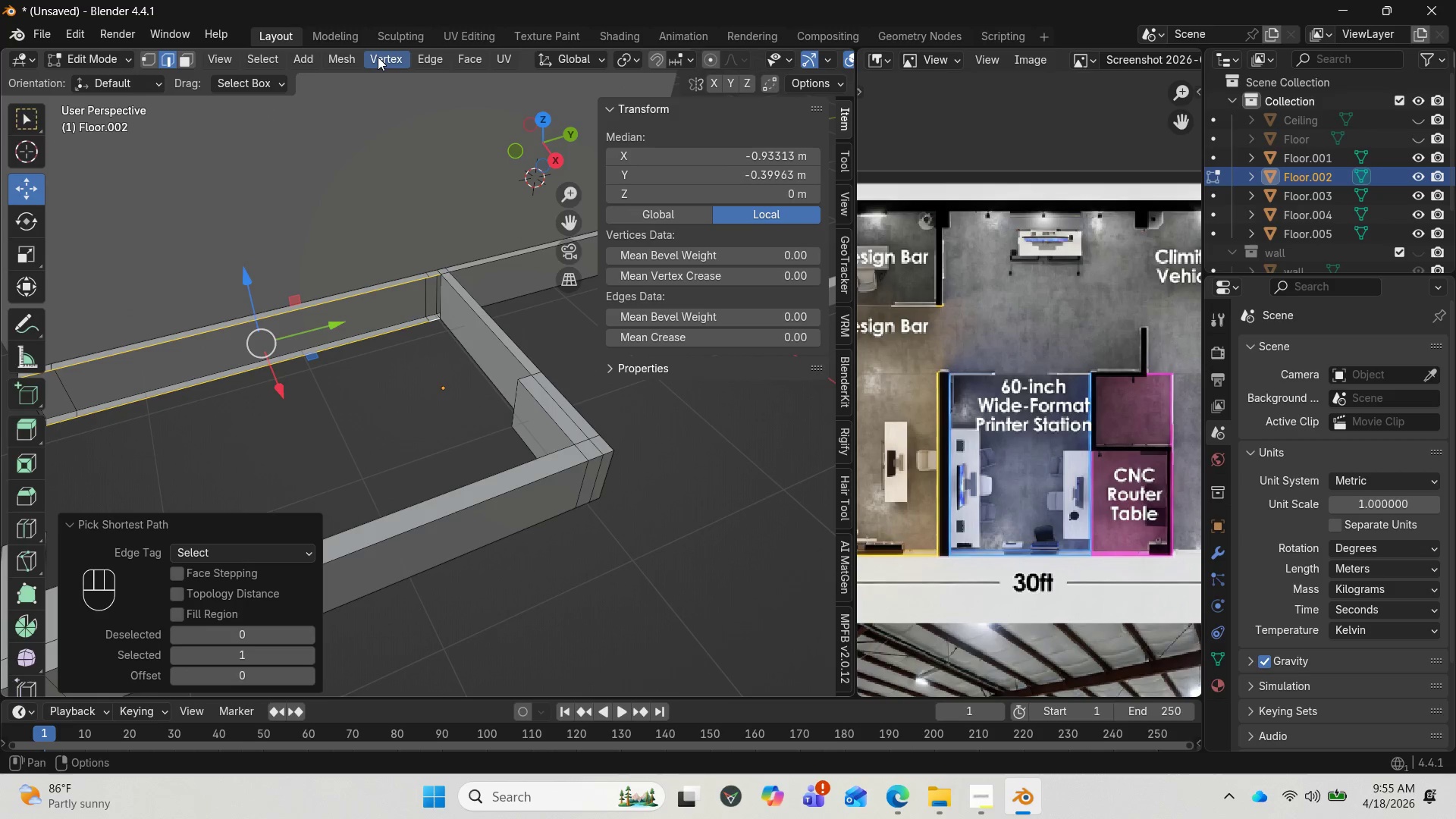 
left_click([424, 55])
 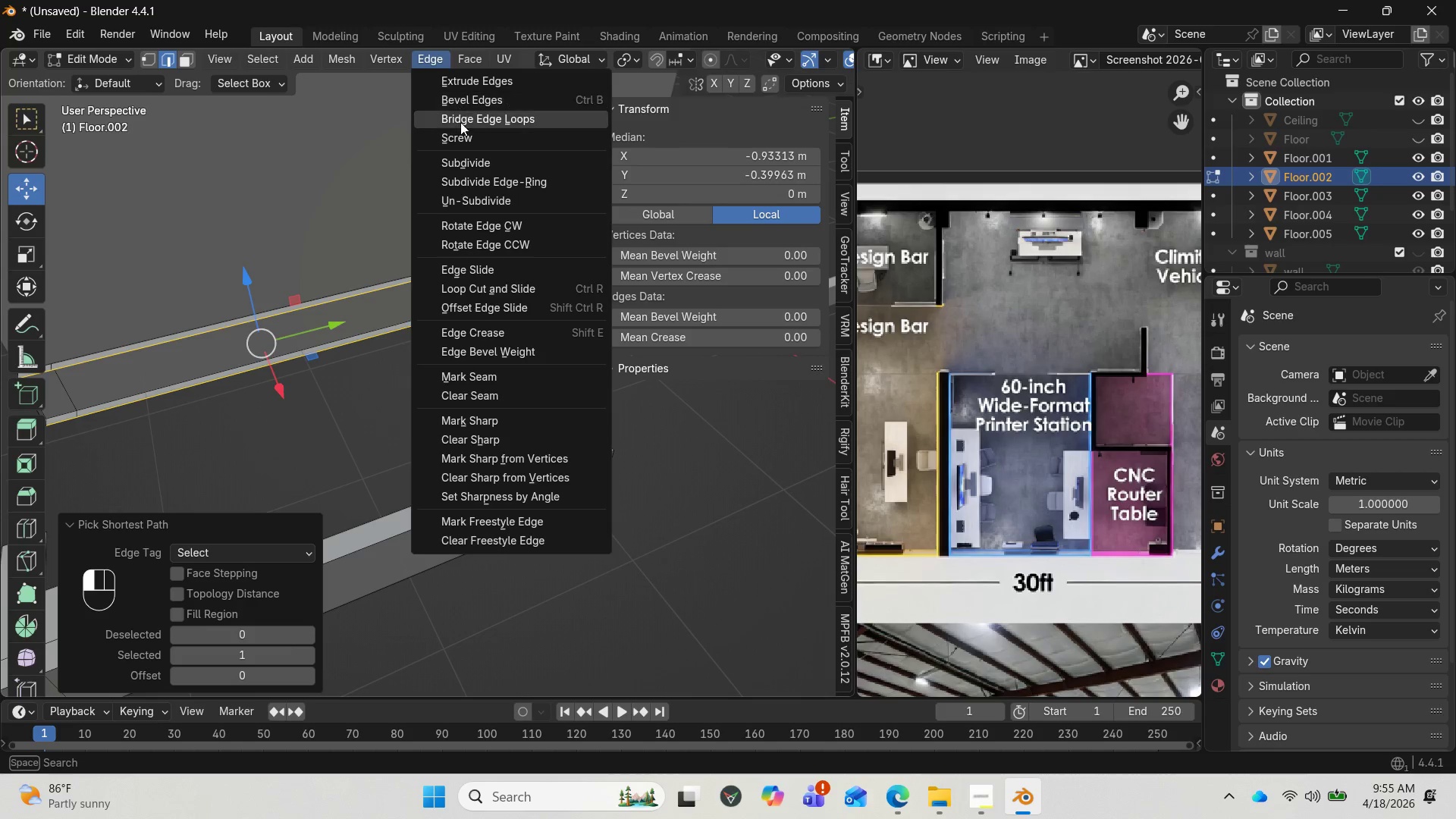 
left_click([460, 122])
 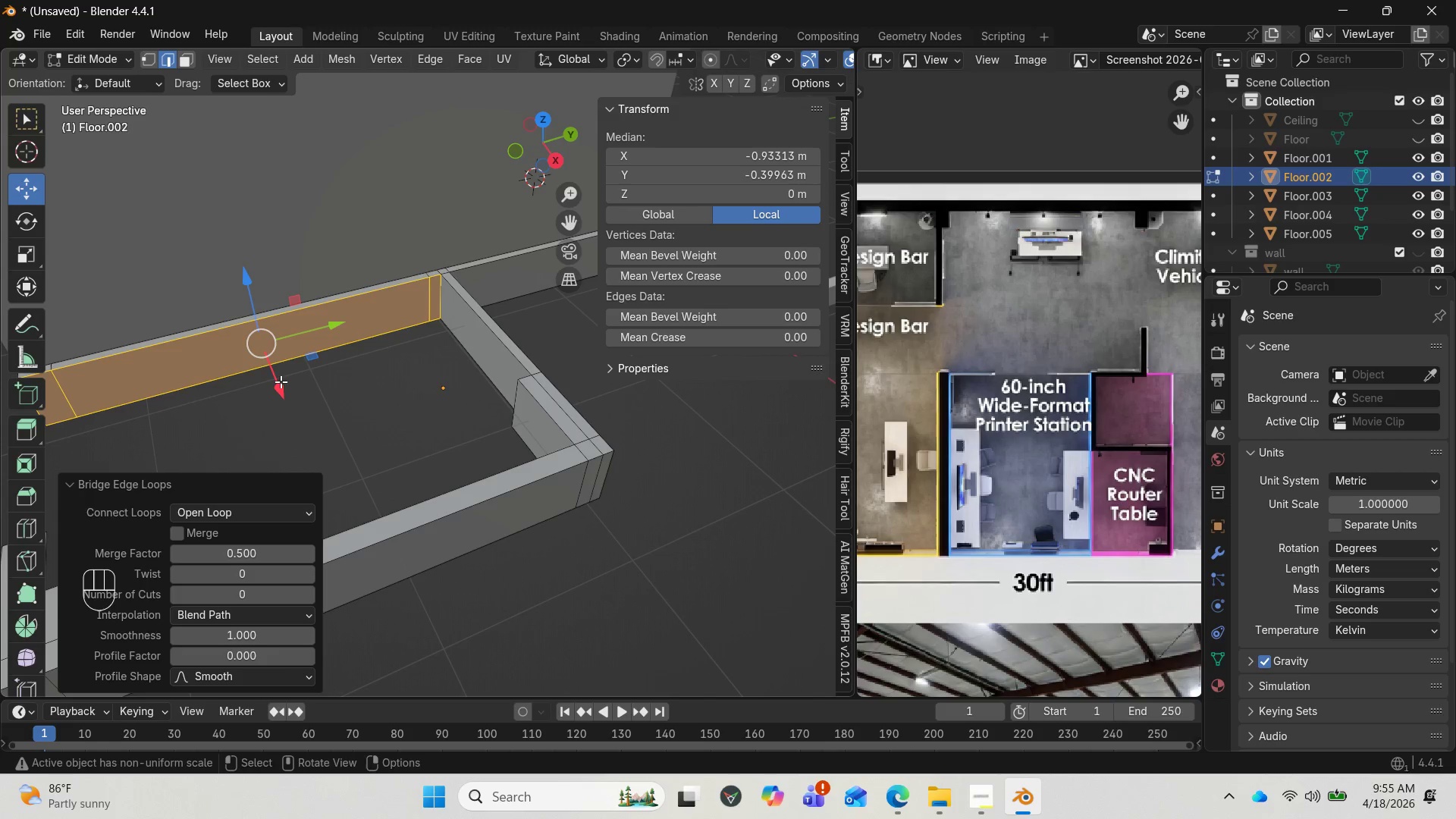 
scroll: coordinate [314, 359], scroll_direction: down, amount: 1.0
 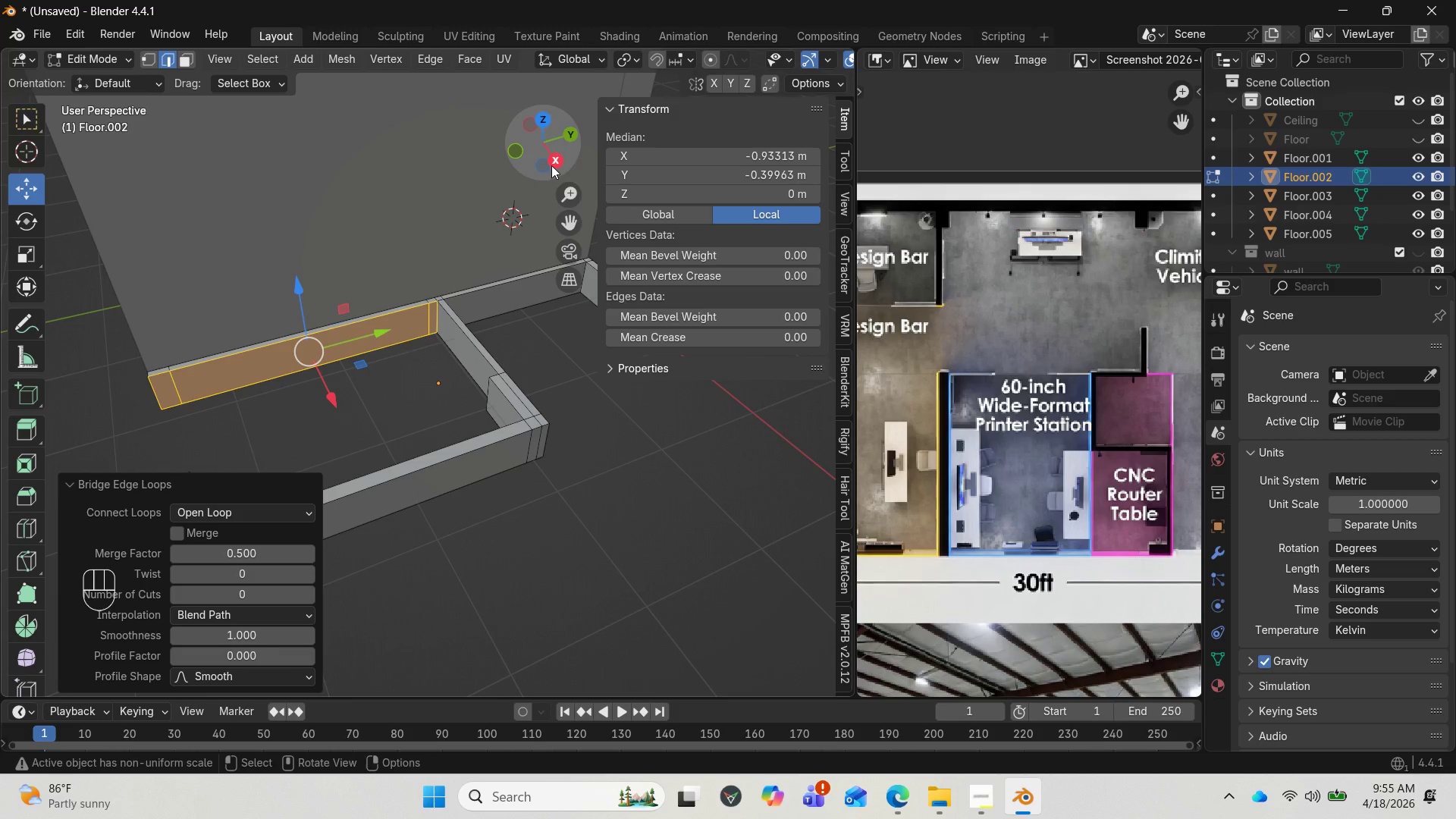 
left_click_drag(start_coordinate=[575, 161], to_coordinate=[610, 158])
 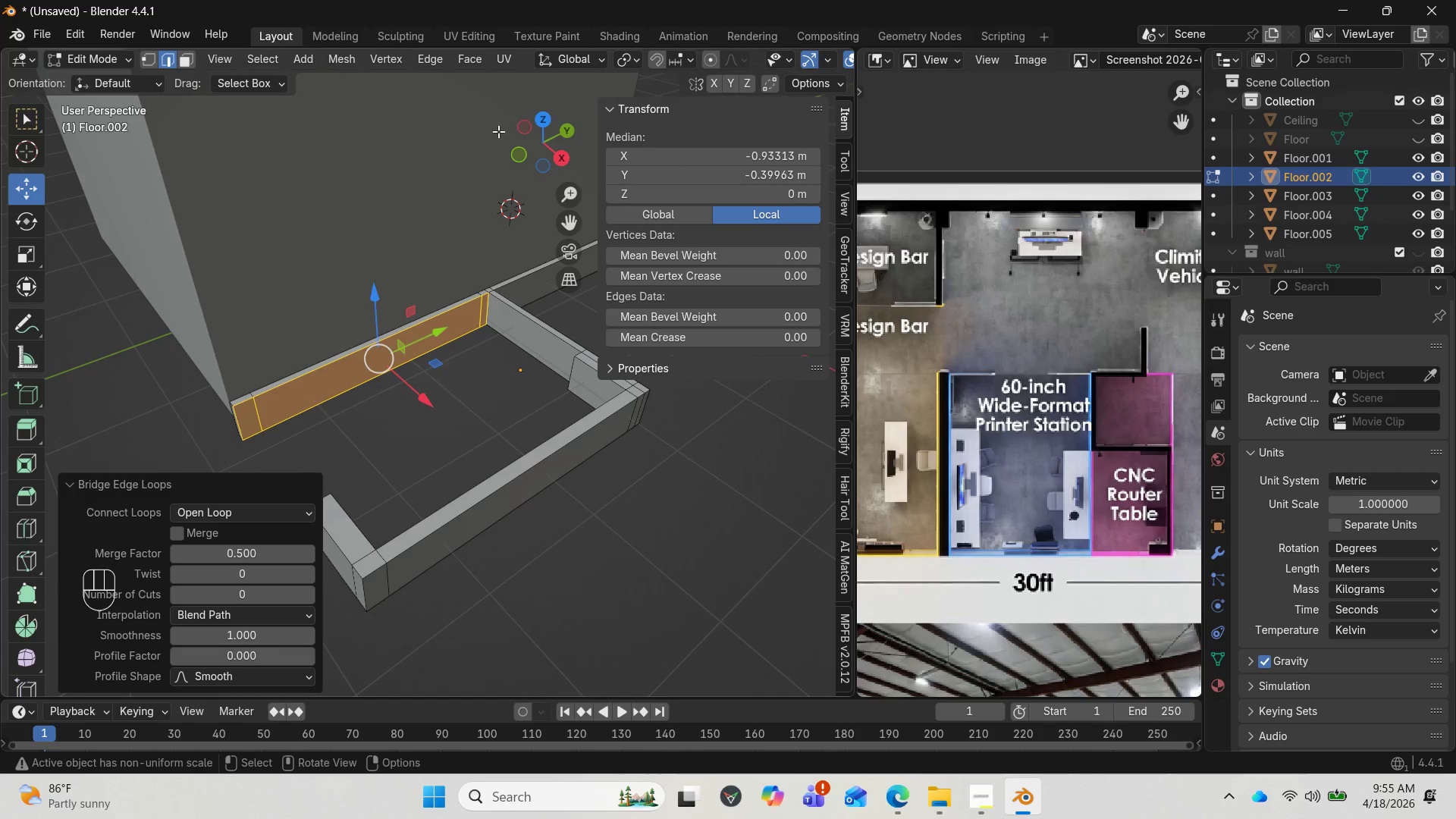 
left_click_drag(start_coordinate=[523, 151], to_coordinate=[682, 129])
 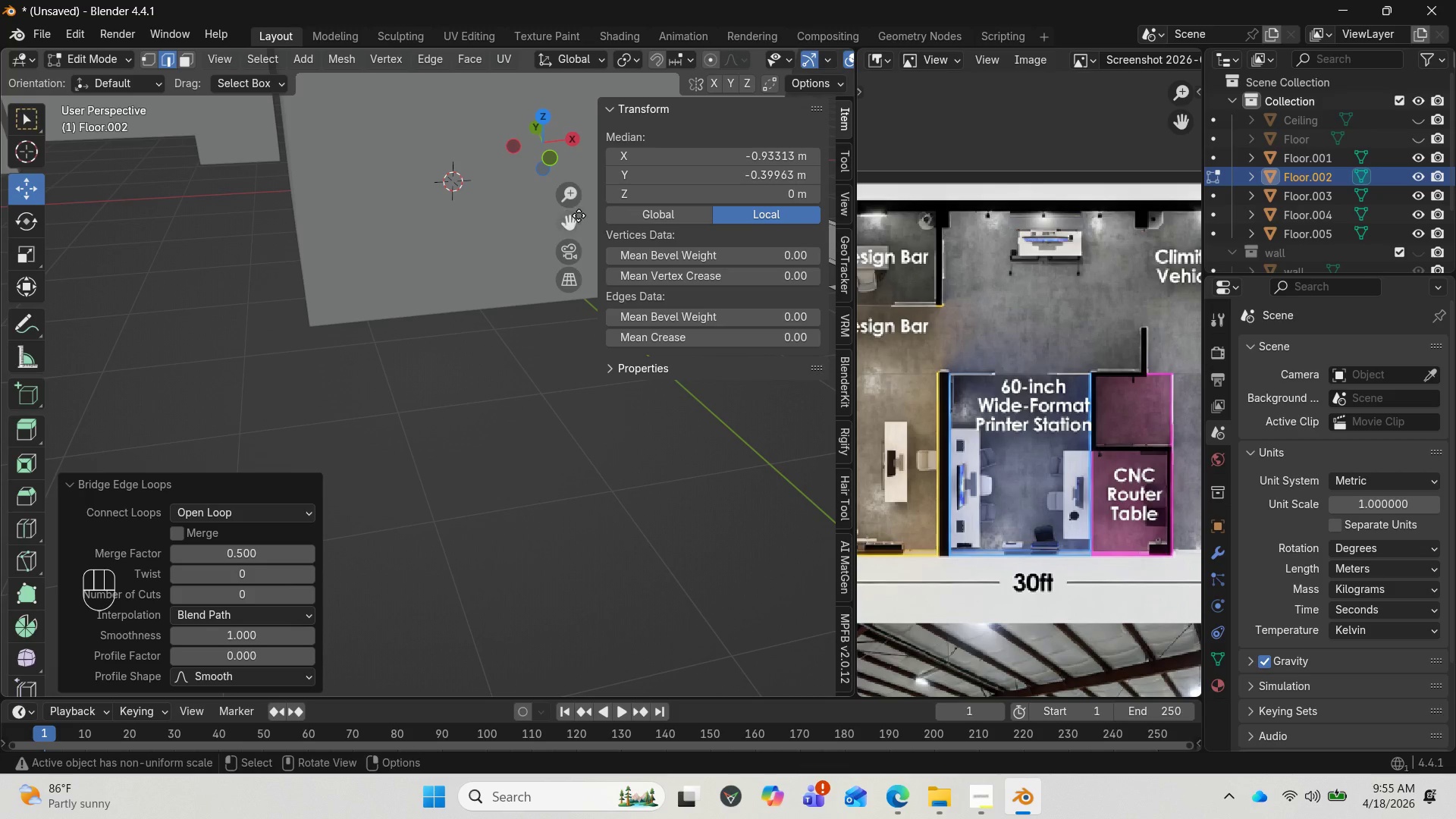 
left_click_drag(start_coordinate=[573, 221], to_coordinate=[306, 279])
 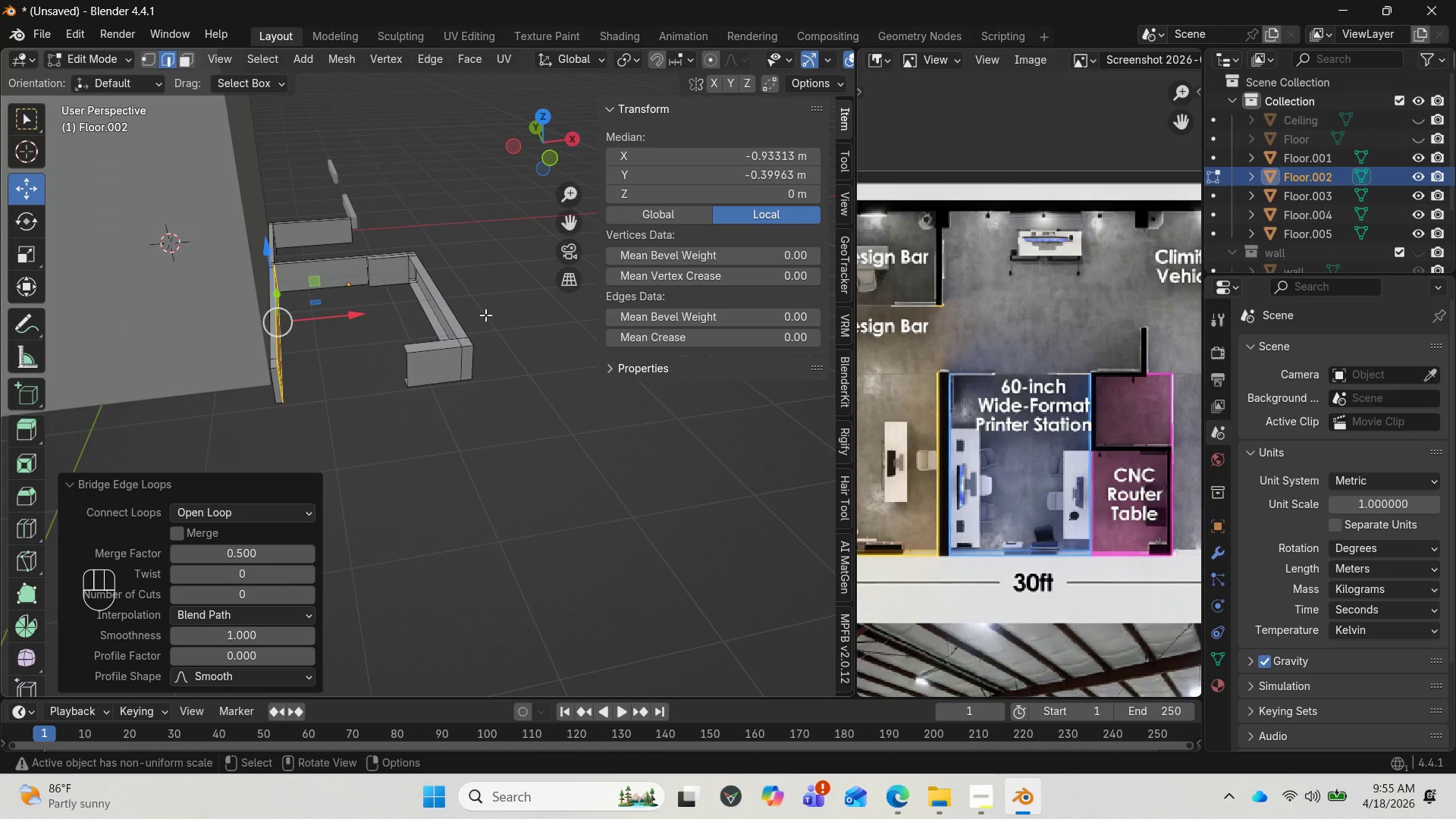 
scroll: coordinate [484, 314], scroll_direction: up, amount: 2.0
 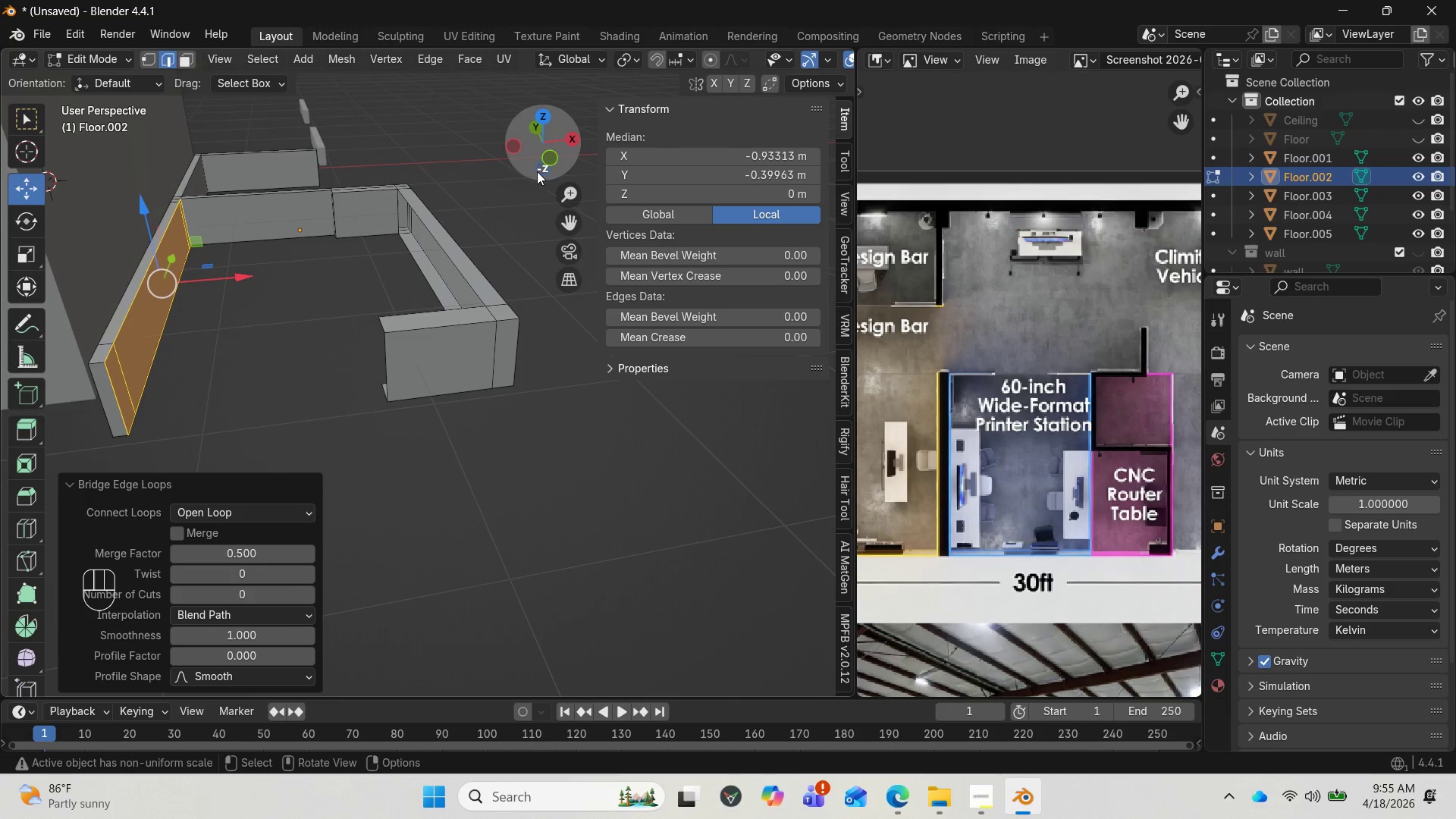 
left_click_drag(start_coordinate=[559, 163], to_coordinate=[622, 142])
 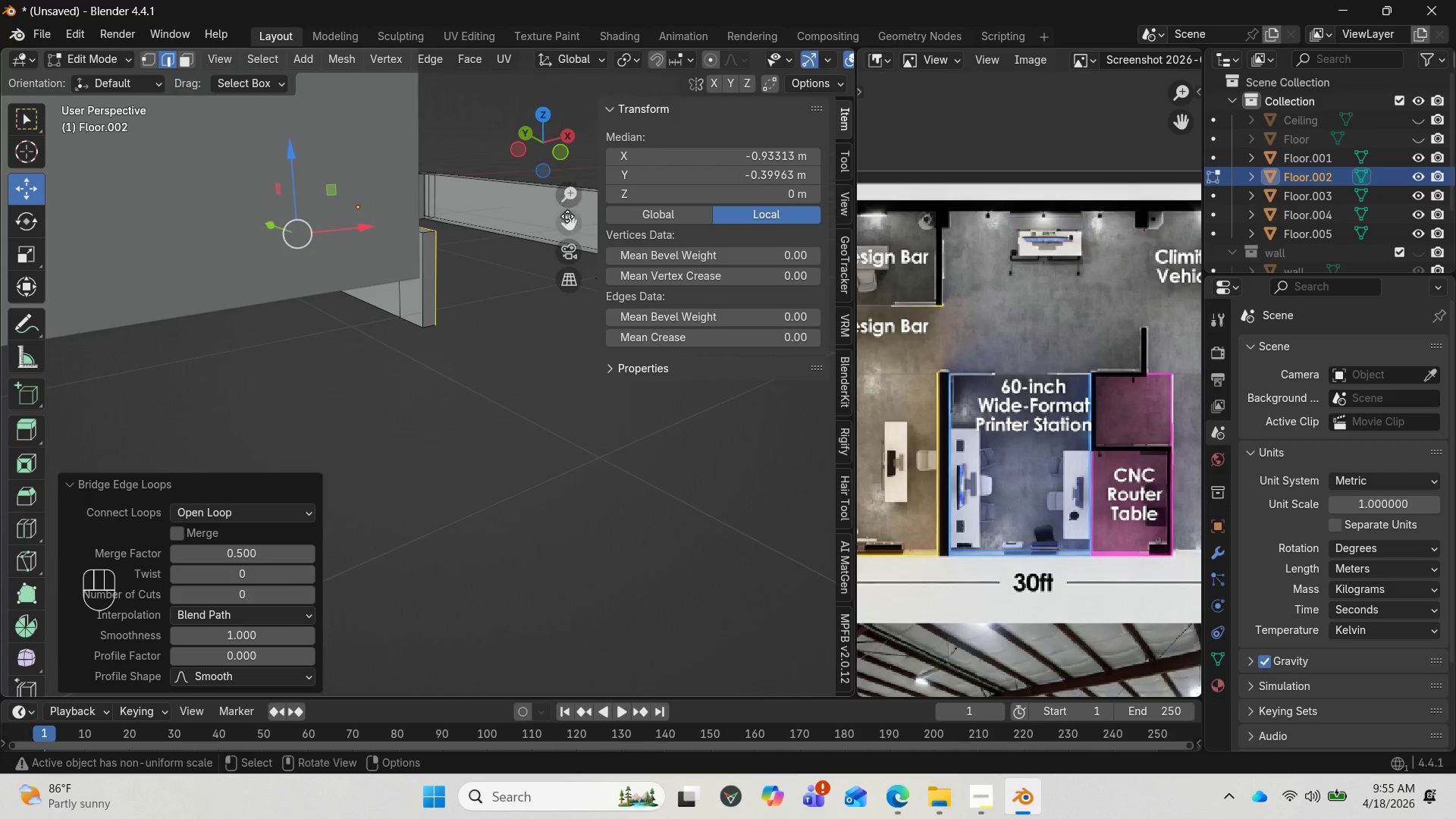 
left_click_drag(start_coordinate=[566, 223], to_coordinate=[400, 307])
 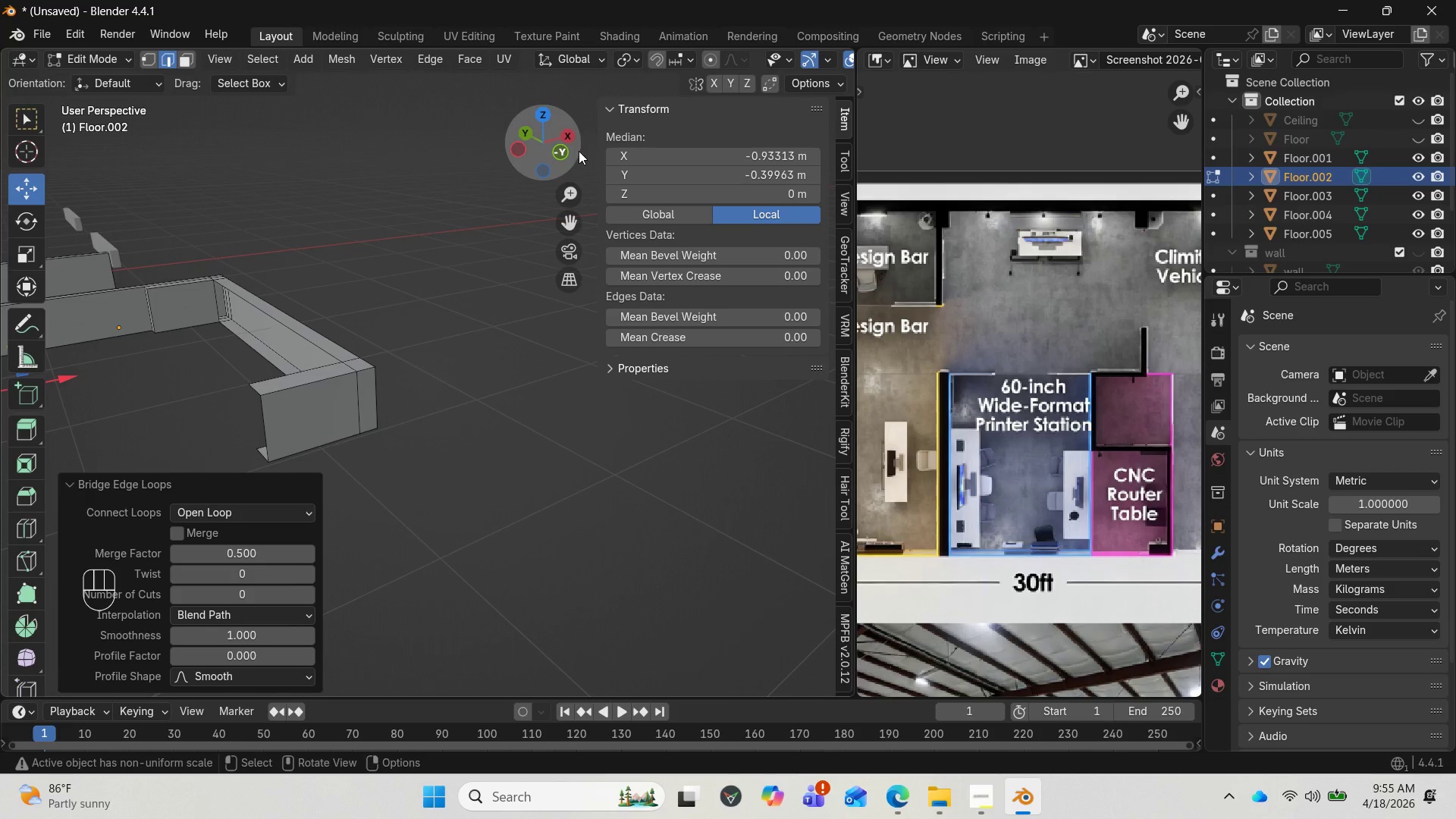 
left_click_drag(start_coordinate=[566, 144], to_coordinate=[616, 162])
 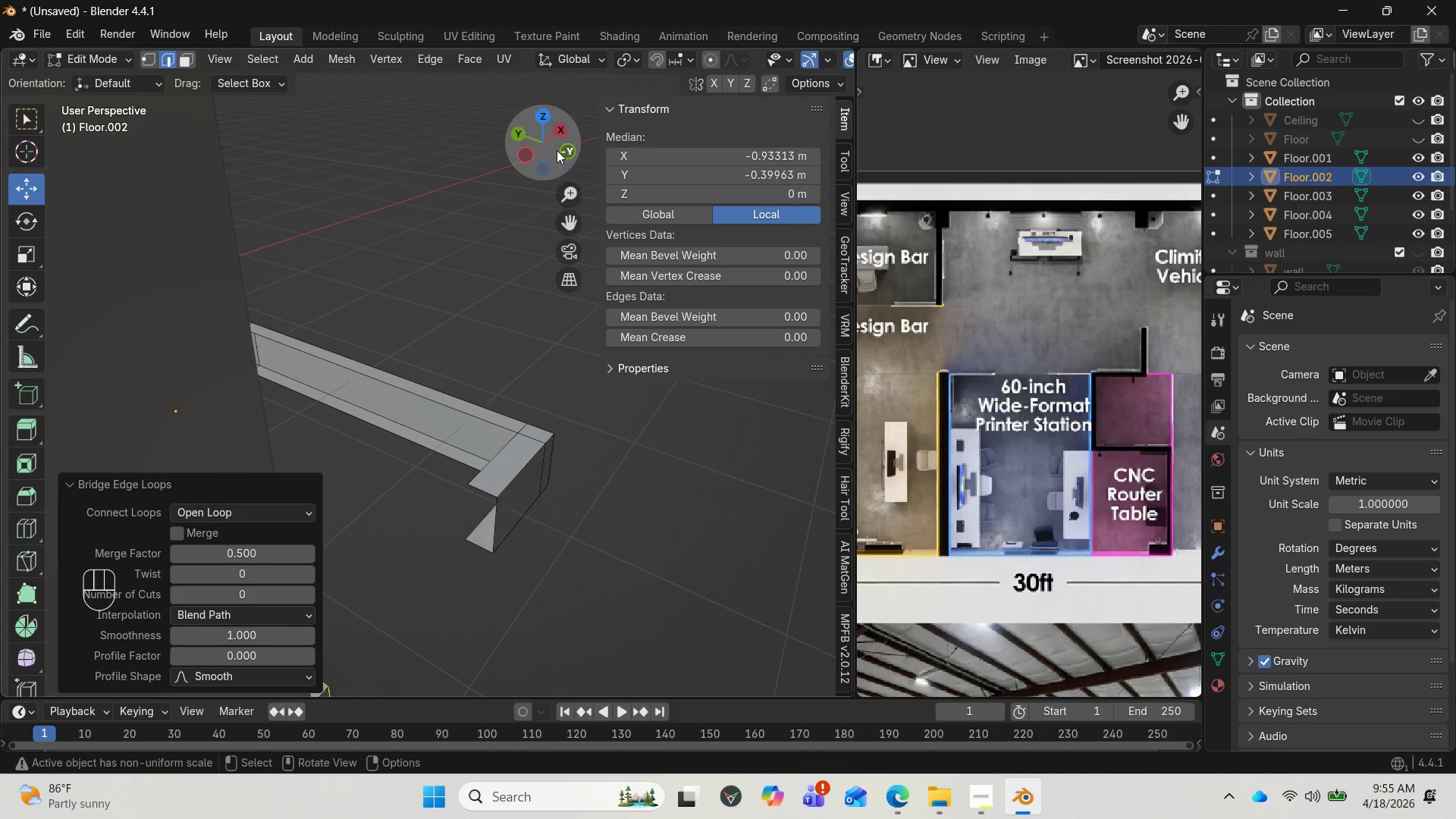 
left_click_drag(start_coordinate=[551, 148], to_coordinate=[532, 153])
 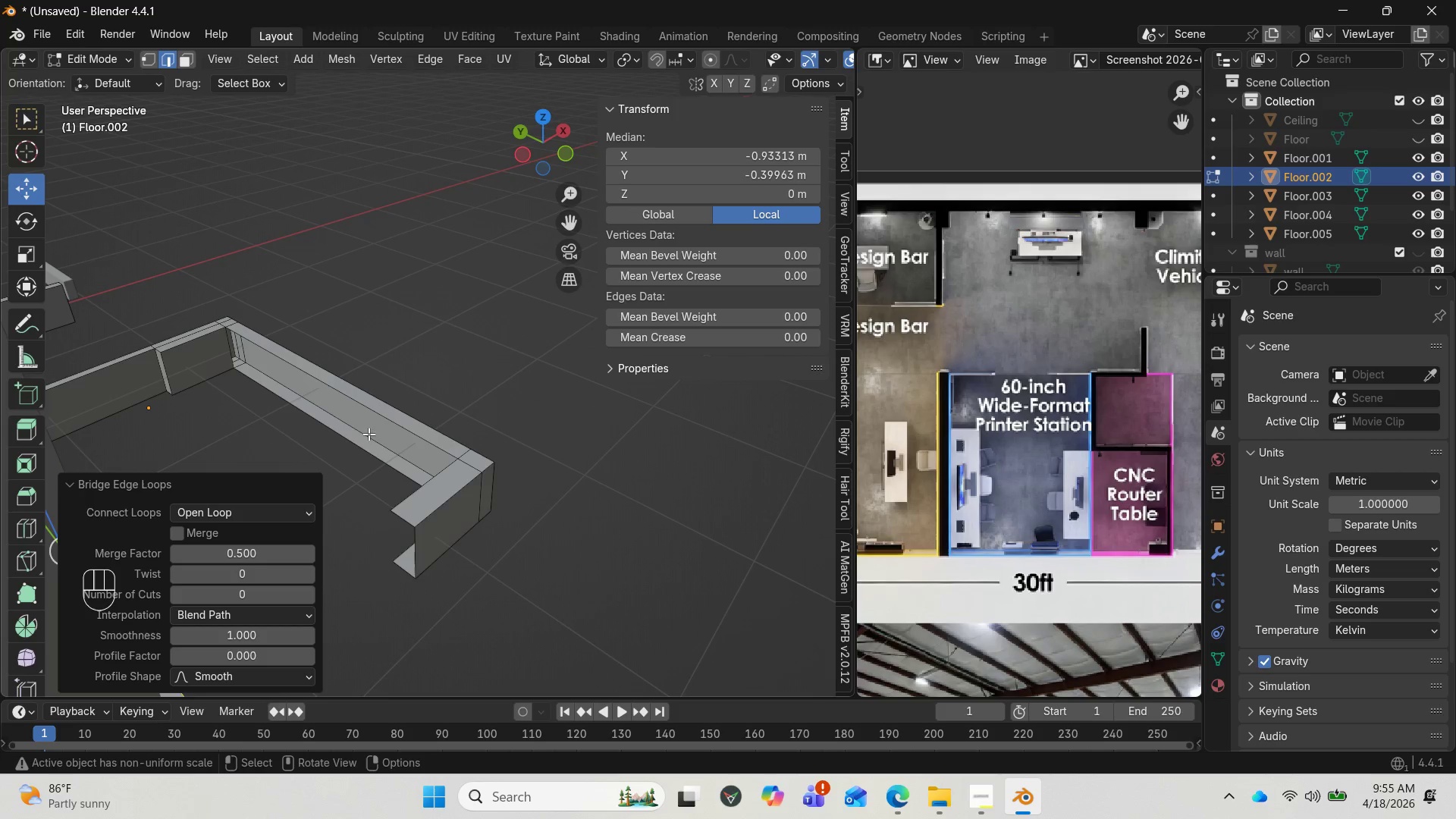 
left_click([362, 447])
 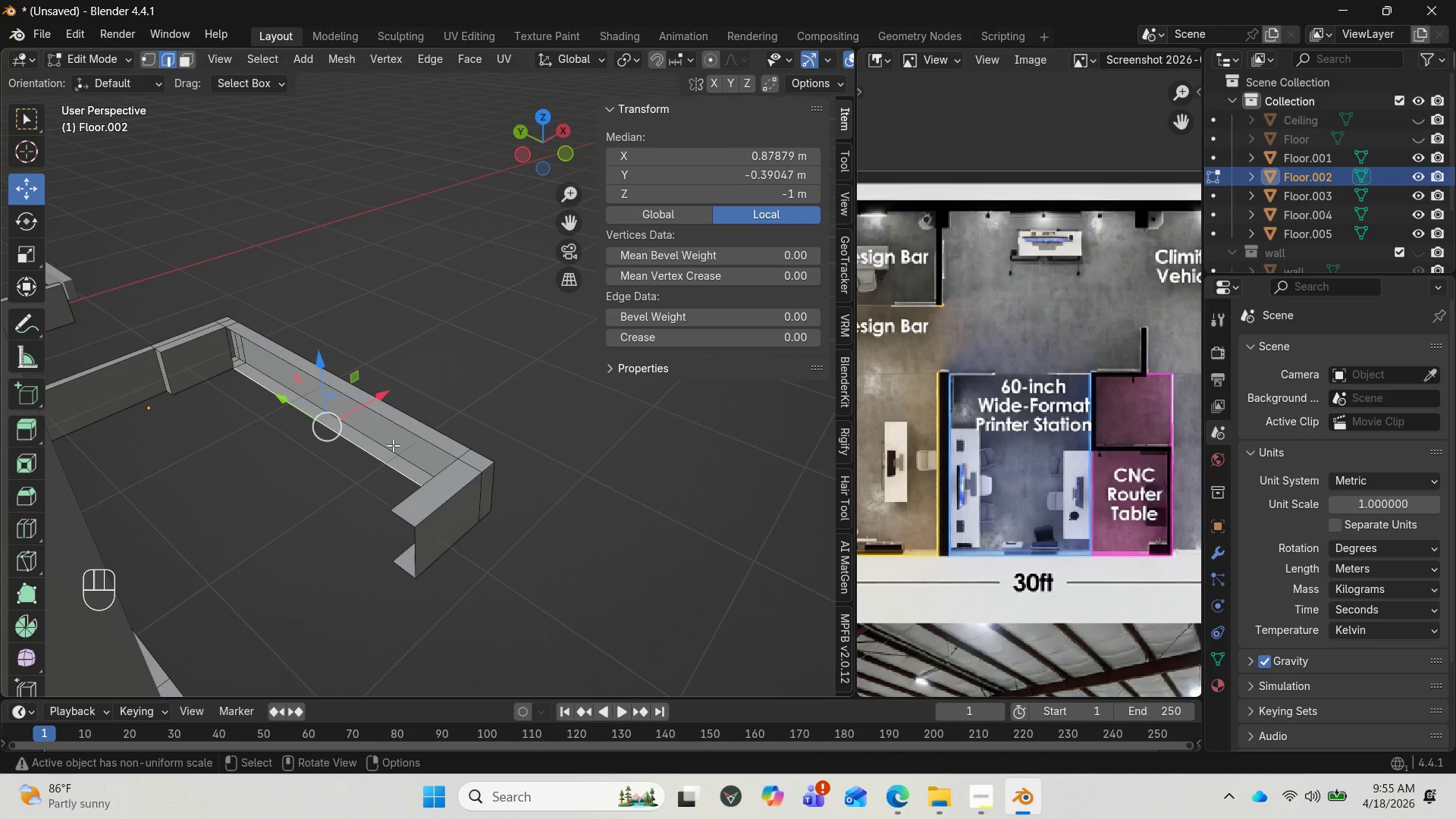 
hold_key(key=ShiftLeft, duration=1.01)
 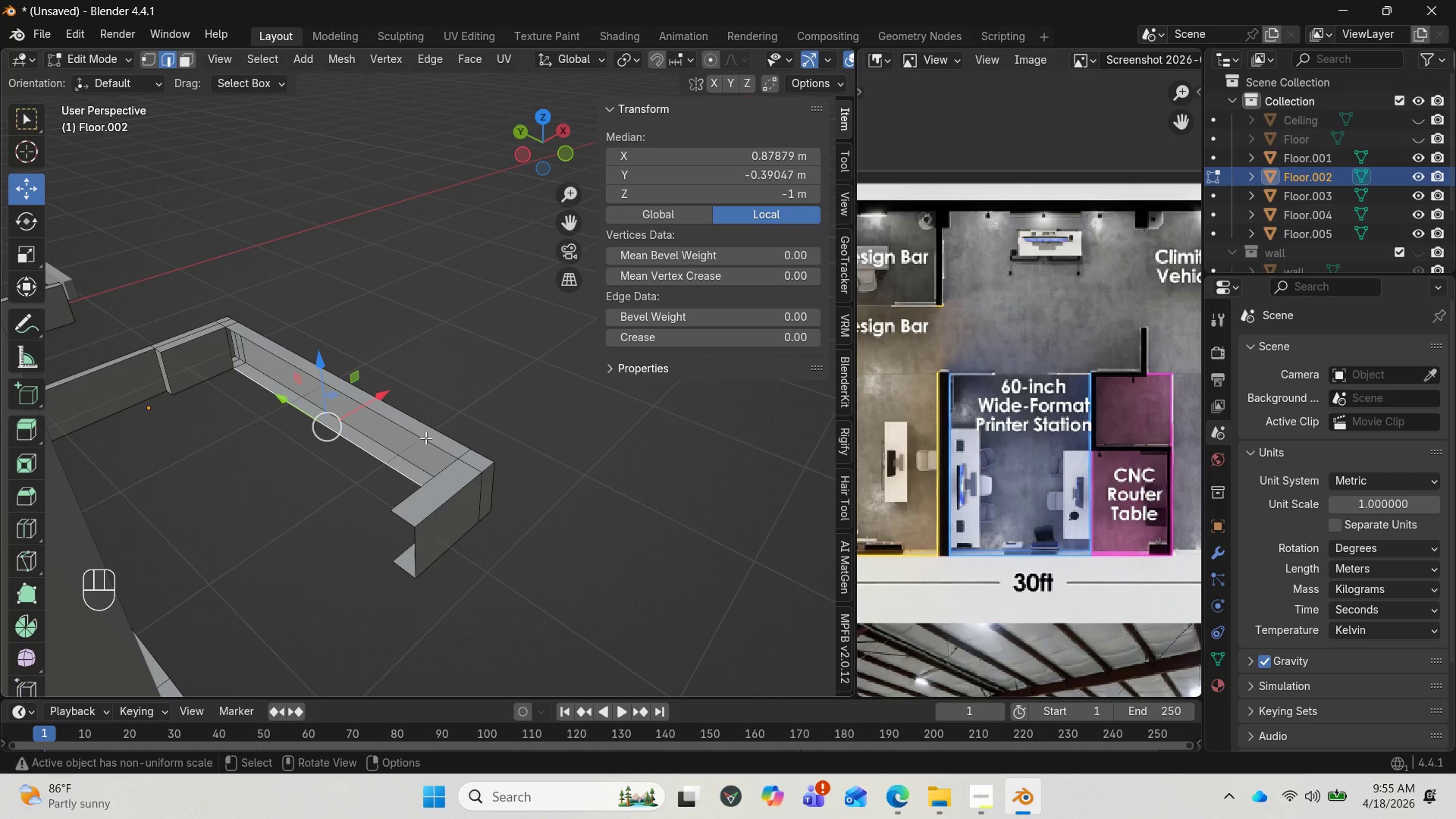 
hold_key(key=ShiftLeft, duration=1.12)
left_click([425, 438])
 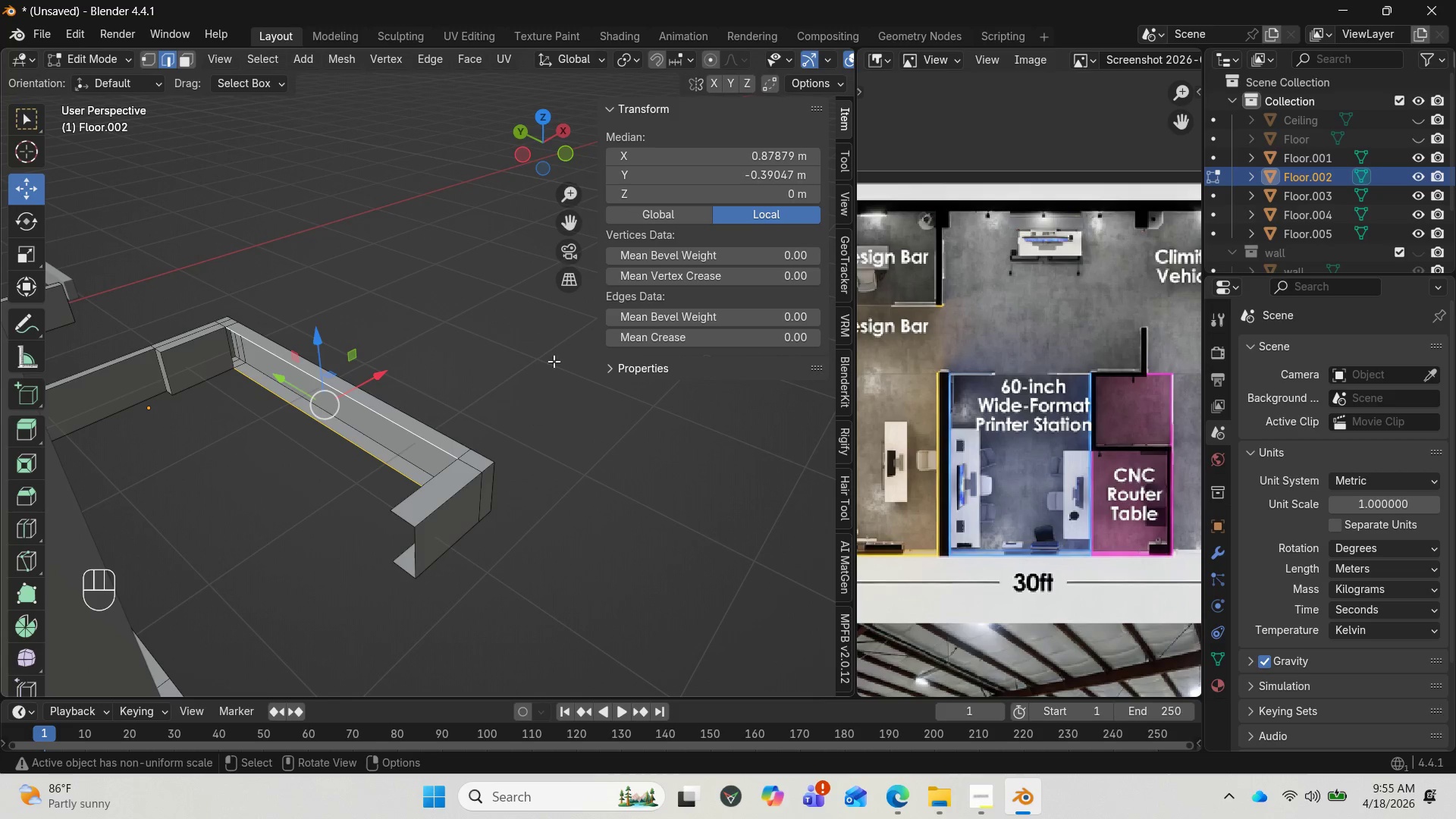 
left_click_drag(start_coordinate=[559, 168], to_coordinate=[667, 212])
 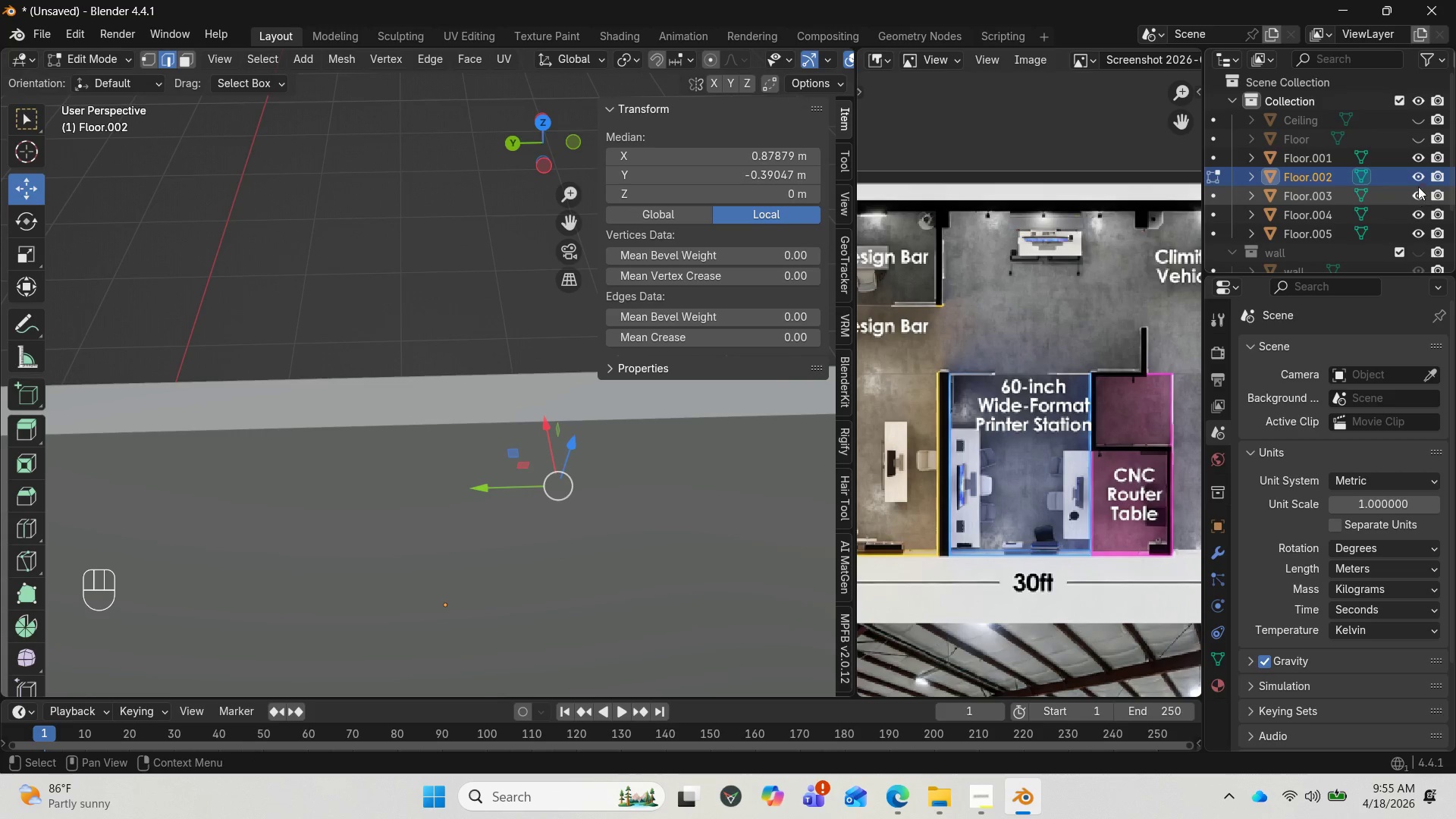 
left_click([1420, 158])
 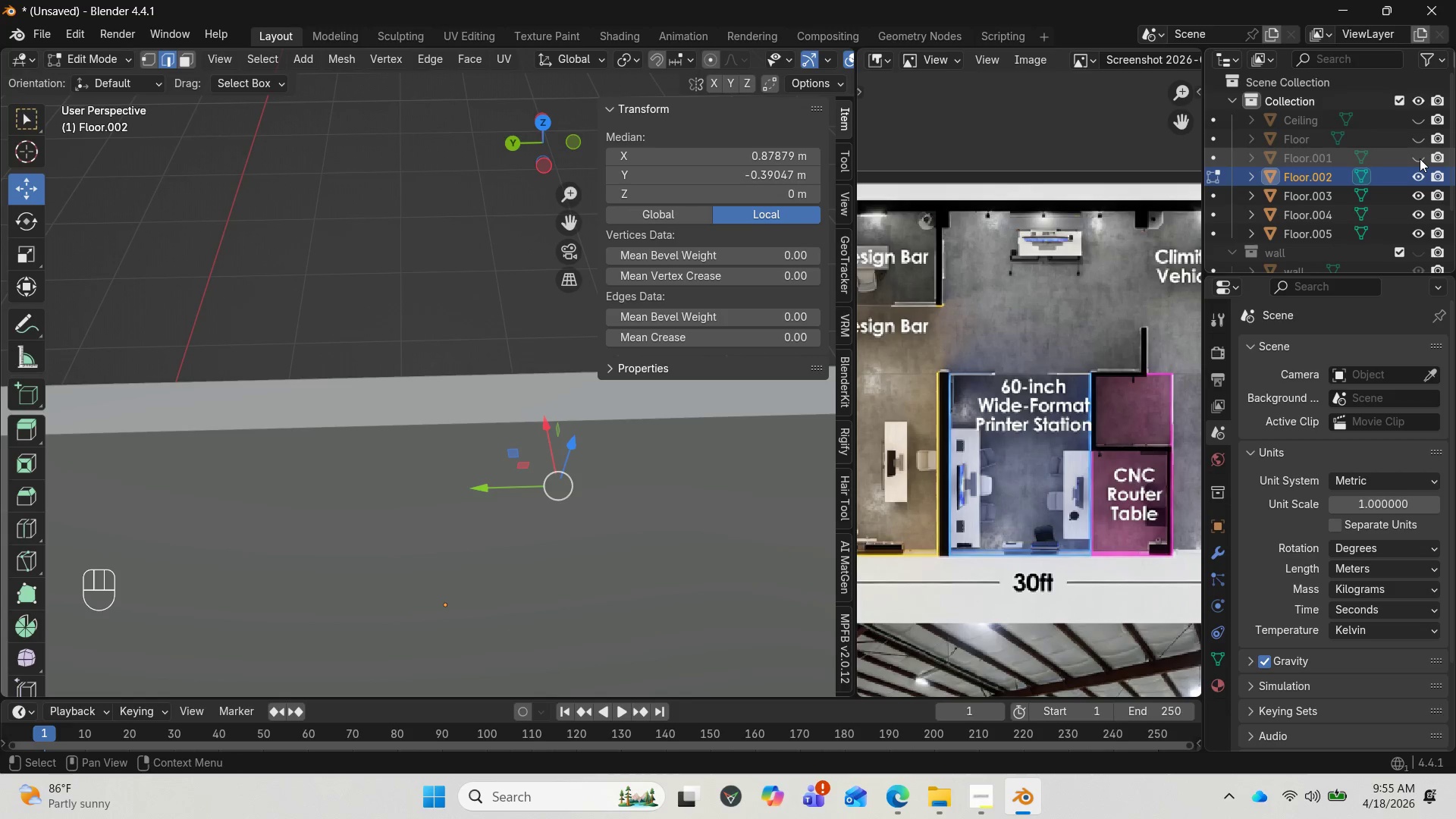 
left_click([1420, 158])
 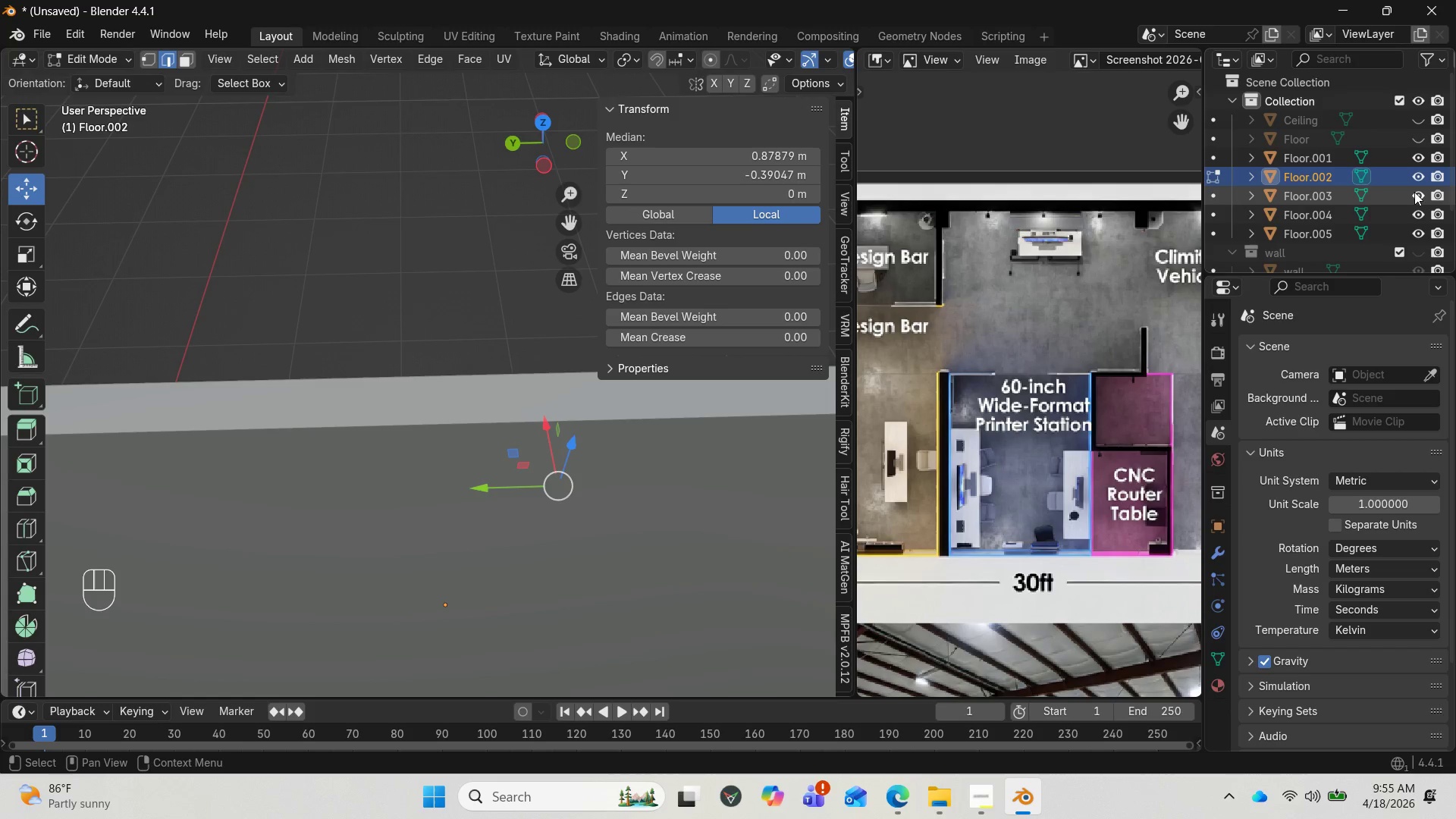 
left_click([1414, 191])
 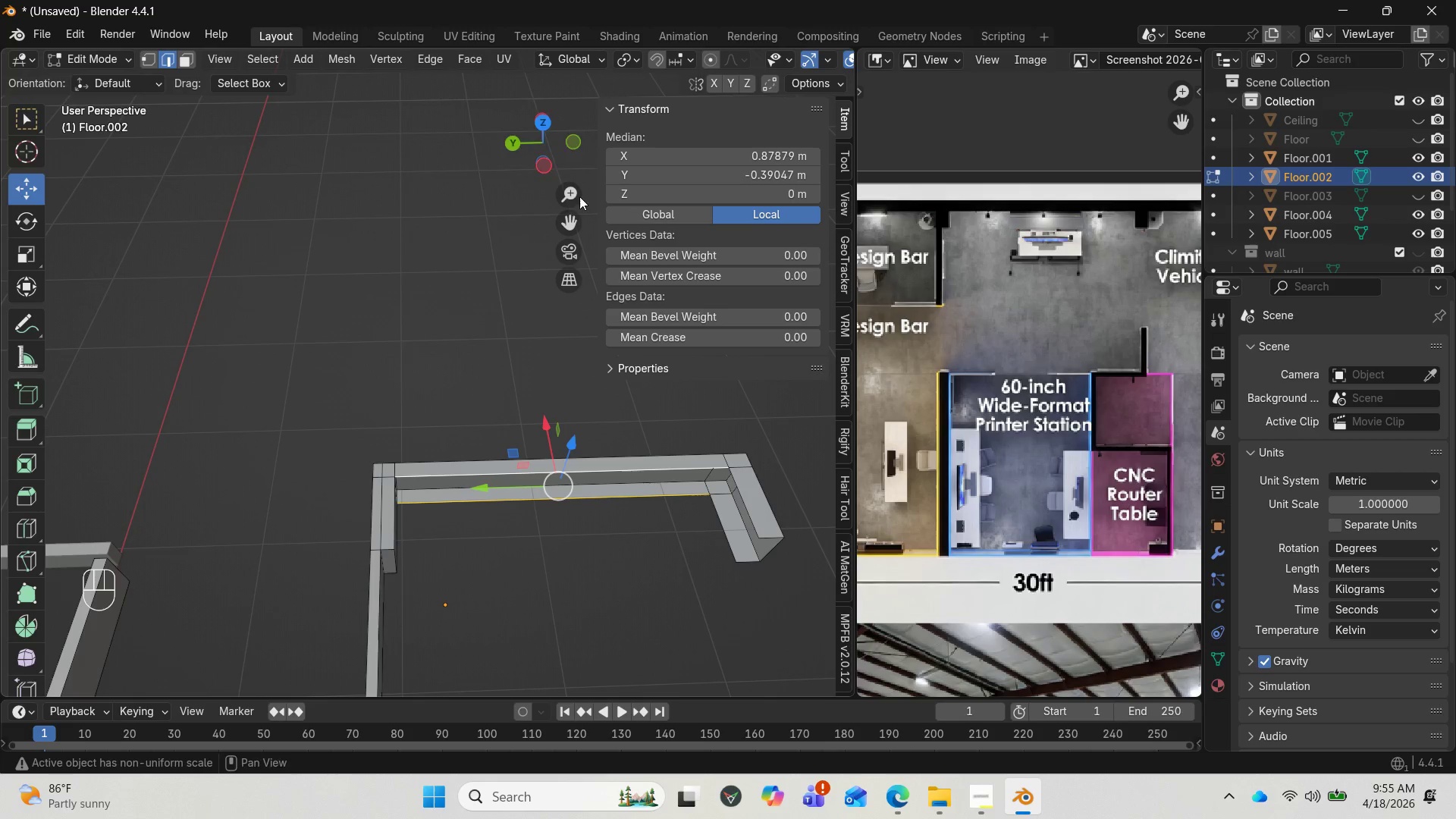 
left_click_drag(start_coordinate=[529, 146], to_coordinate=[479, 103])
 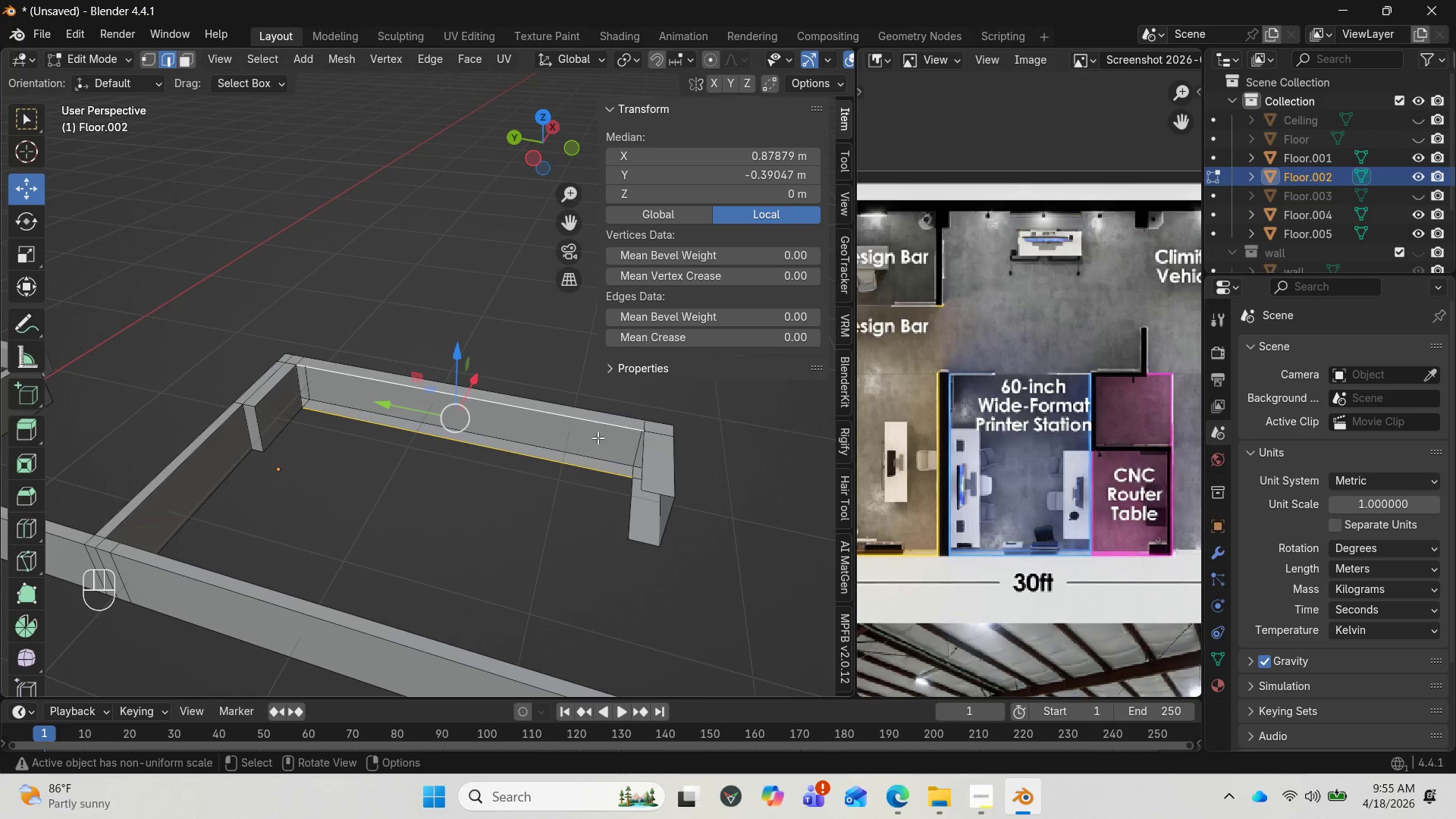 
hold_key(key=ShiftLeft, duration=6.67)
left_click([643, 461])
 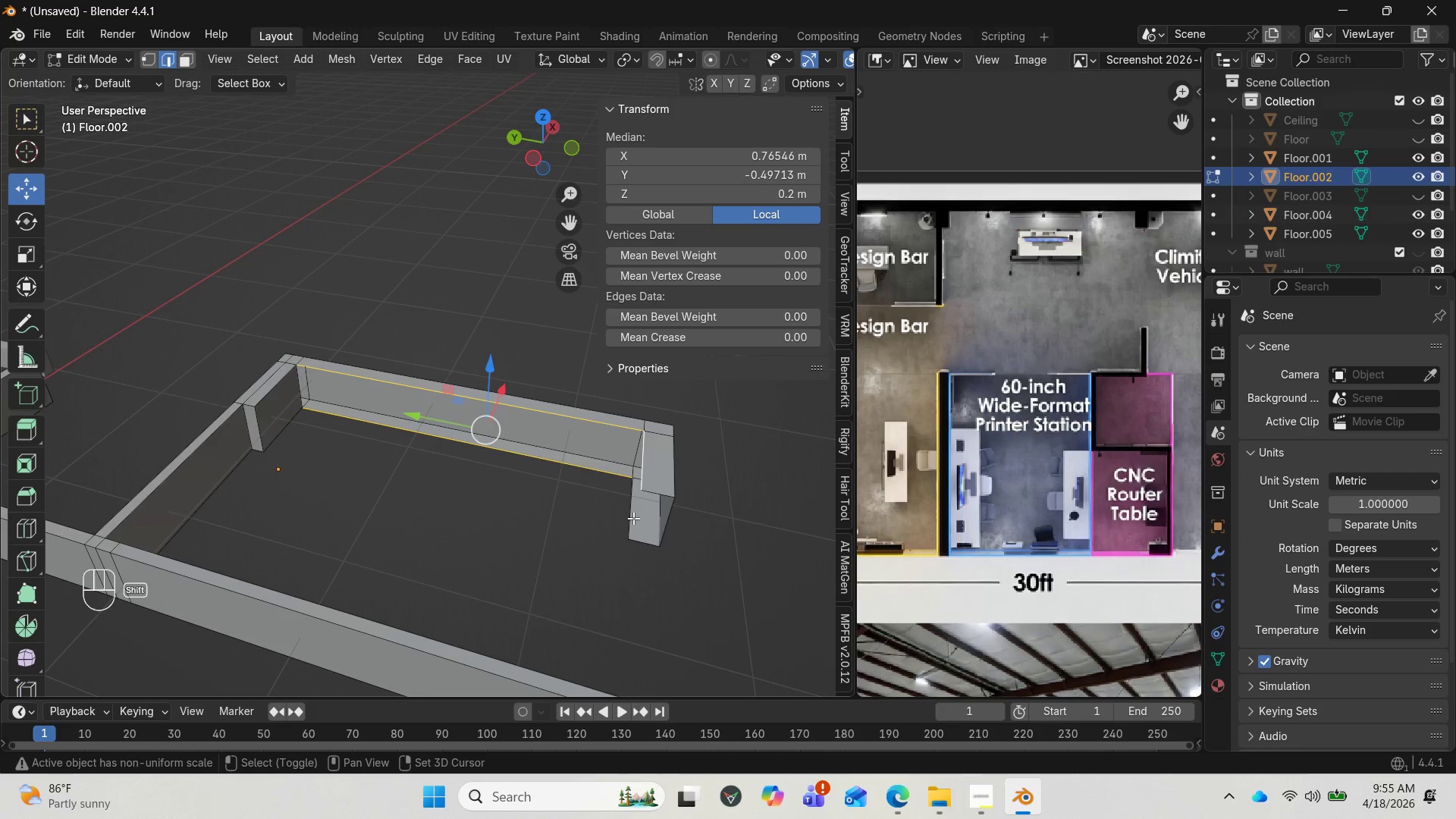 
left_click([629, 515])
 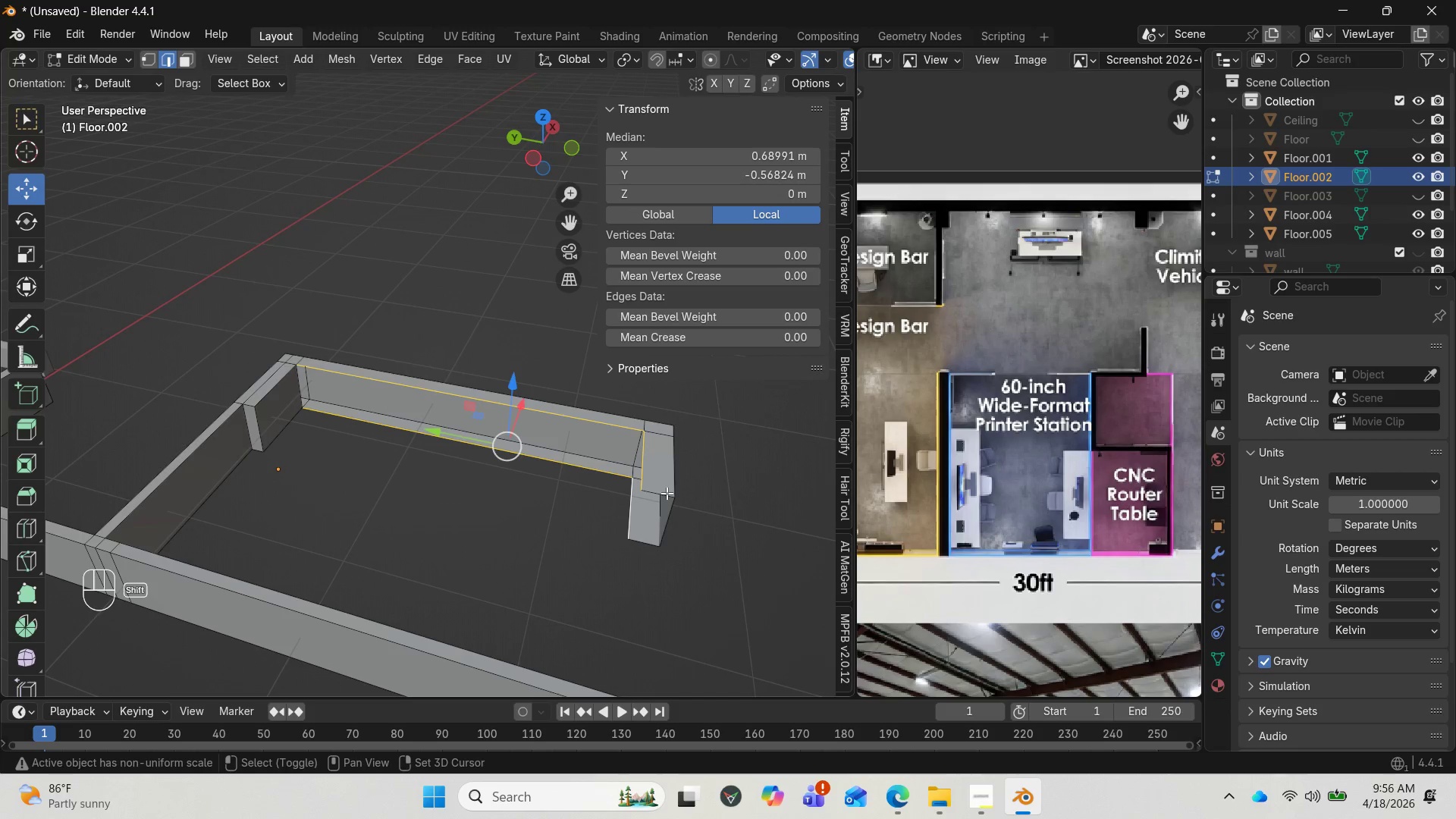 
left_click([664, 495])
 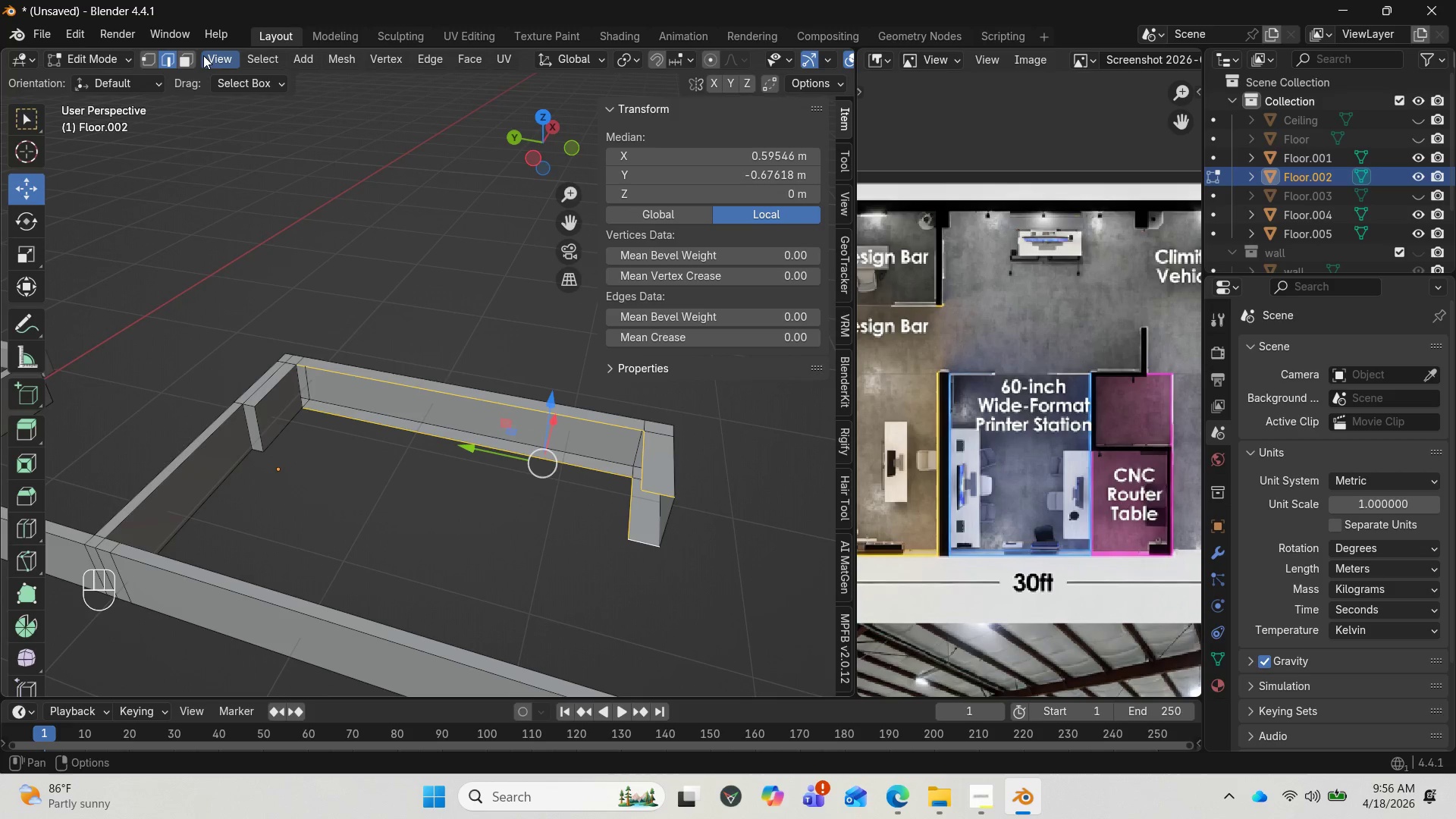 
left_click([443, 62])
 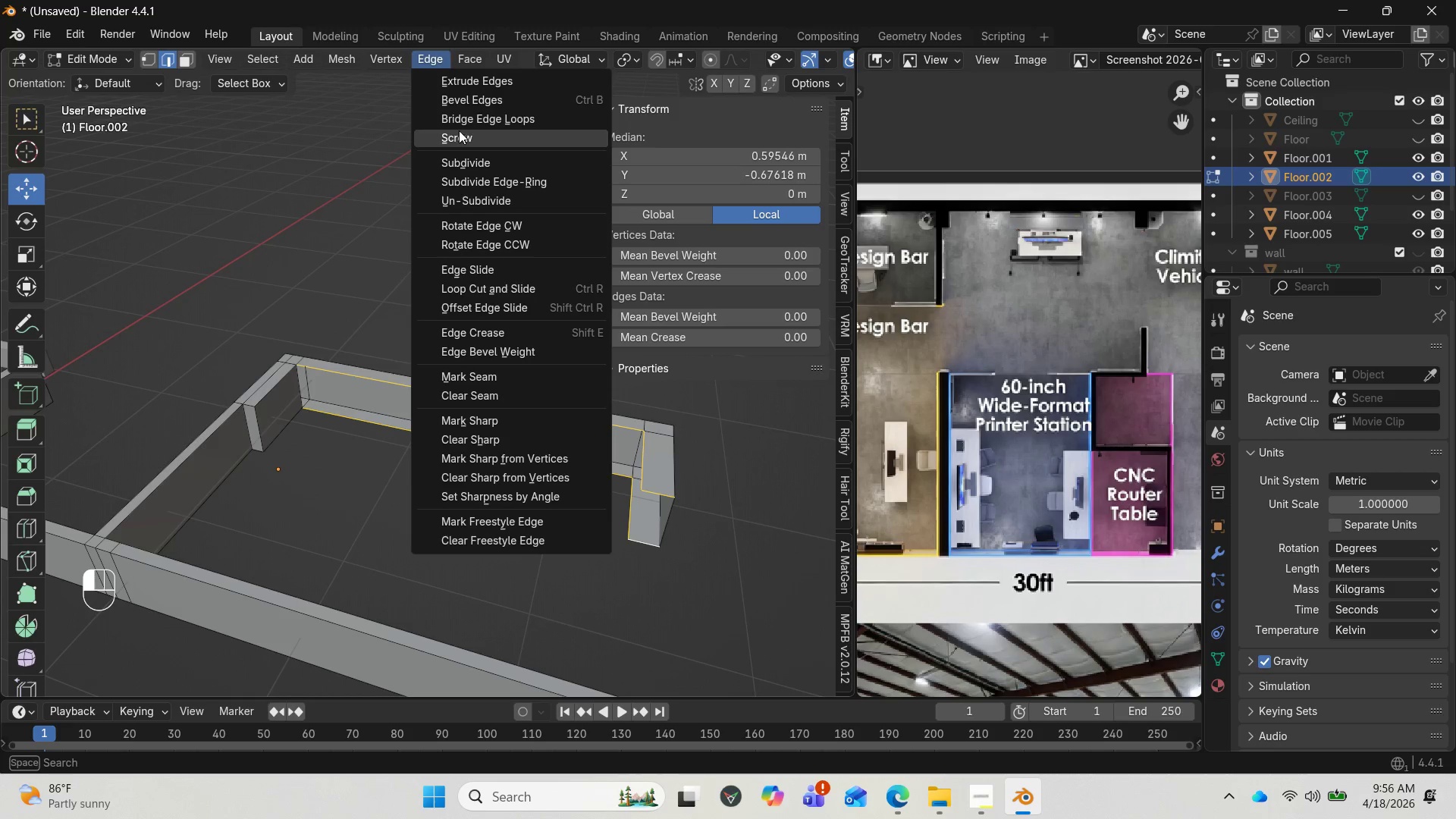 
left_click([457, 121])
 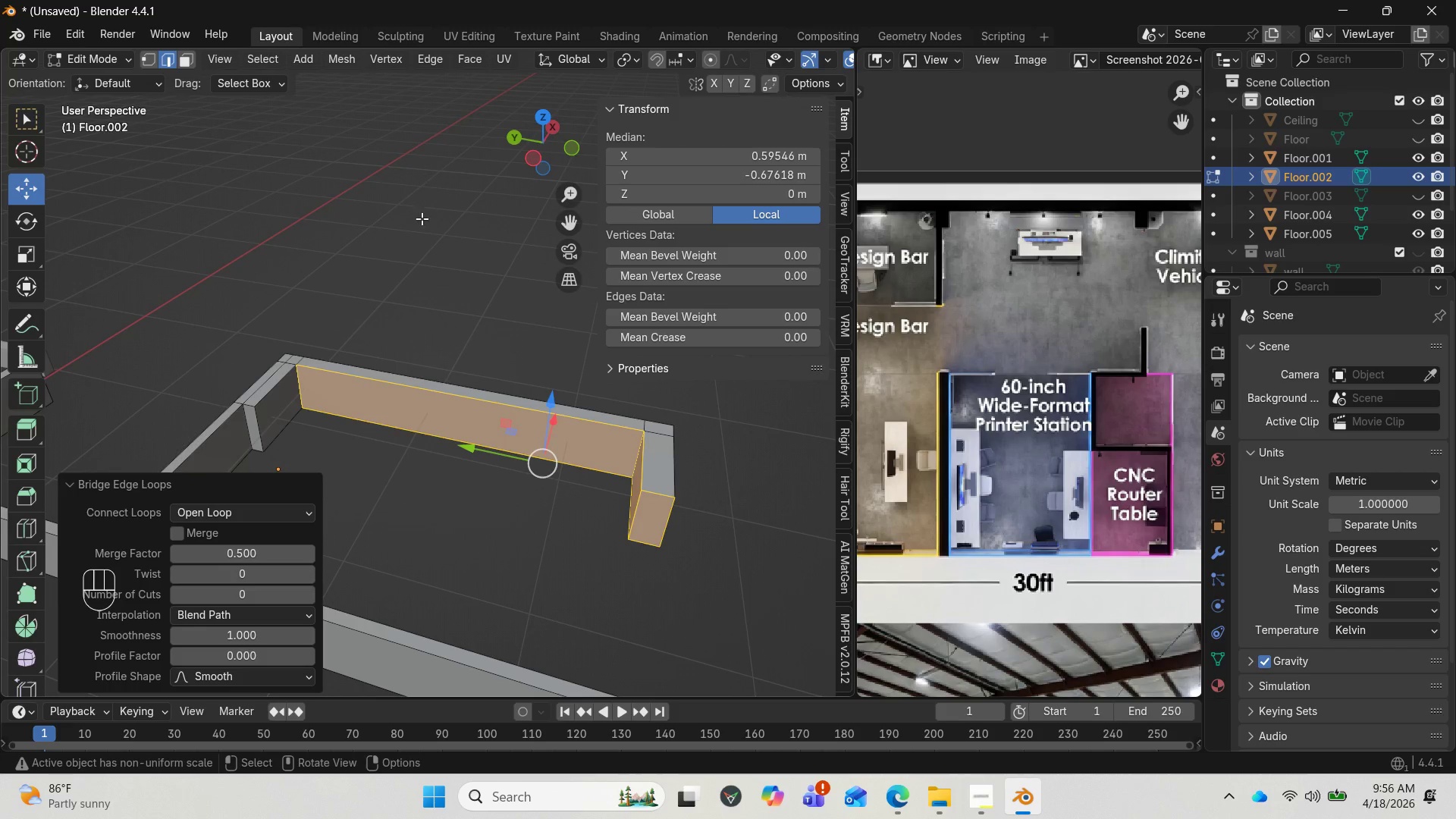 
scroll: coordinate [414, 246], scroll_direction: down, amount: 2.0
 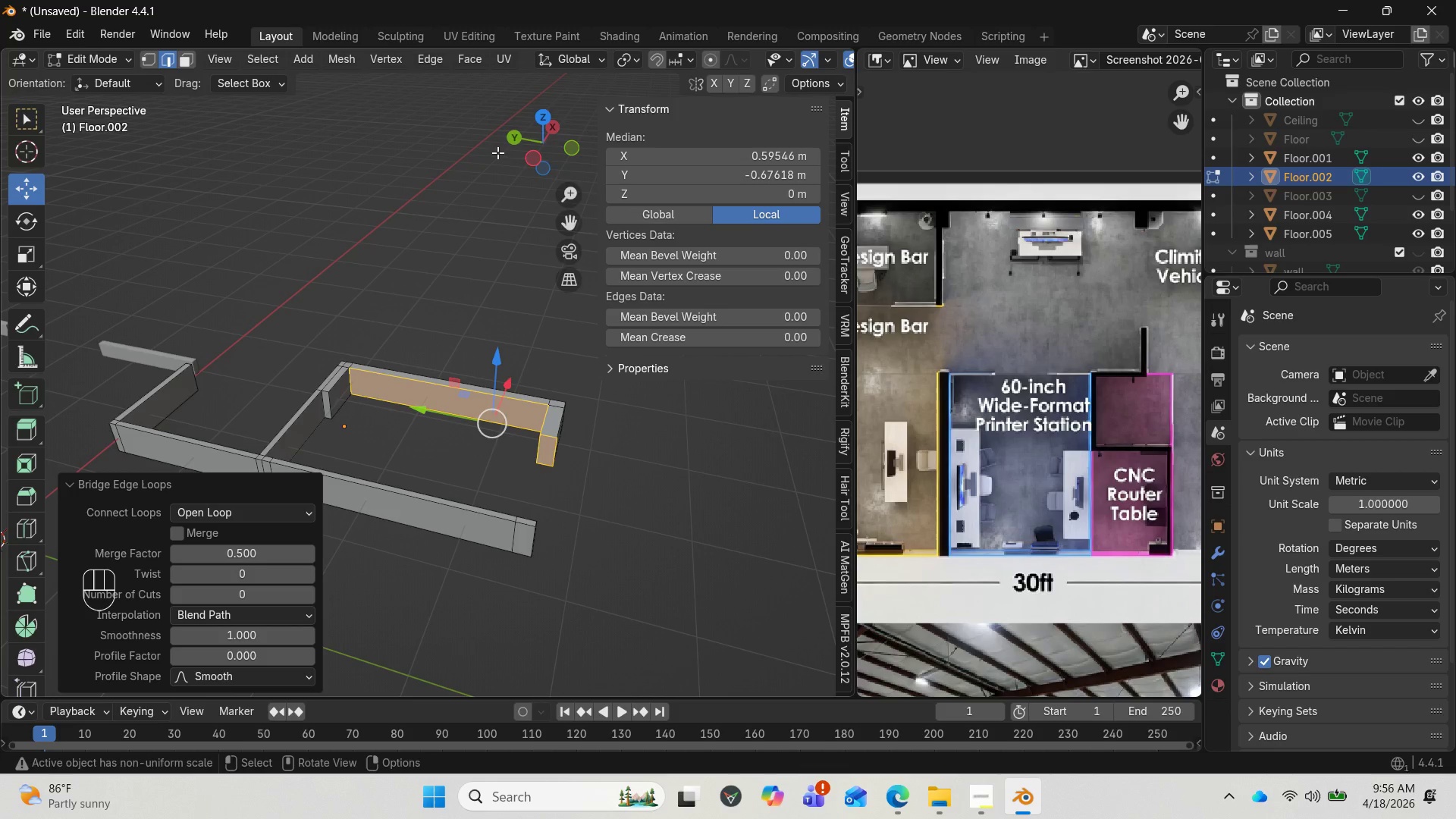 
left_click_drag(start_coordinate=[524, 140], to_coordinate=[248, 180])
 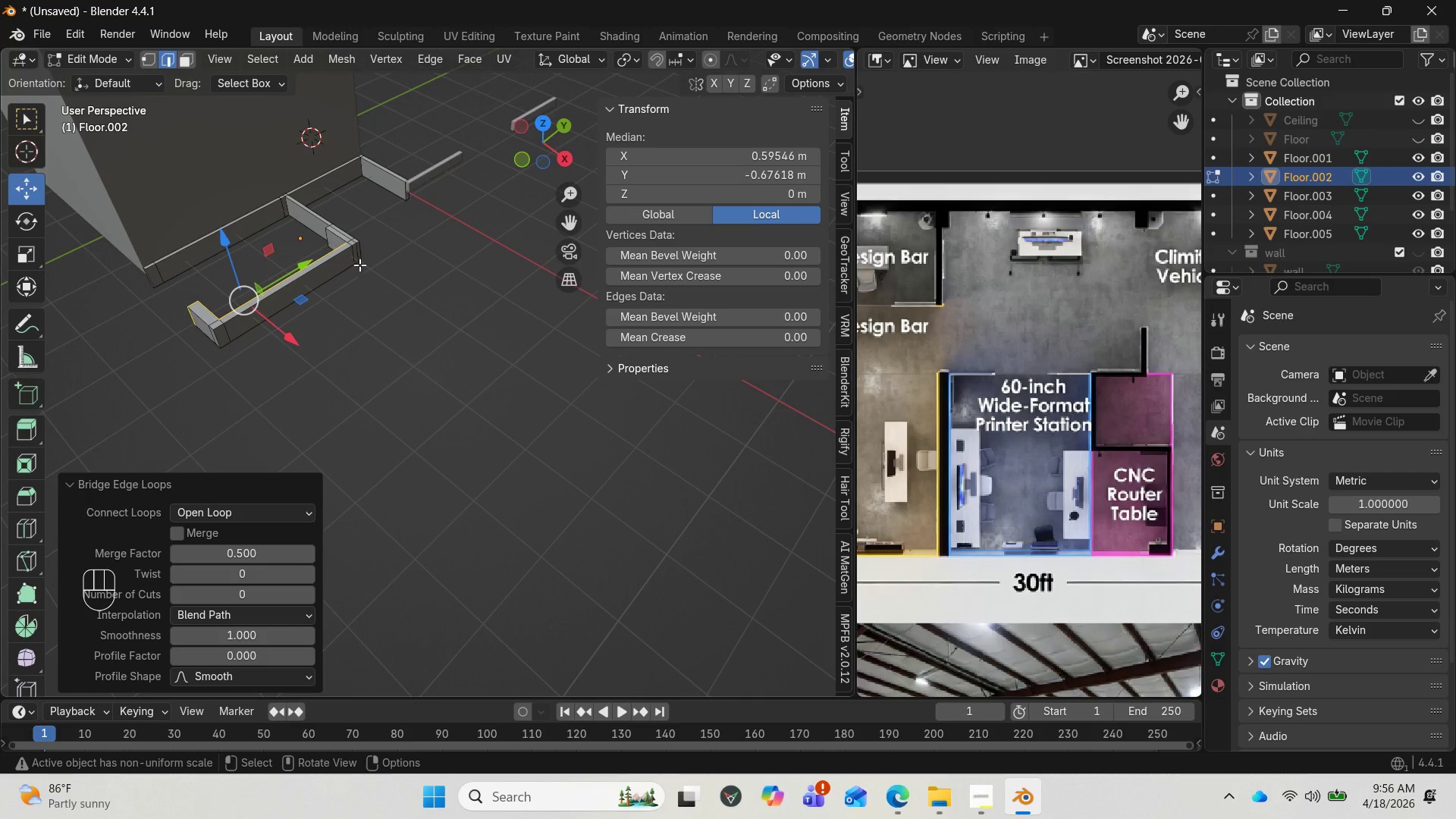 
key(Tab)
 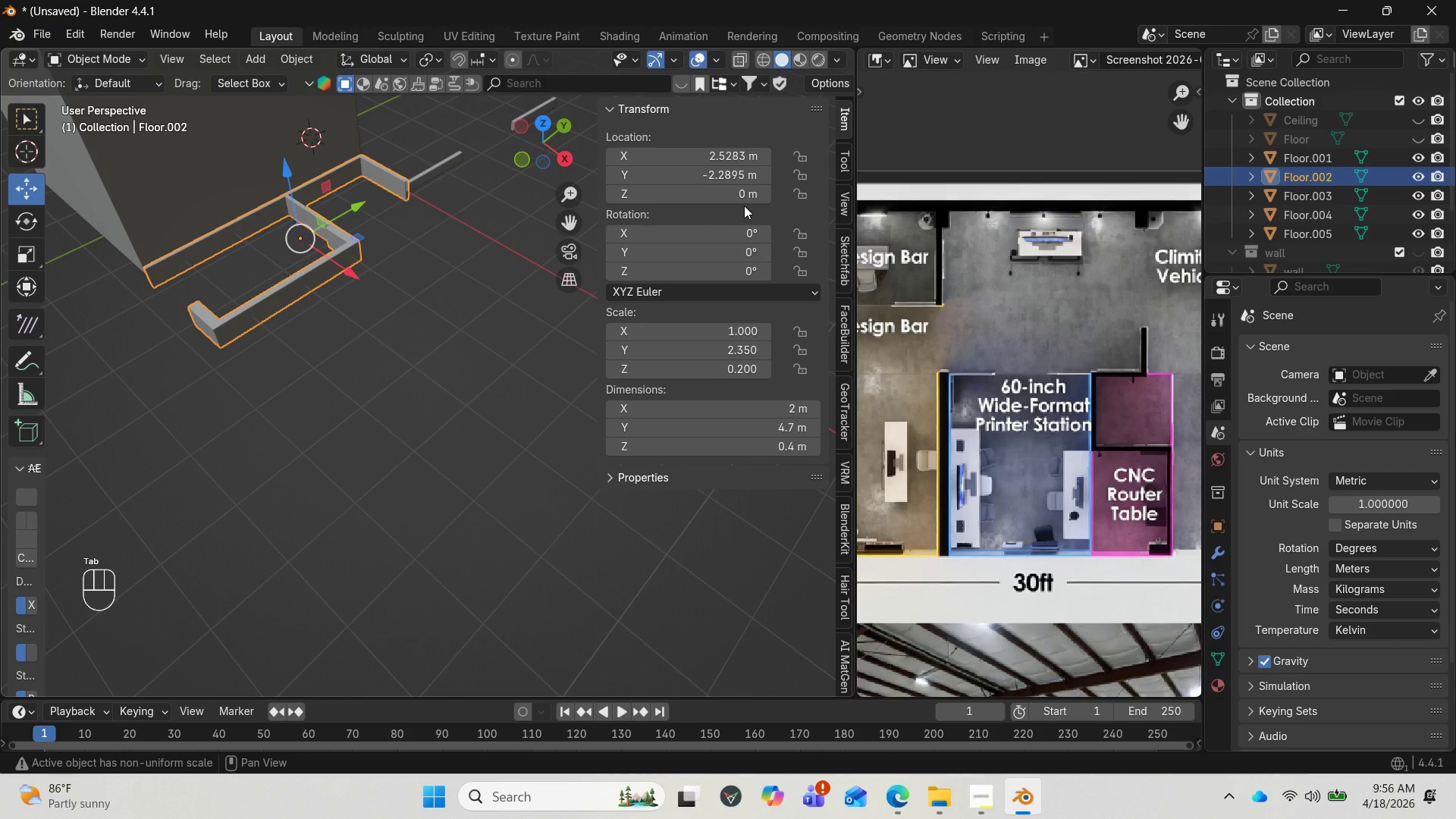 
left_click([746, 195])
 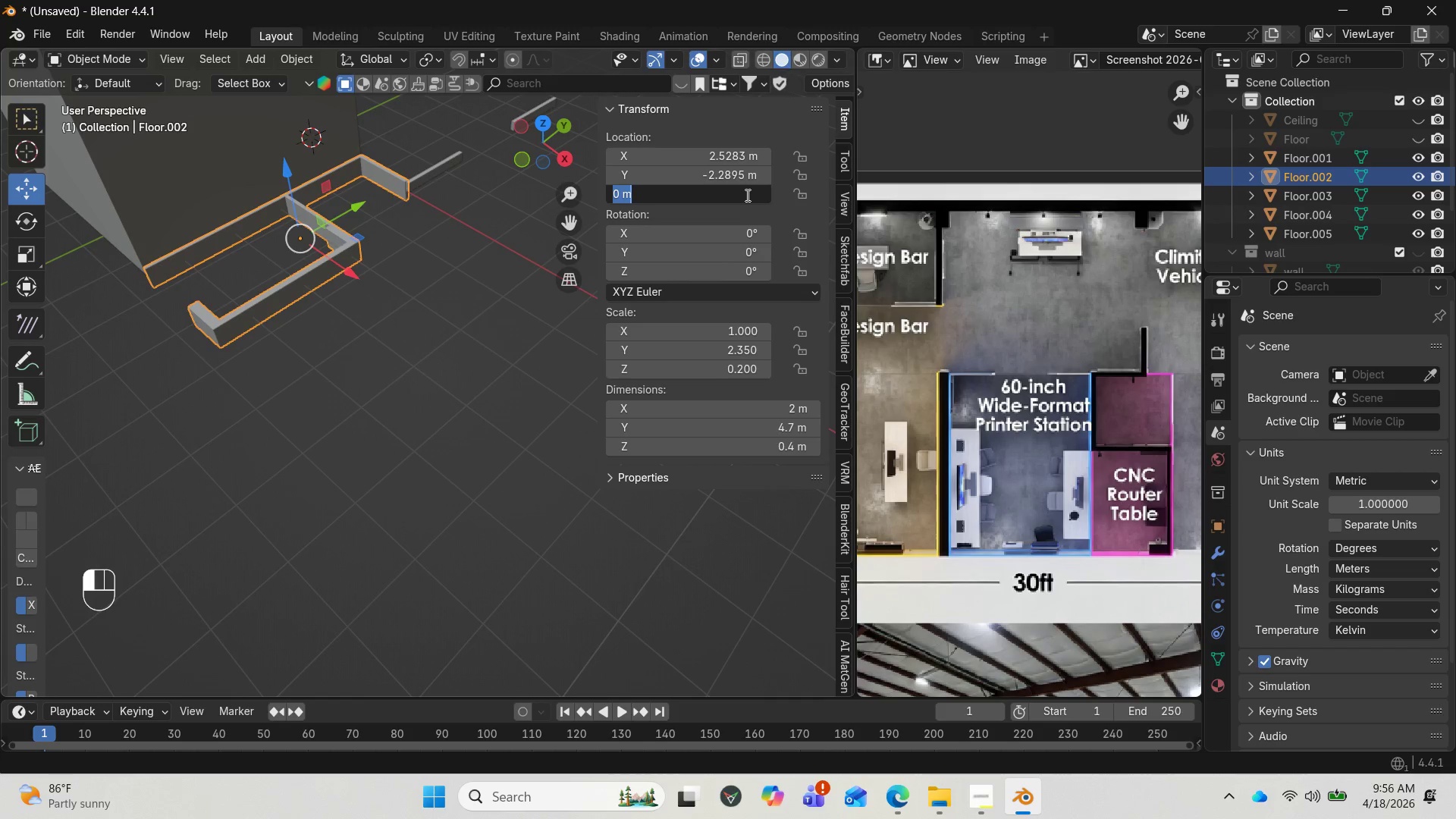 
key(Control+V)
 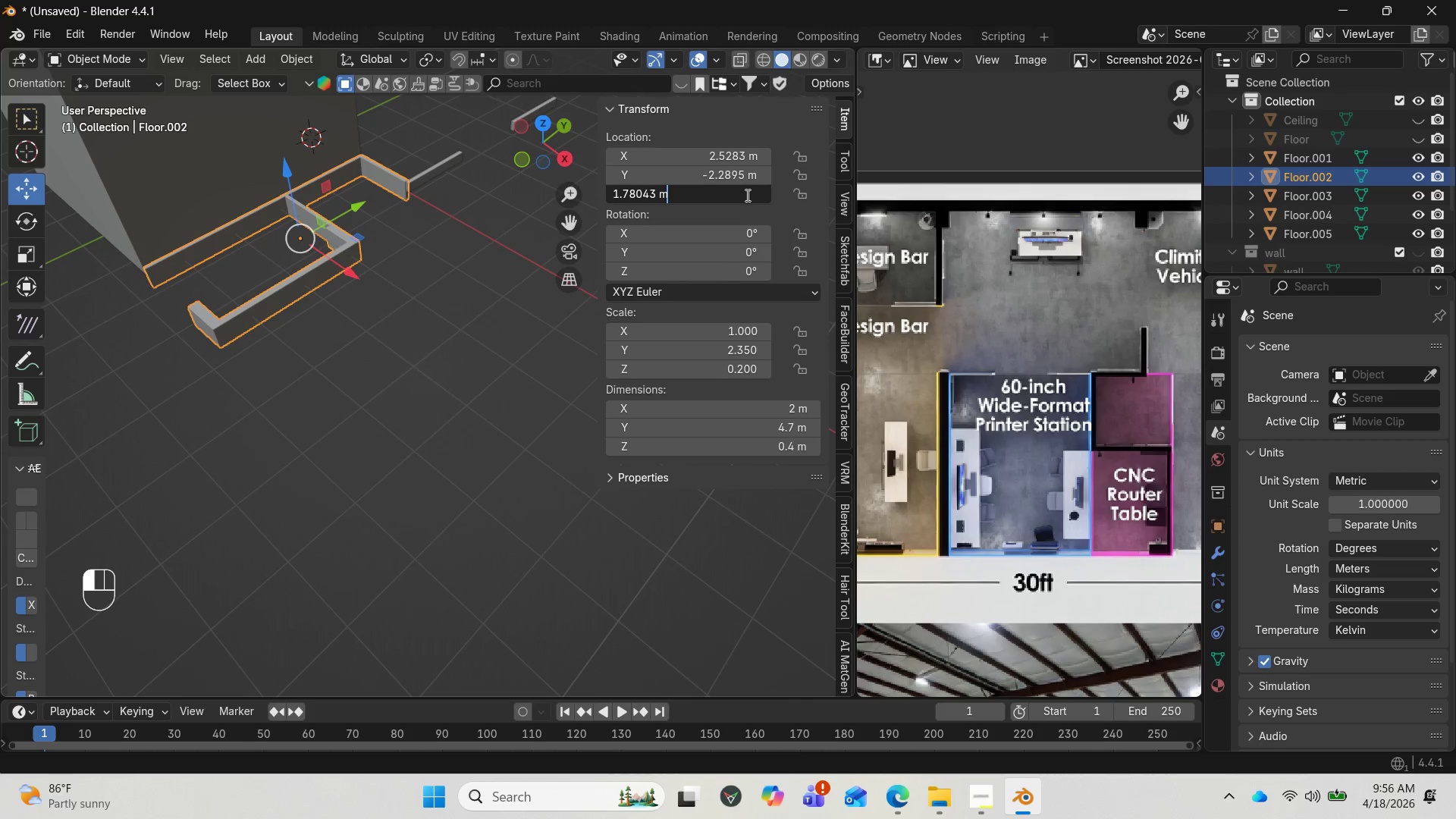 
key(Enter)
 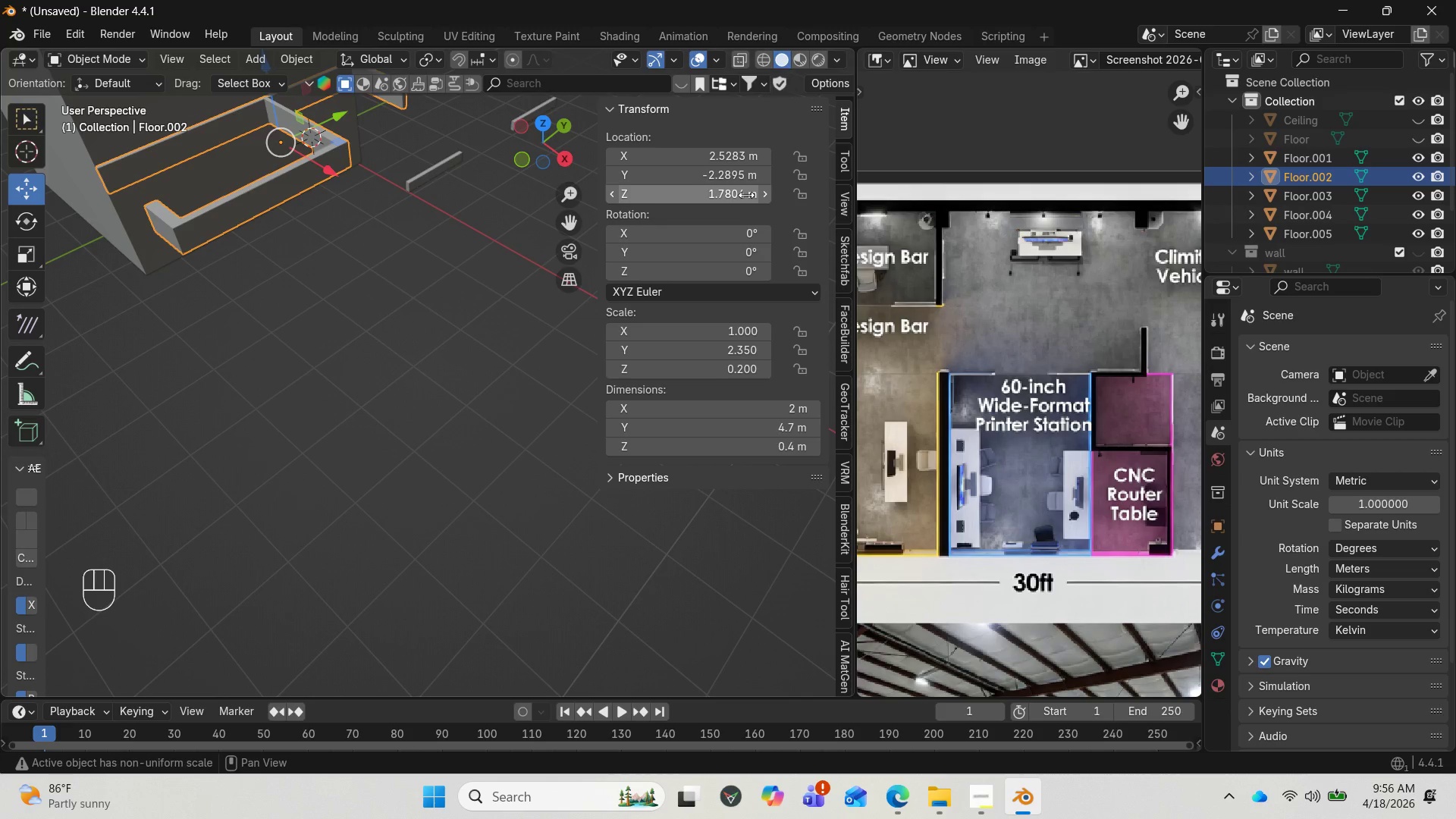 
scroll: coordinate [425, 288], scroll_direction: down, amount: 7.0
 